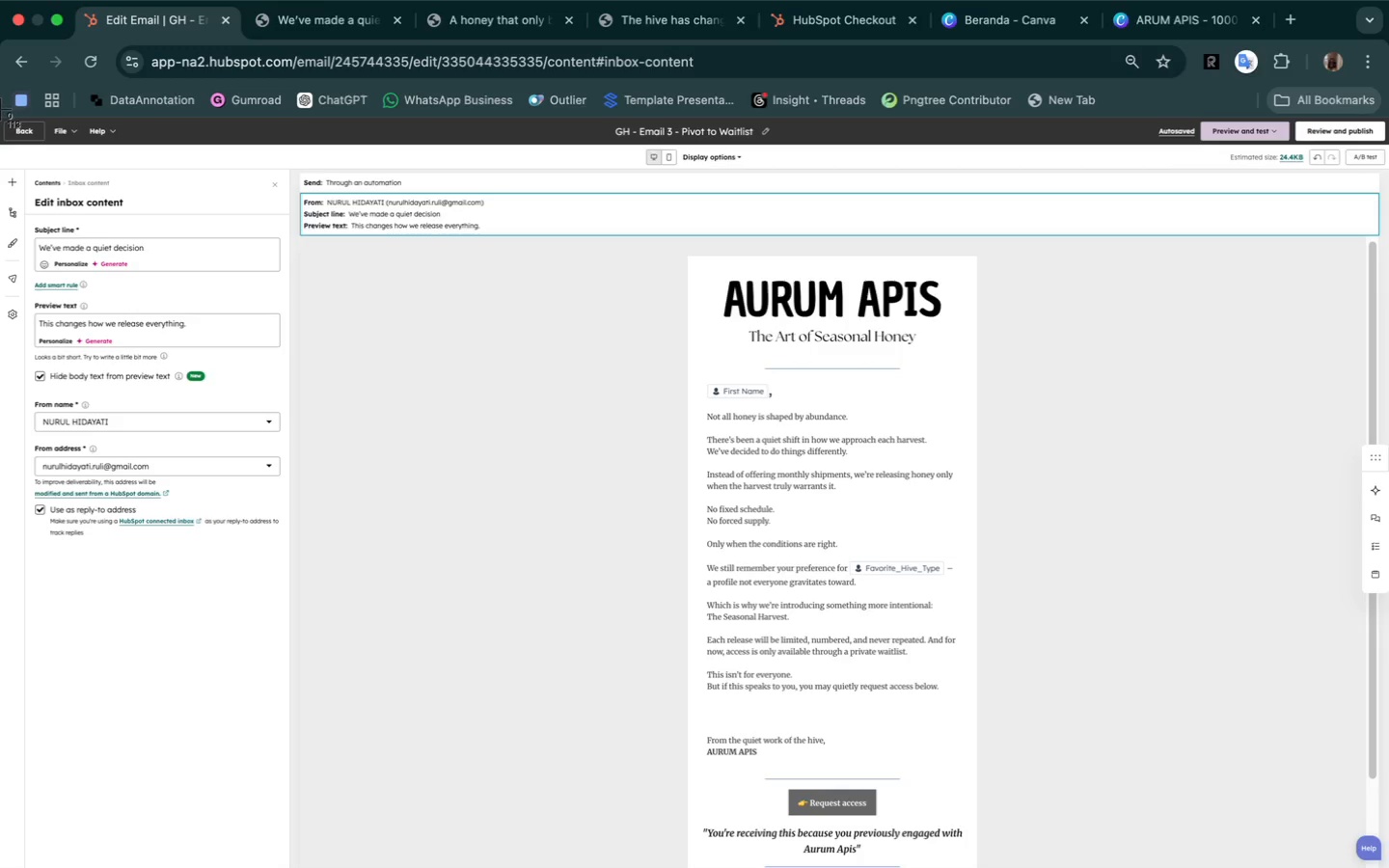 
left_click_drag(start_coordinate=[1, 109], to_coordinate=[999, 863])
 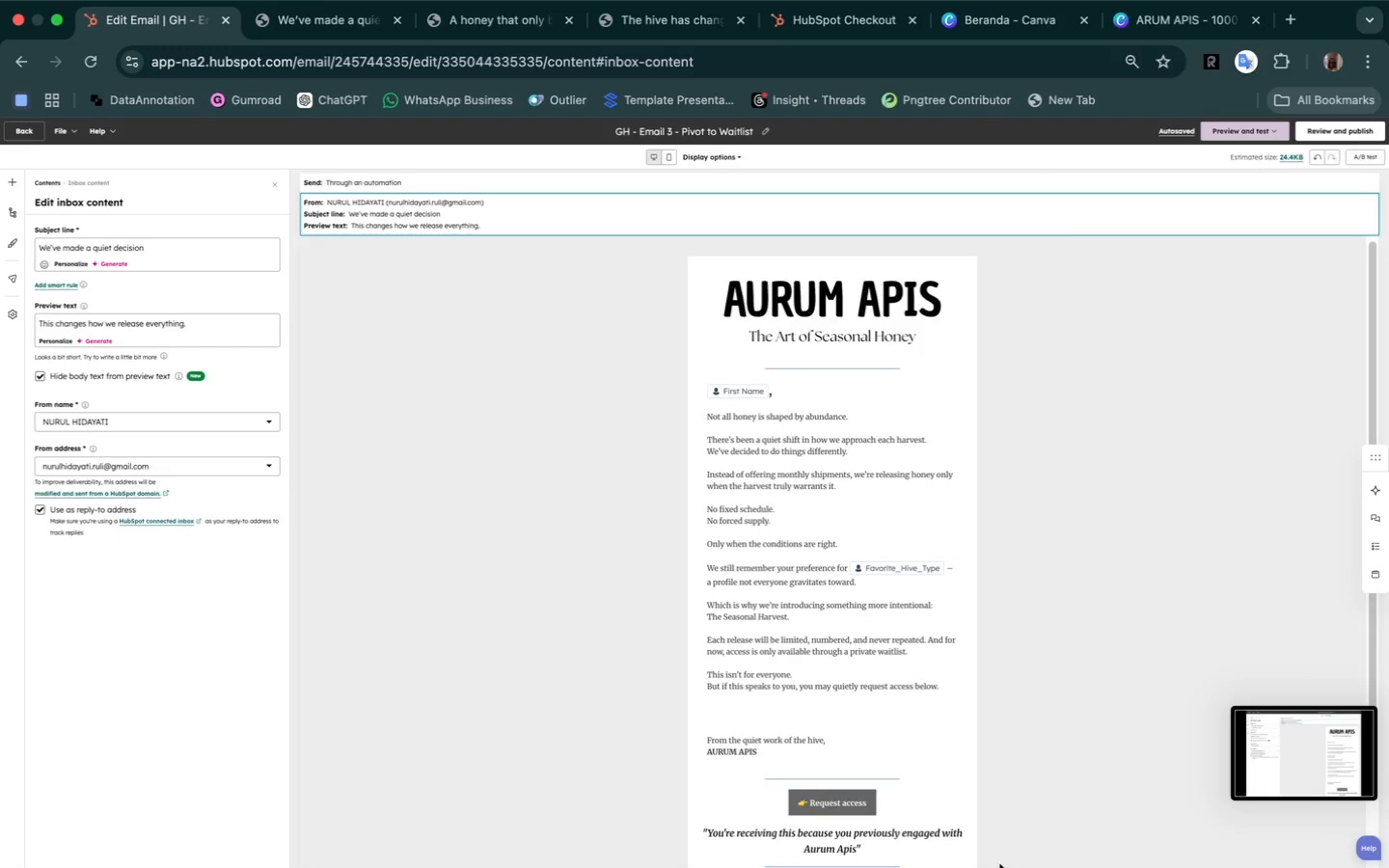 
wait(9.23)
 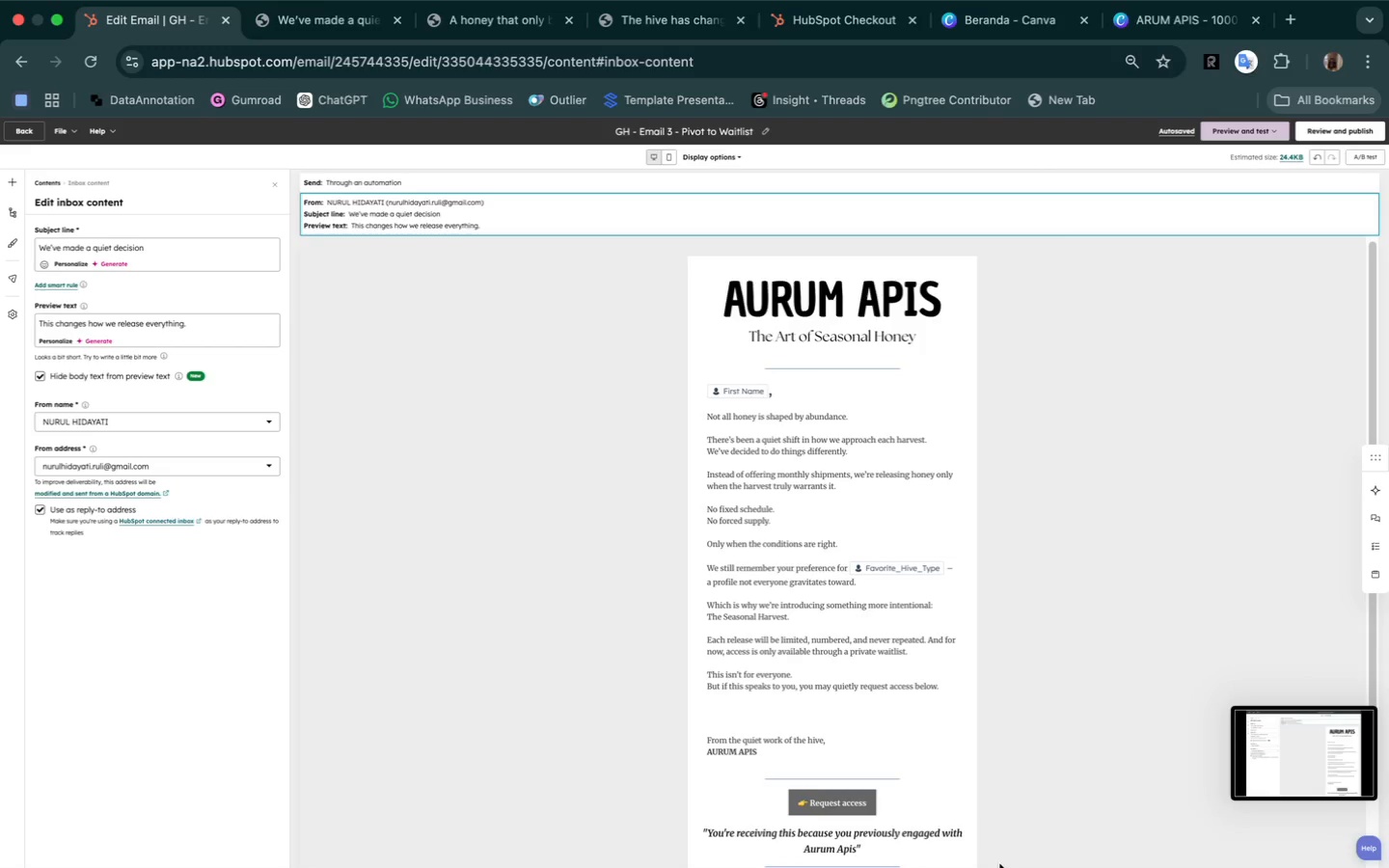 
left_click([1188, 131])
 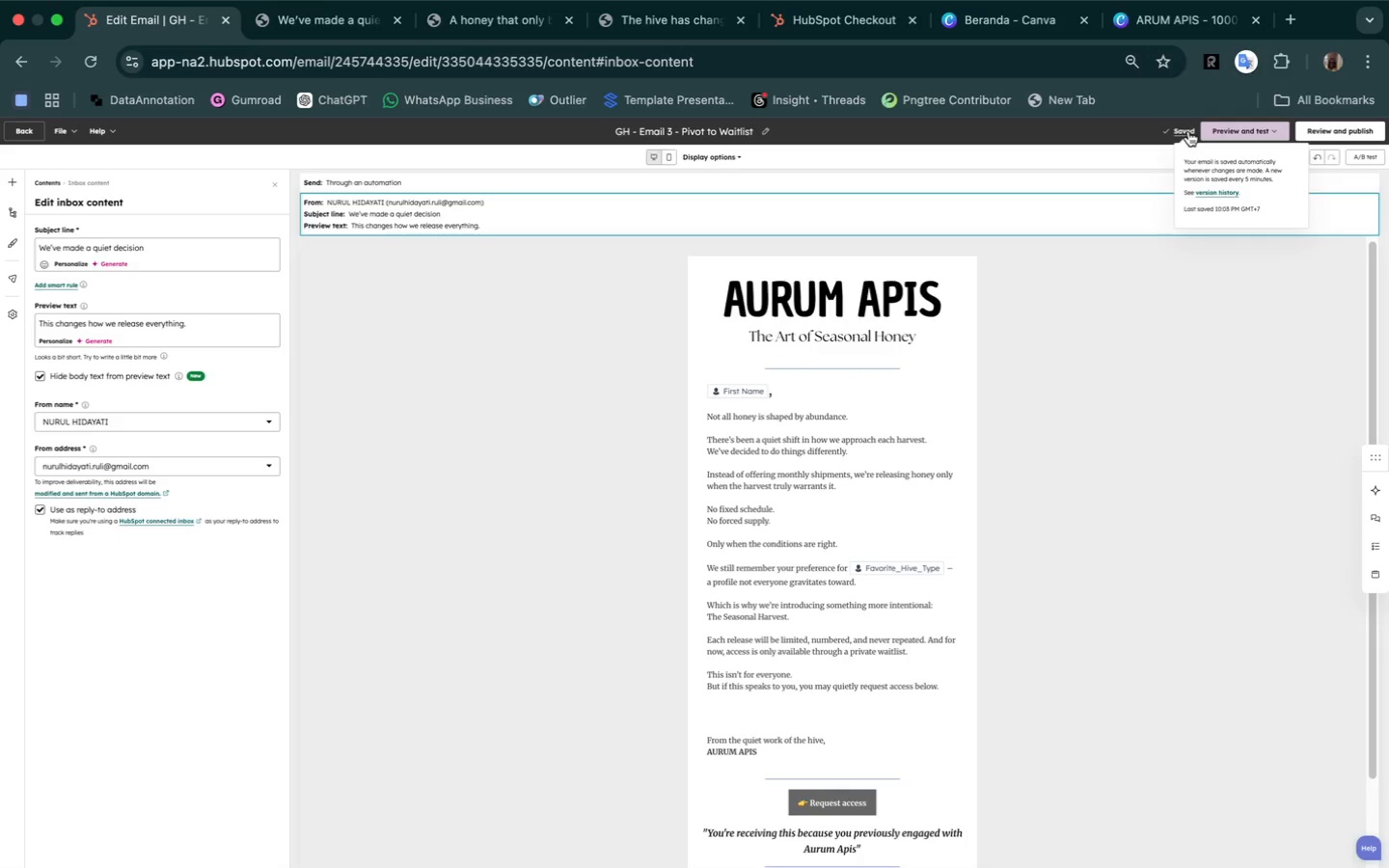 
wait(5.96)
 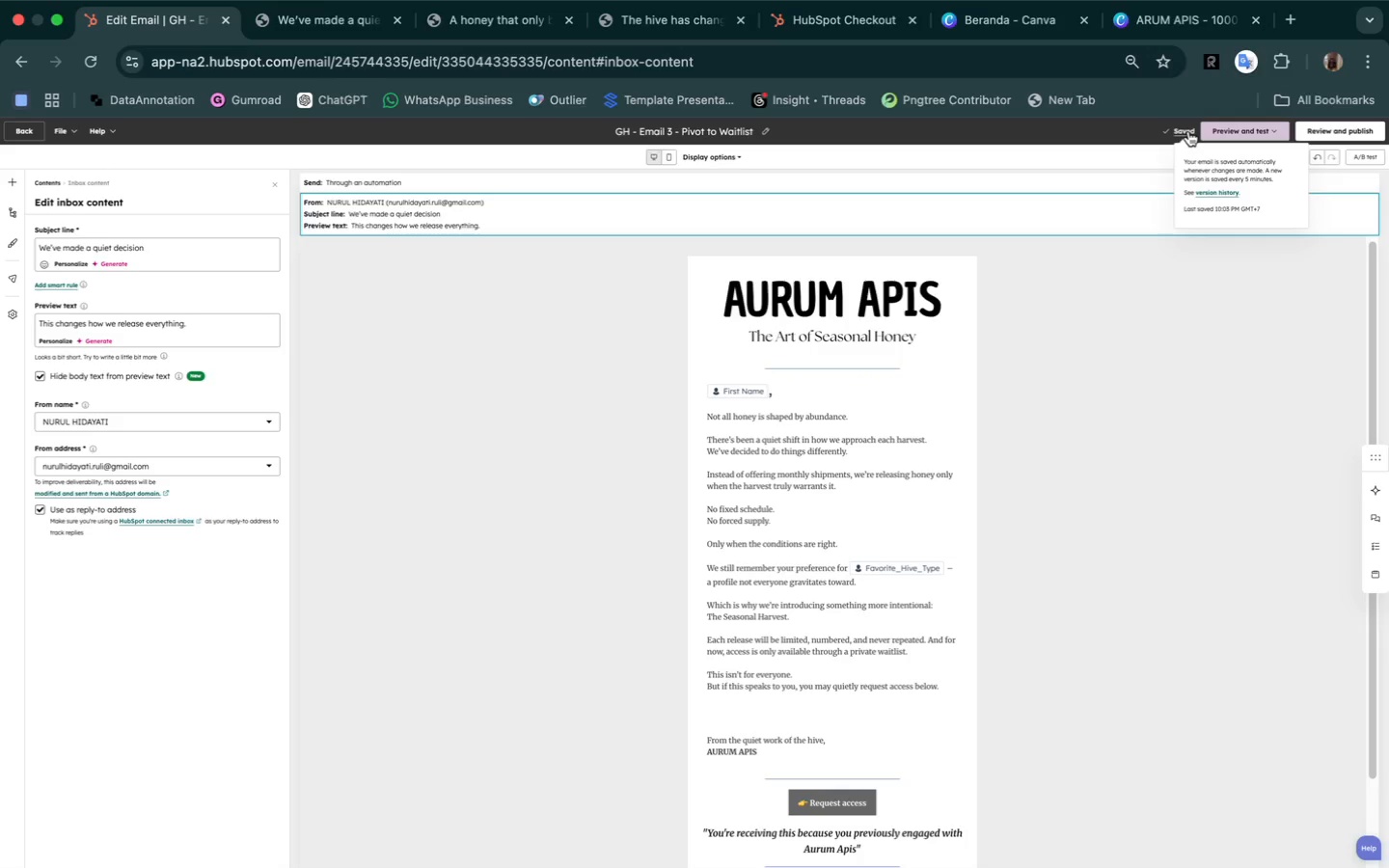 
left_click([1363, 58])
 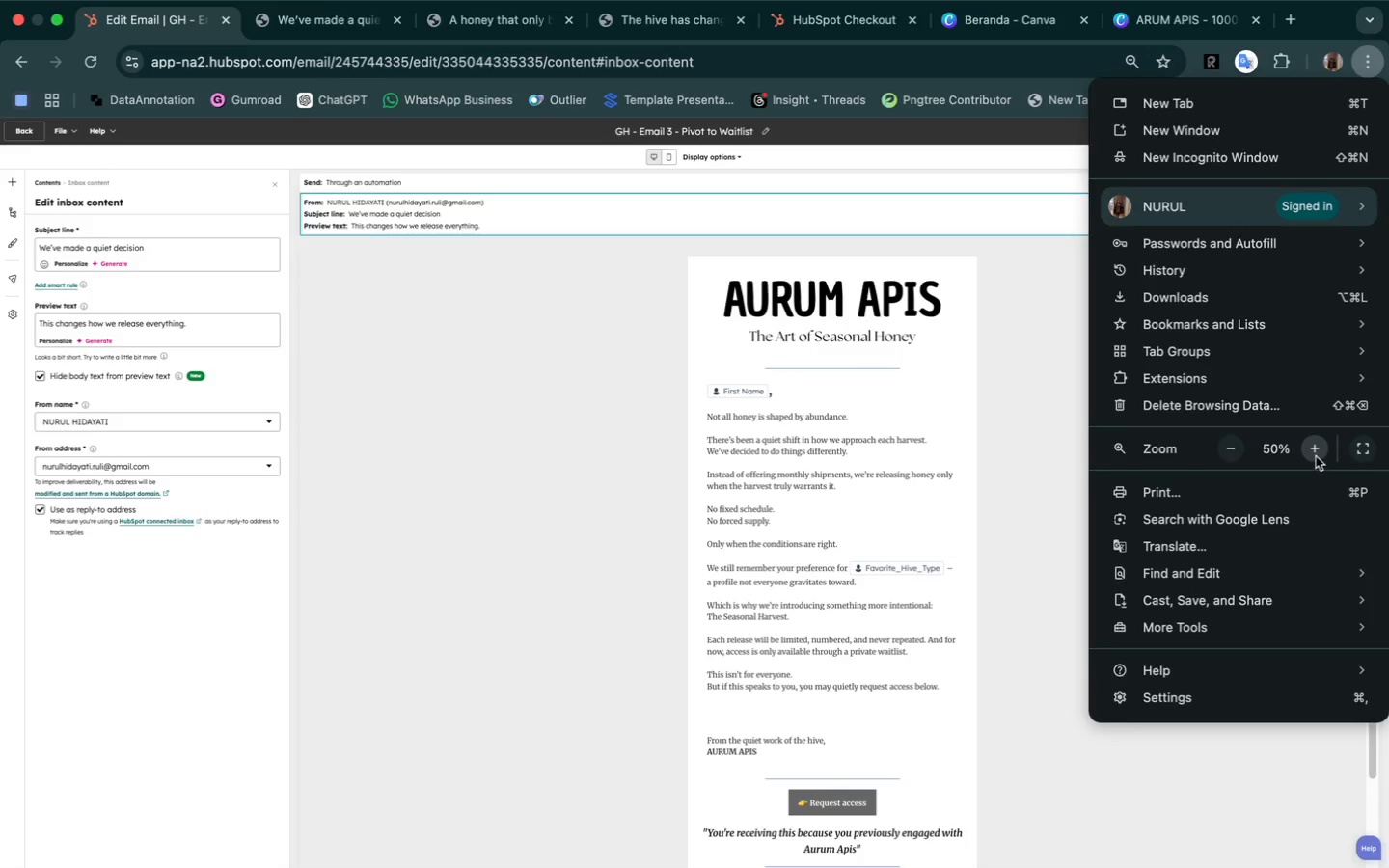 
double_click([1316, 456])
 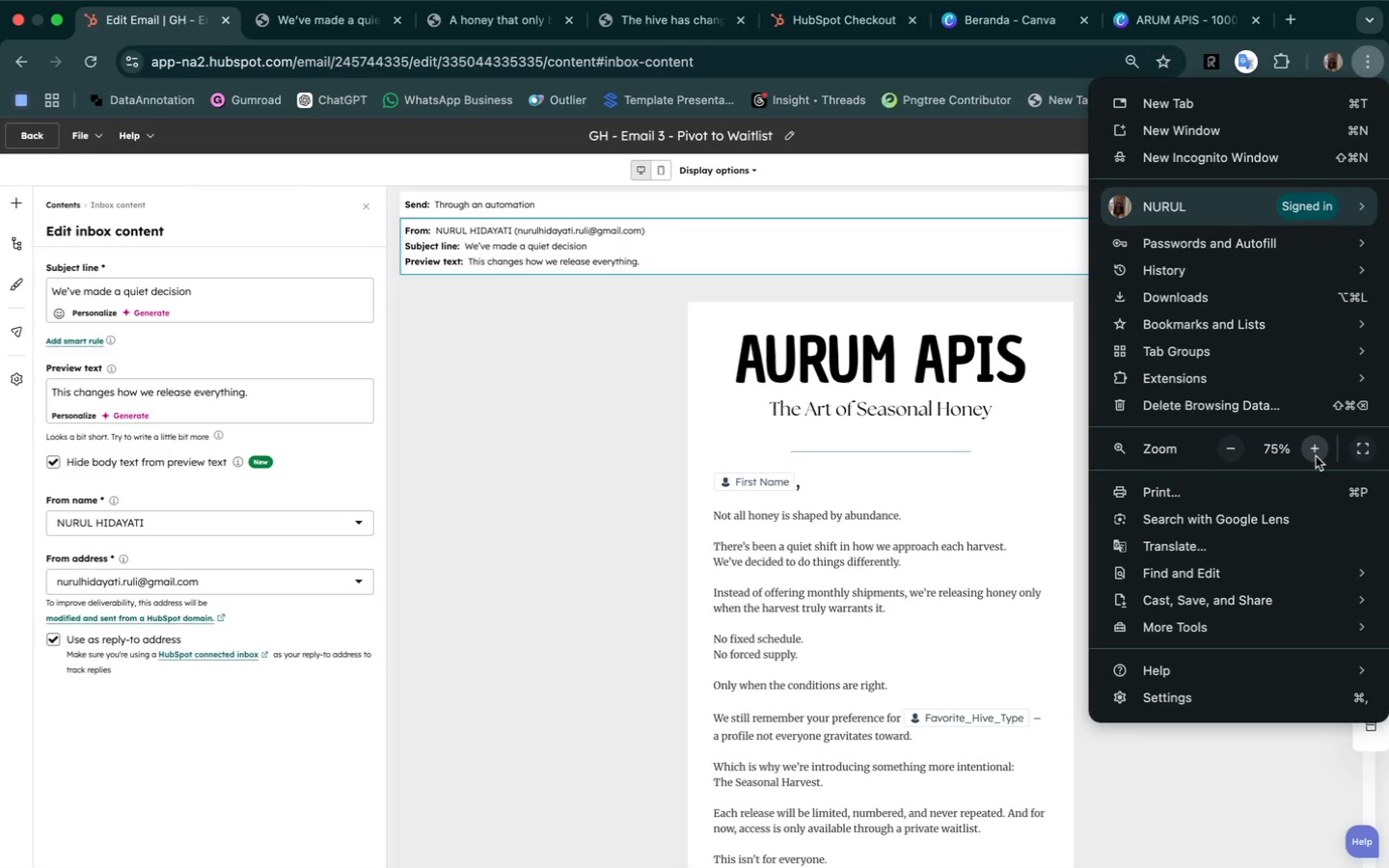 
triple_click([1316, 456])
 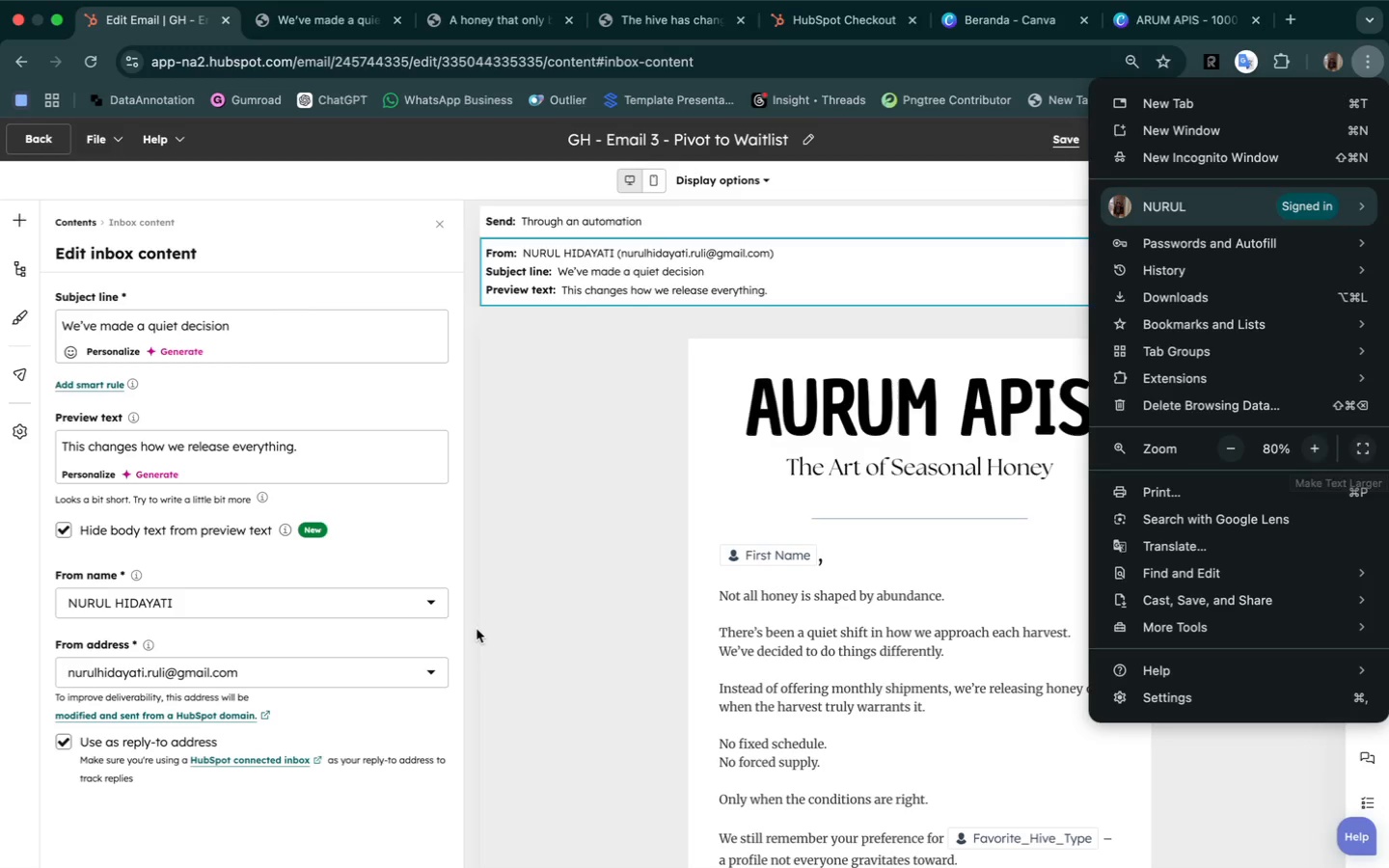 
left_click([511, 534])
 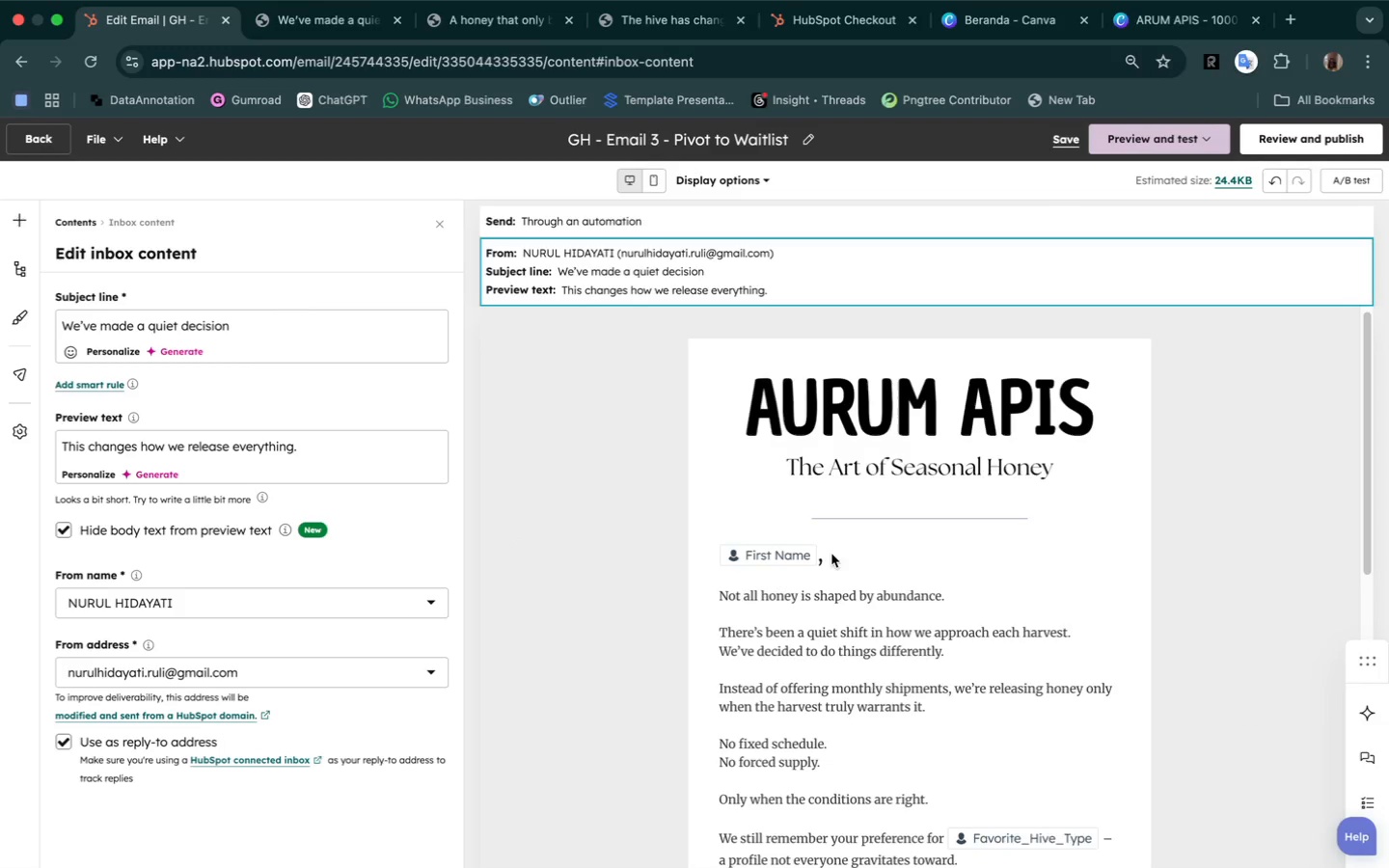 
scroll: coordinate [858, 564], scroll_direction: down, amount: 119.0
 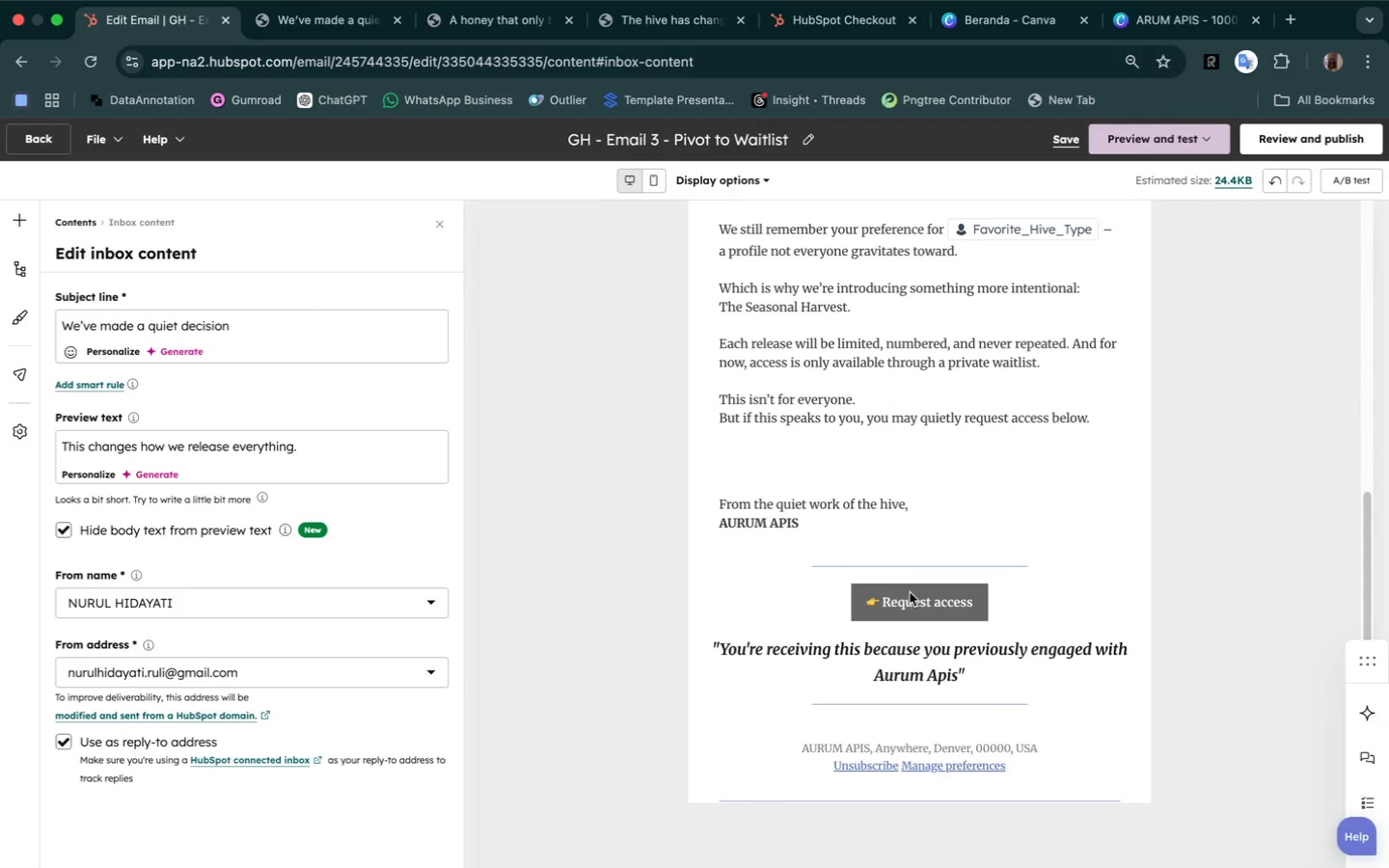 
left_click([916, 598])
 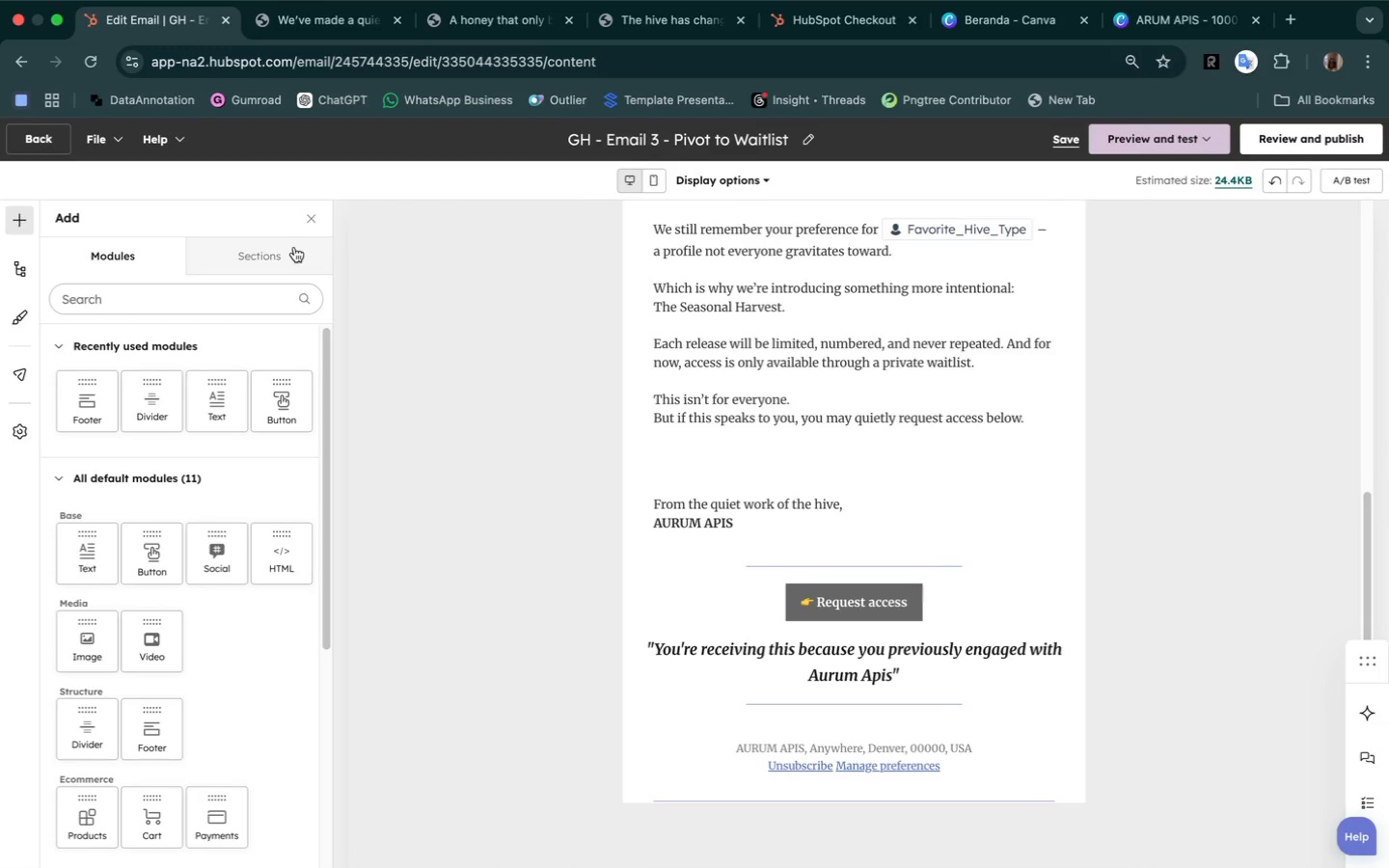 
left_click([259, 250])
 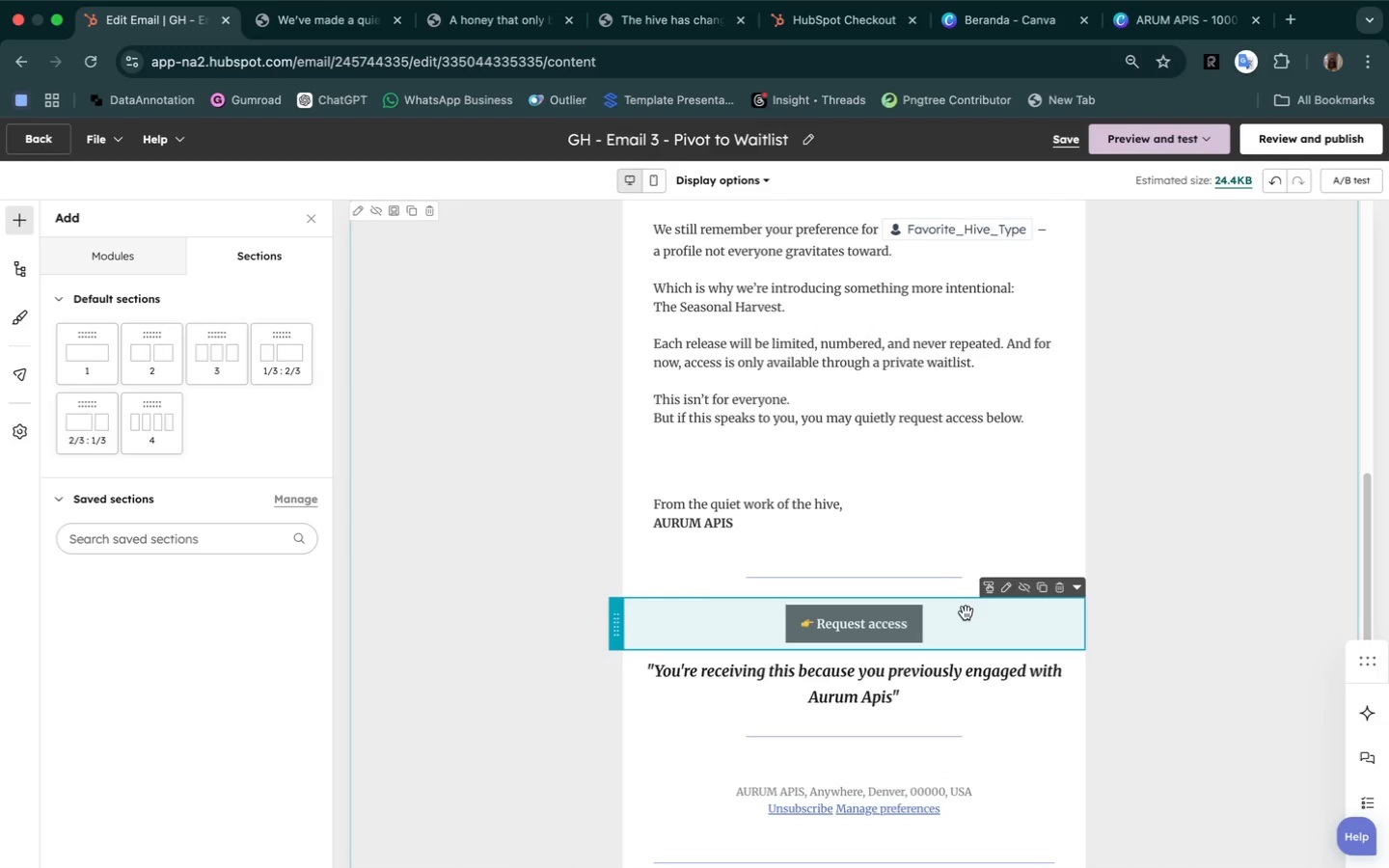 
left_click([952, 620])
 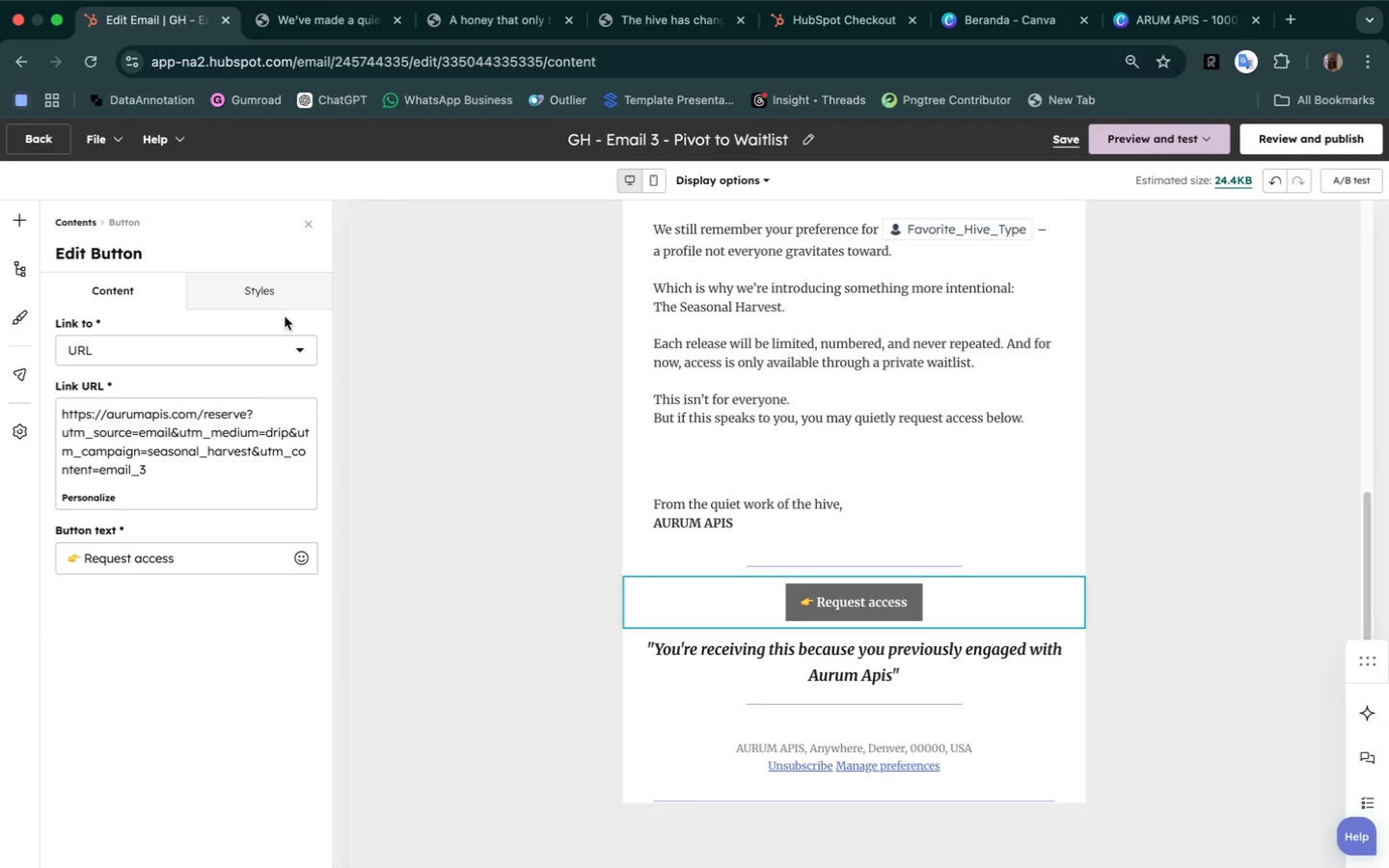 
left_click([267, 297])
 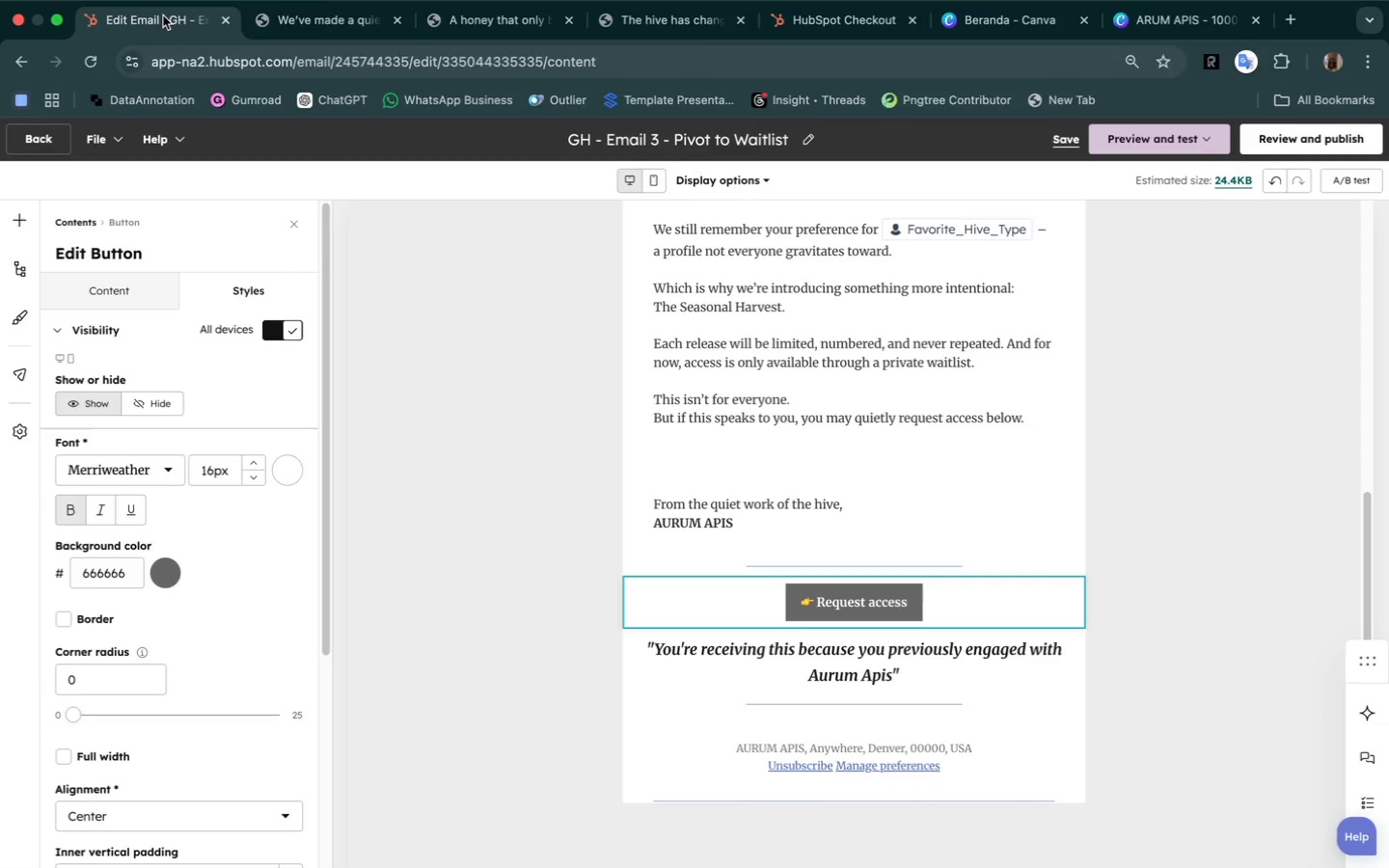 
wait(7.89)
 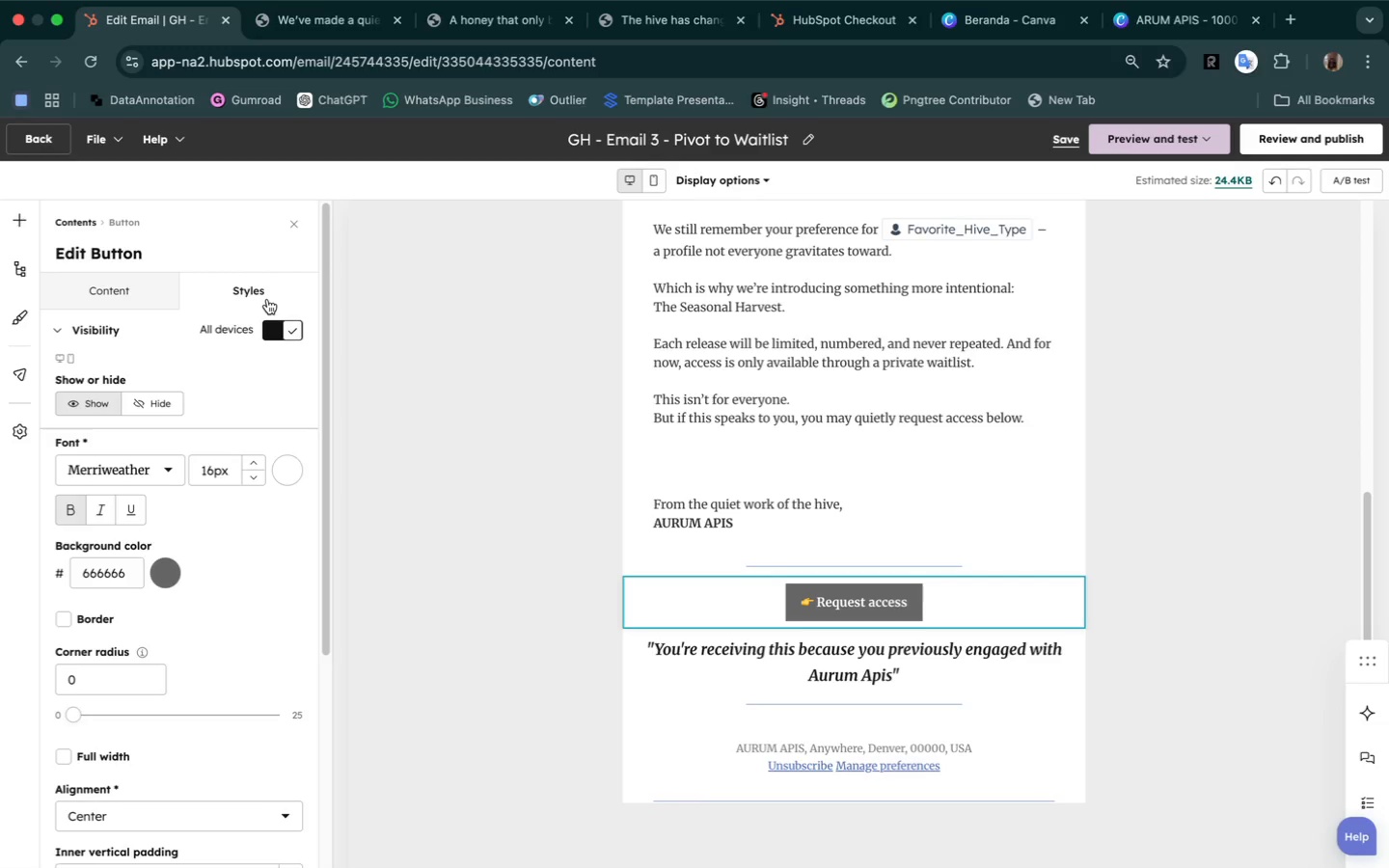 
left_click([33, 153])
 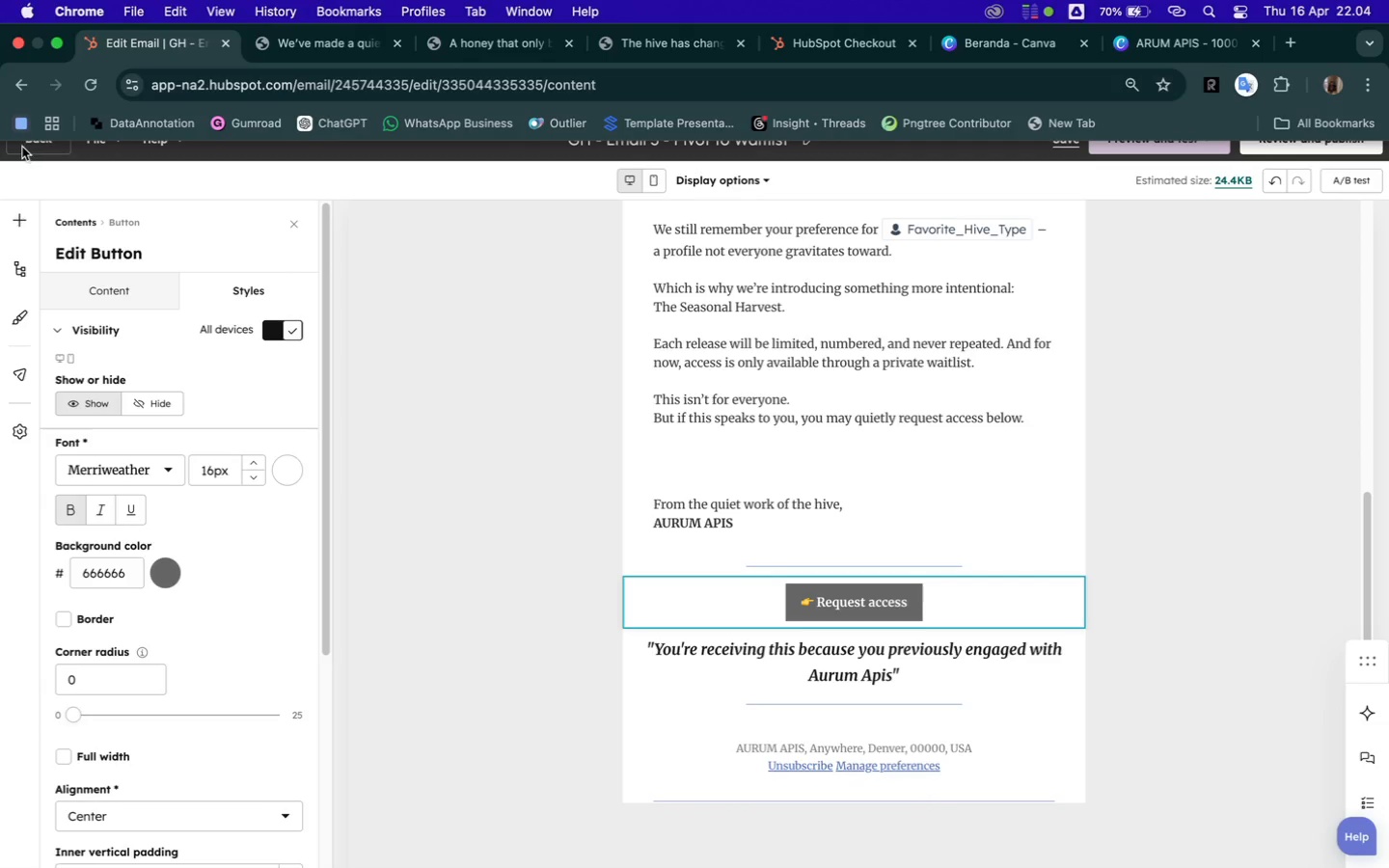 
left_click([22, 147])
 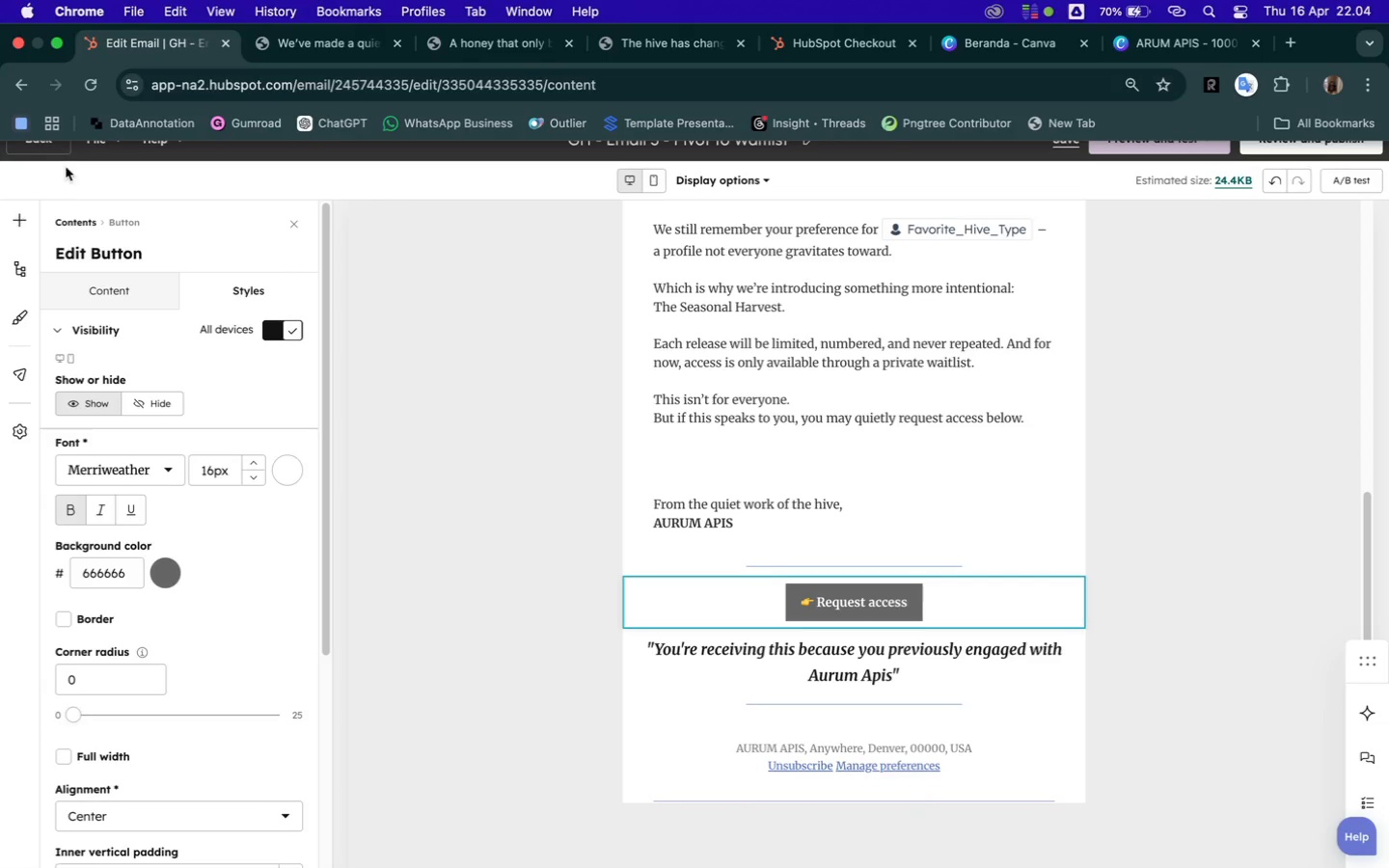 
scroll: coordinate [72, 170], scroll_direction: up, amount: 2.0
 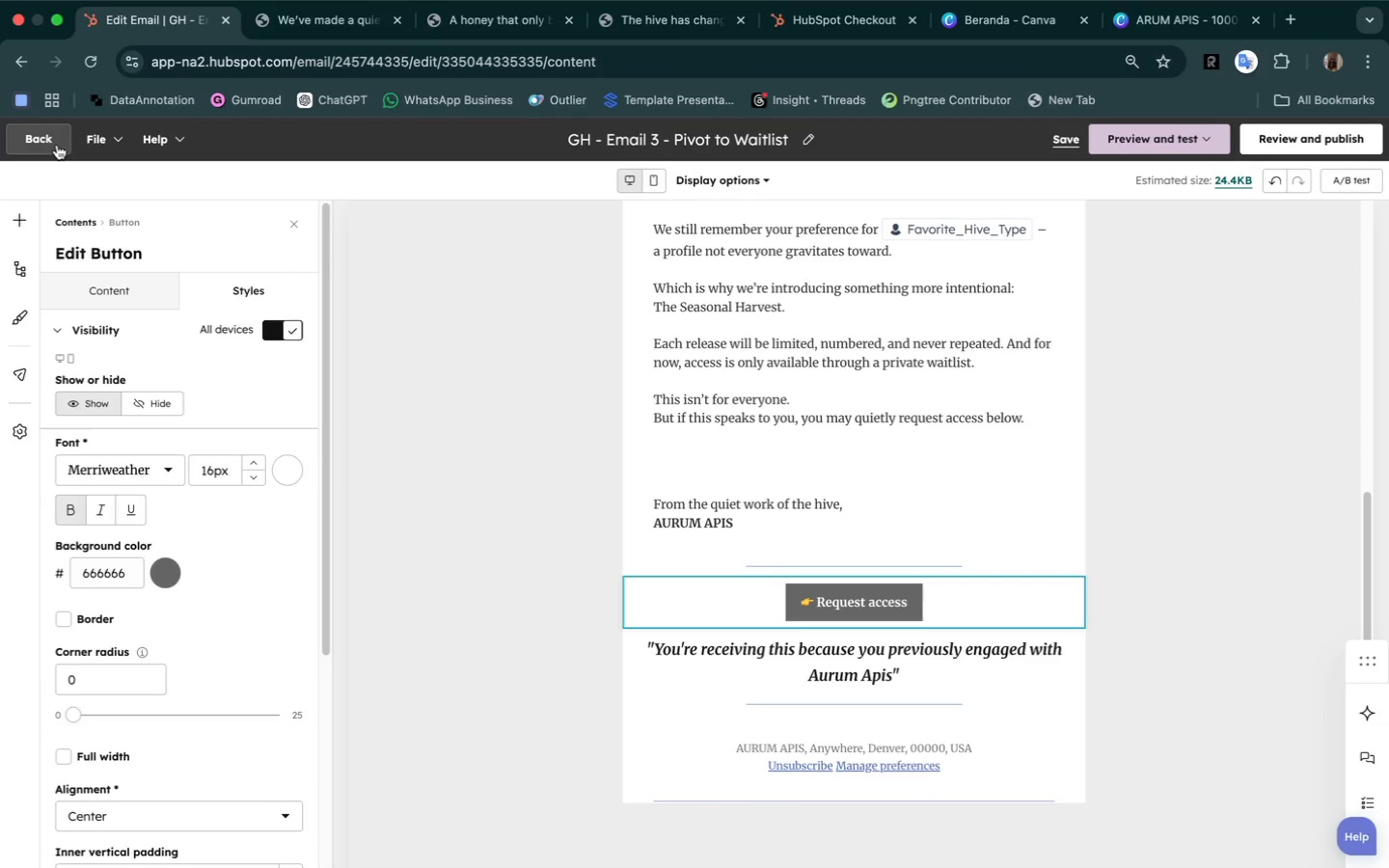 
left_click([56, 145])
 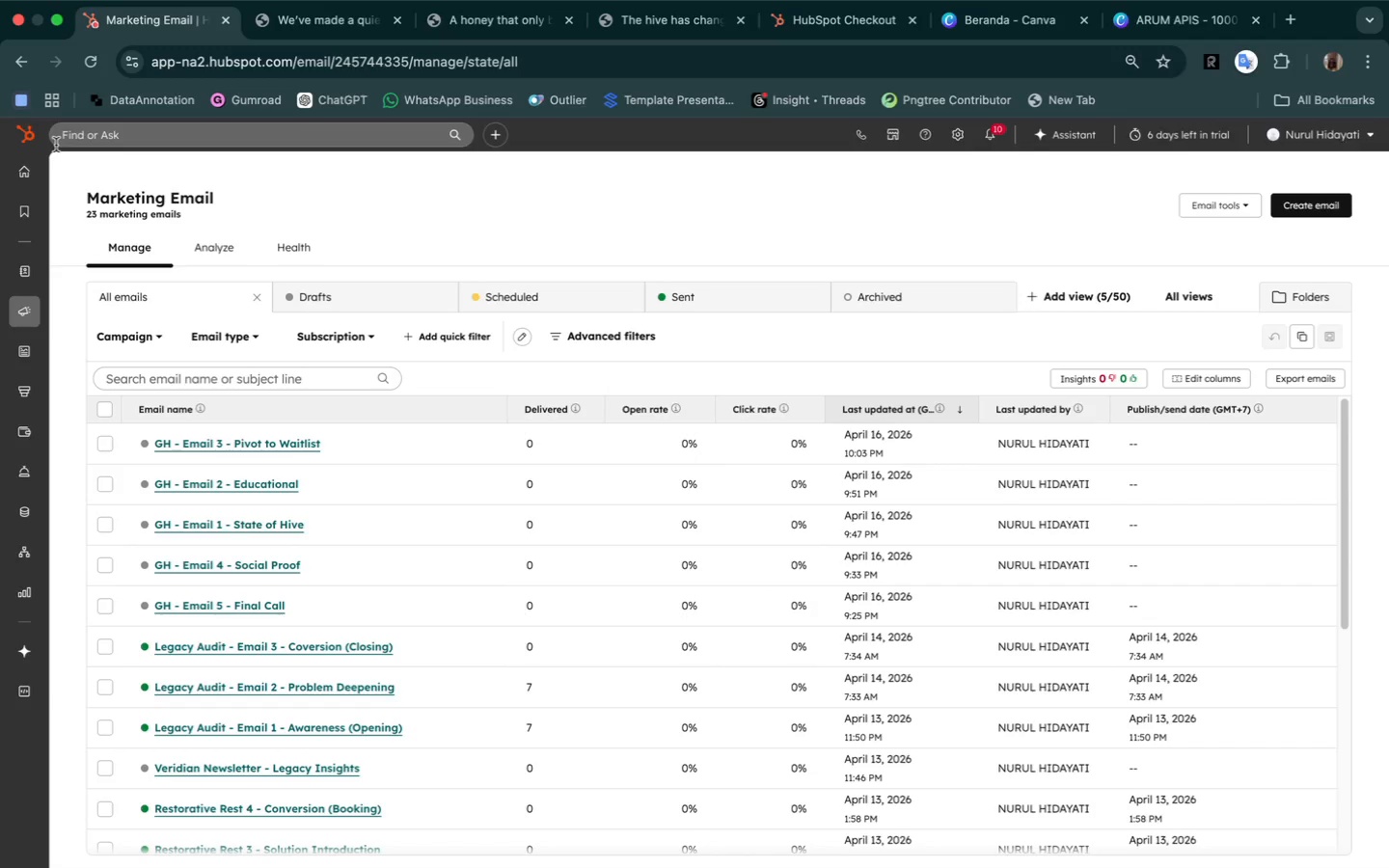 
wait(18.2)
 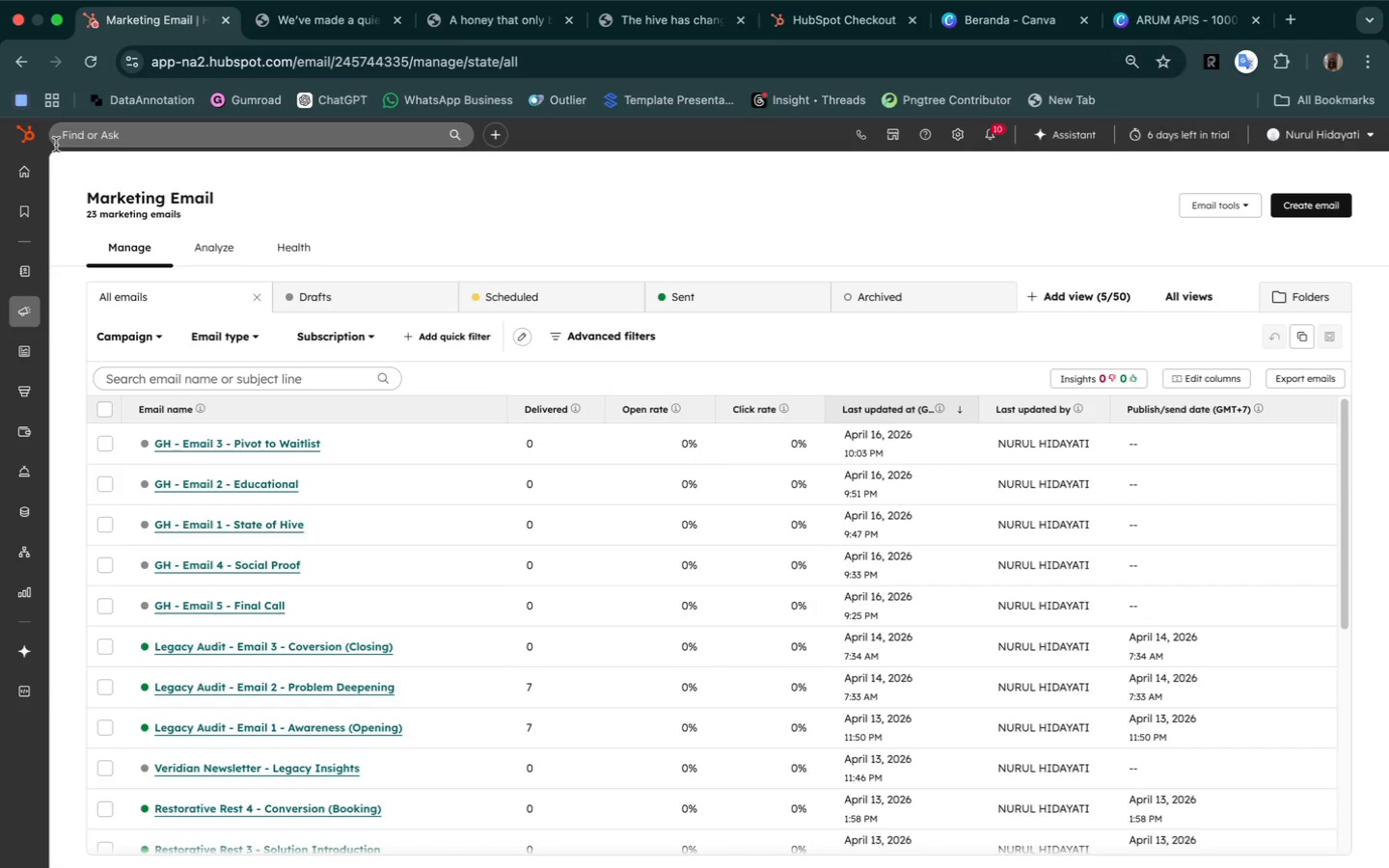 
left_click([344, 449])
 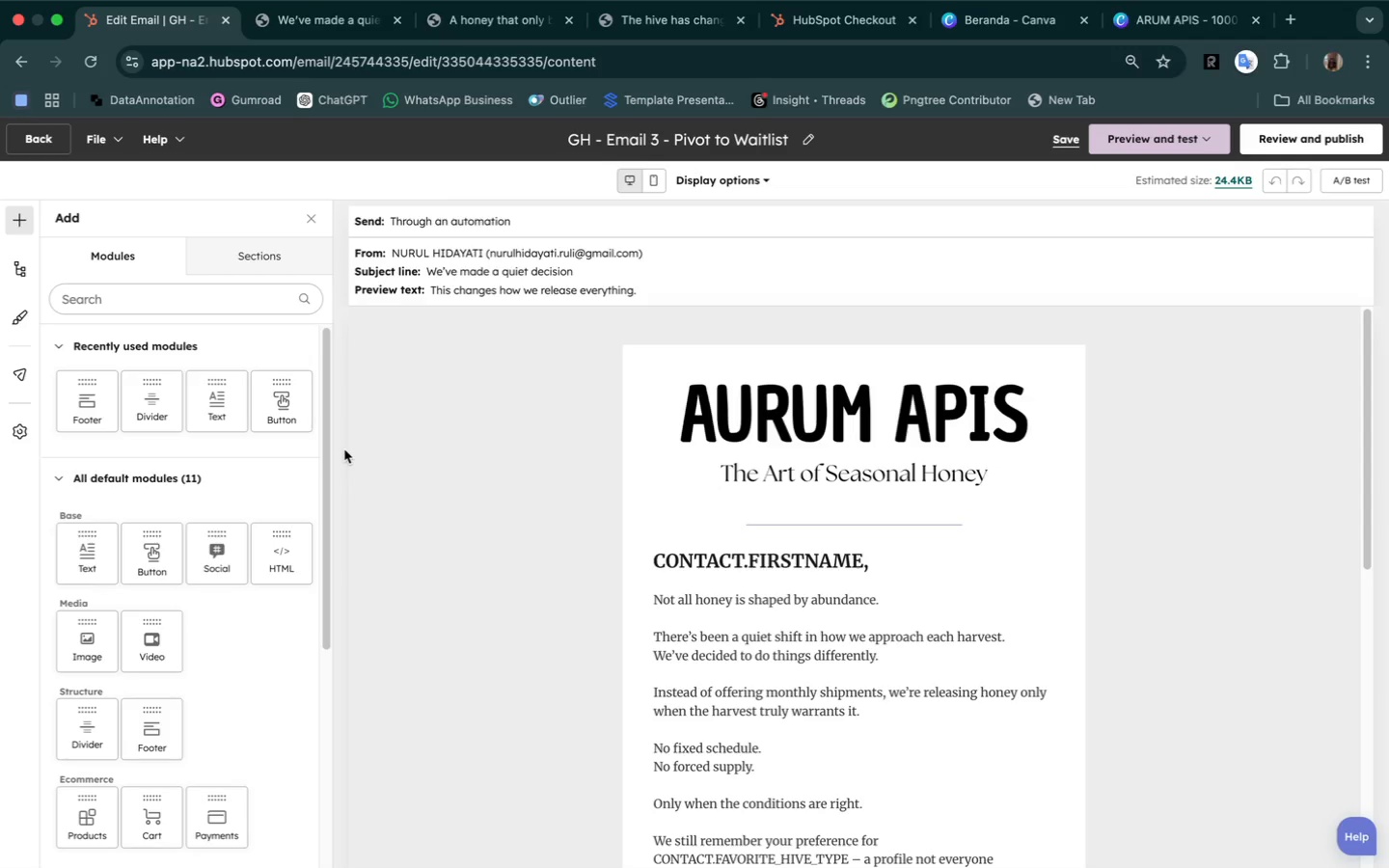 
scroll: coordinate [493, 657], scroll_direction: down, amount: 57.0
 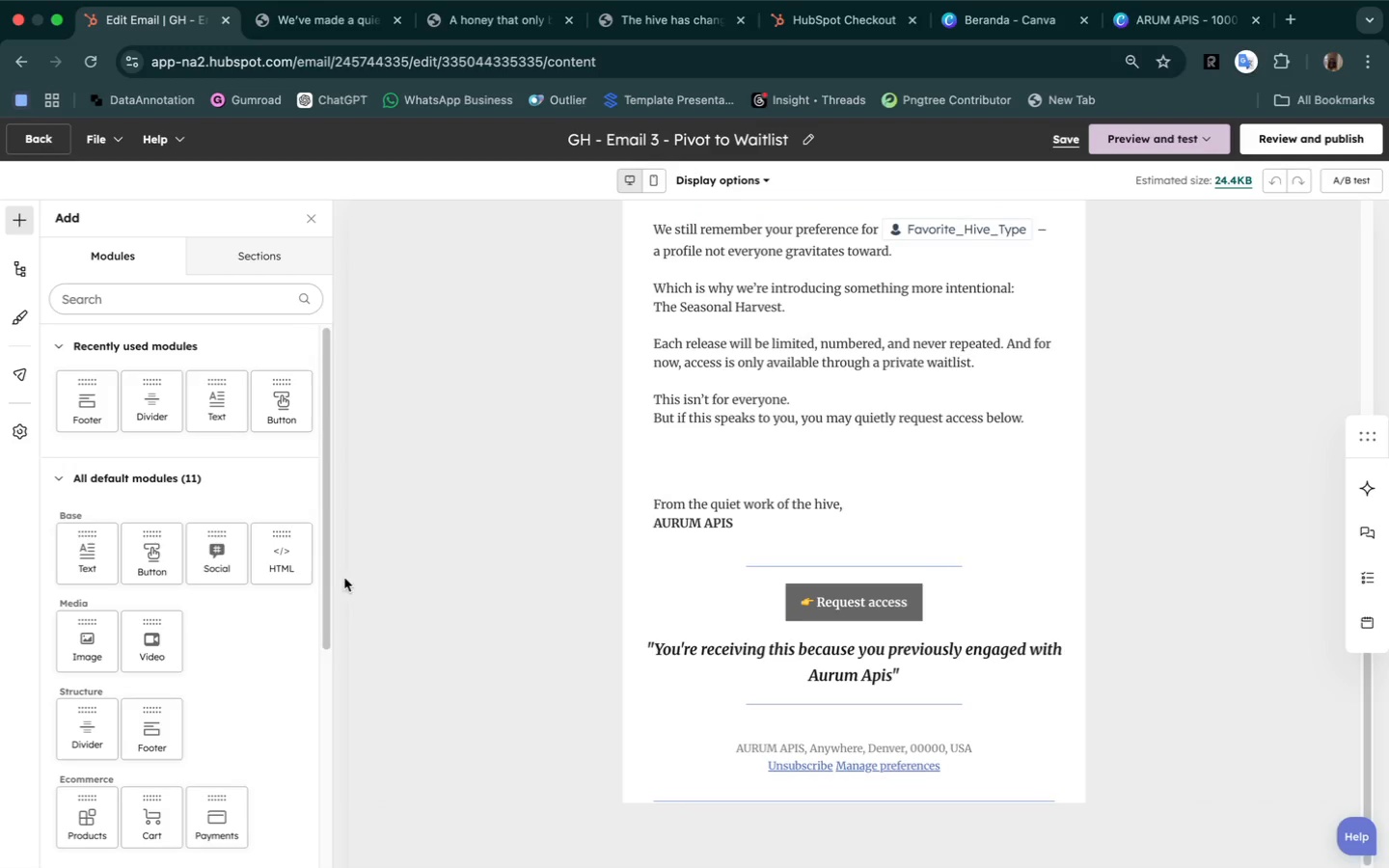 
wait(5.27)
 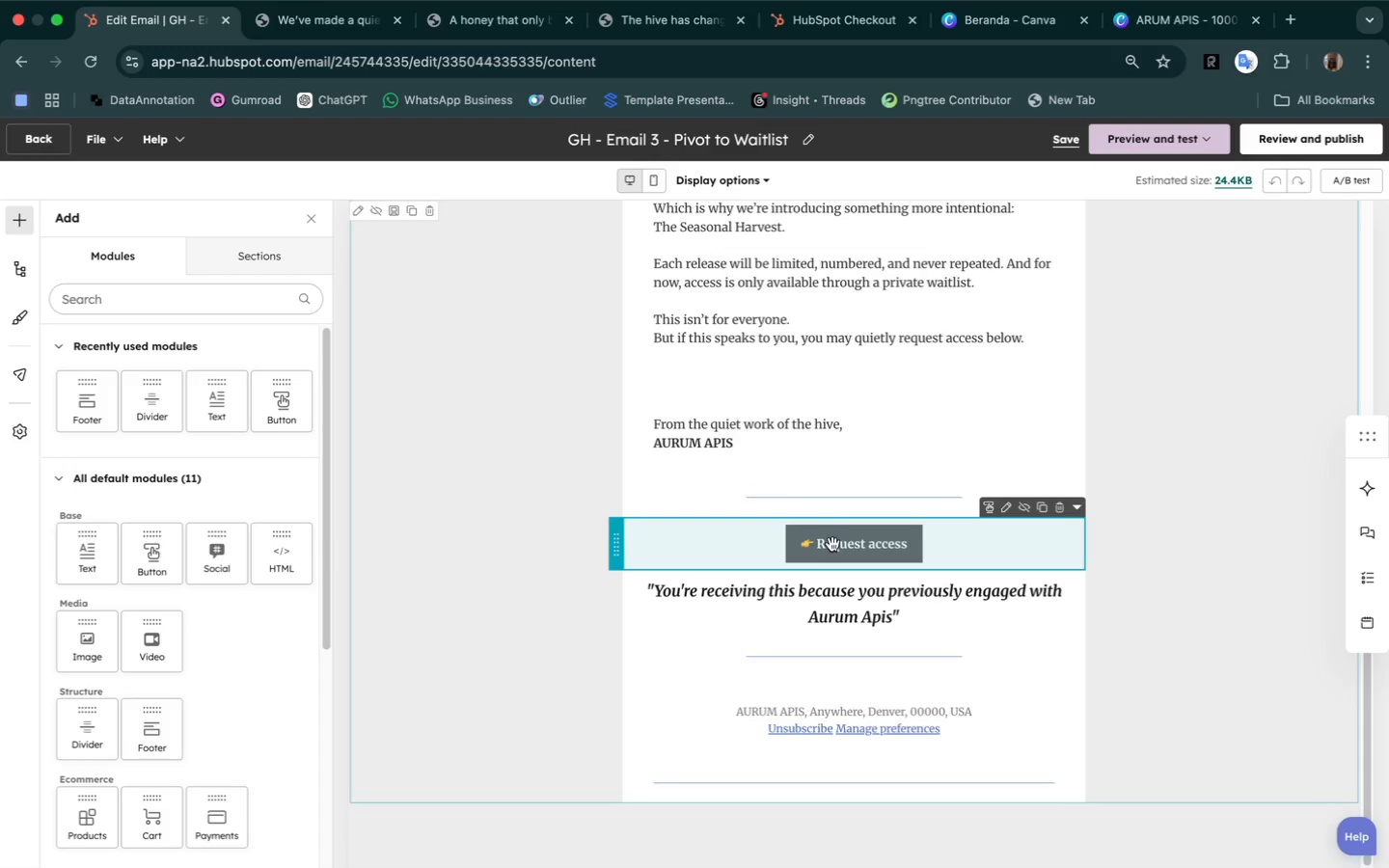 
left_click([88, 731])
 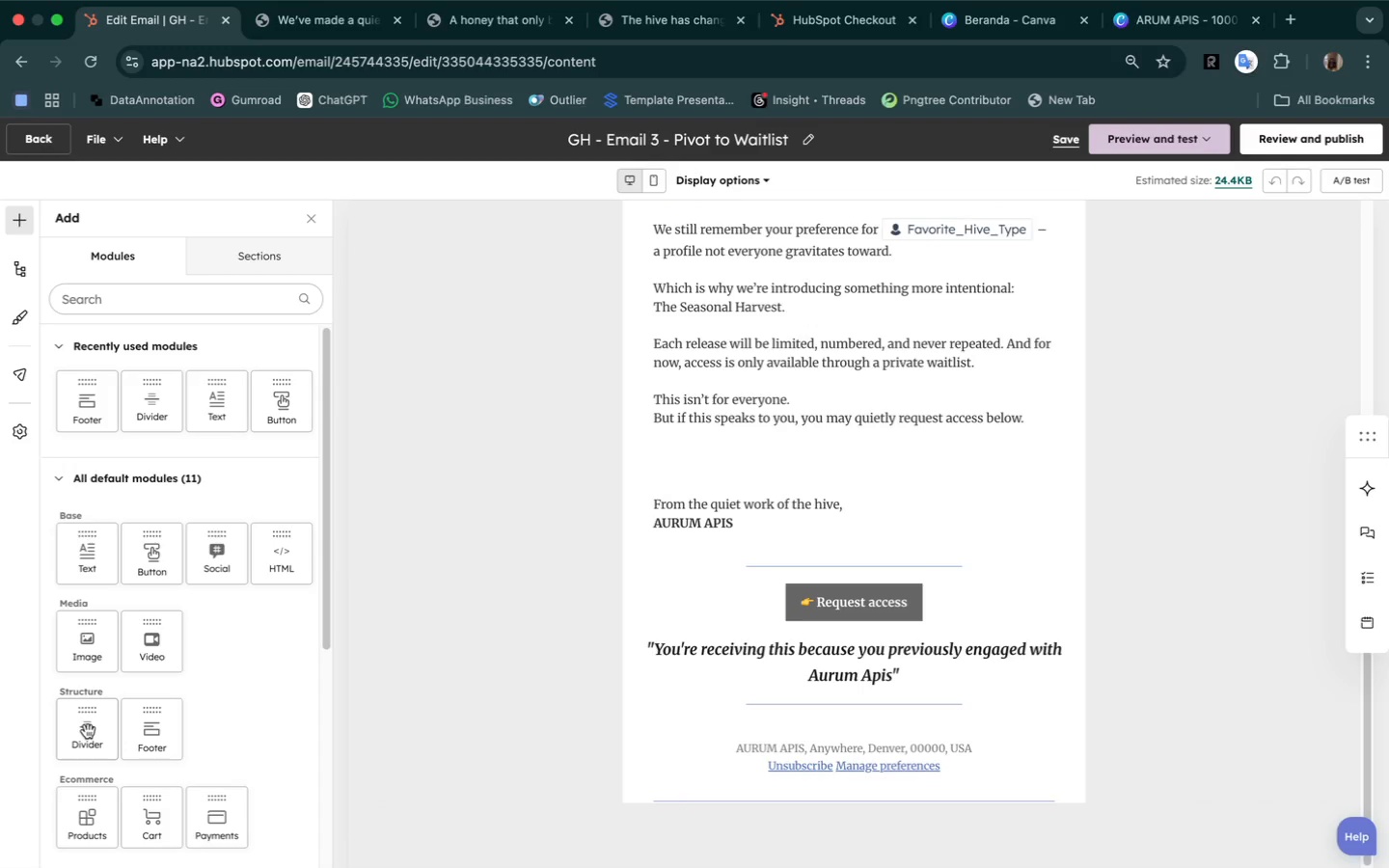 
left_click_drag(start_coordinate=[88, 731], to_coordinate=[746, 627])
 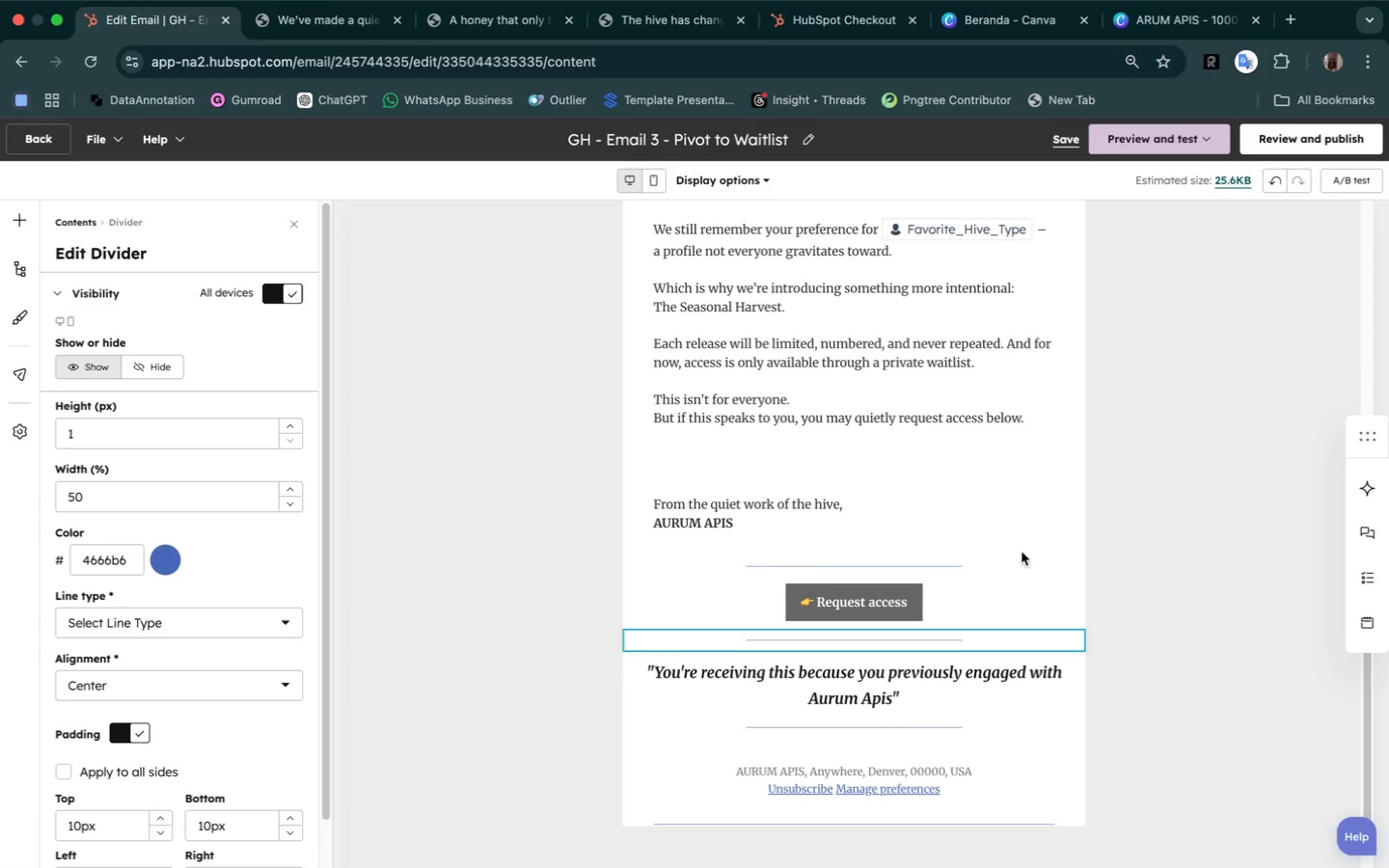 
left_click([975, 602])
 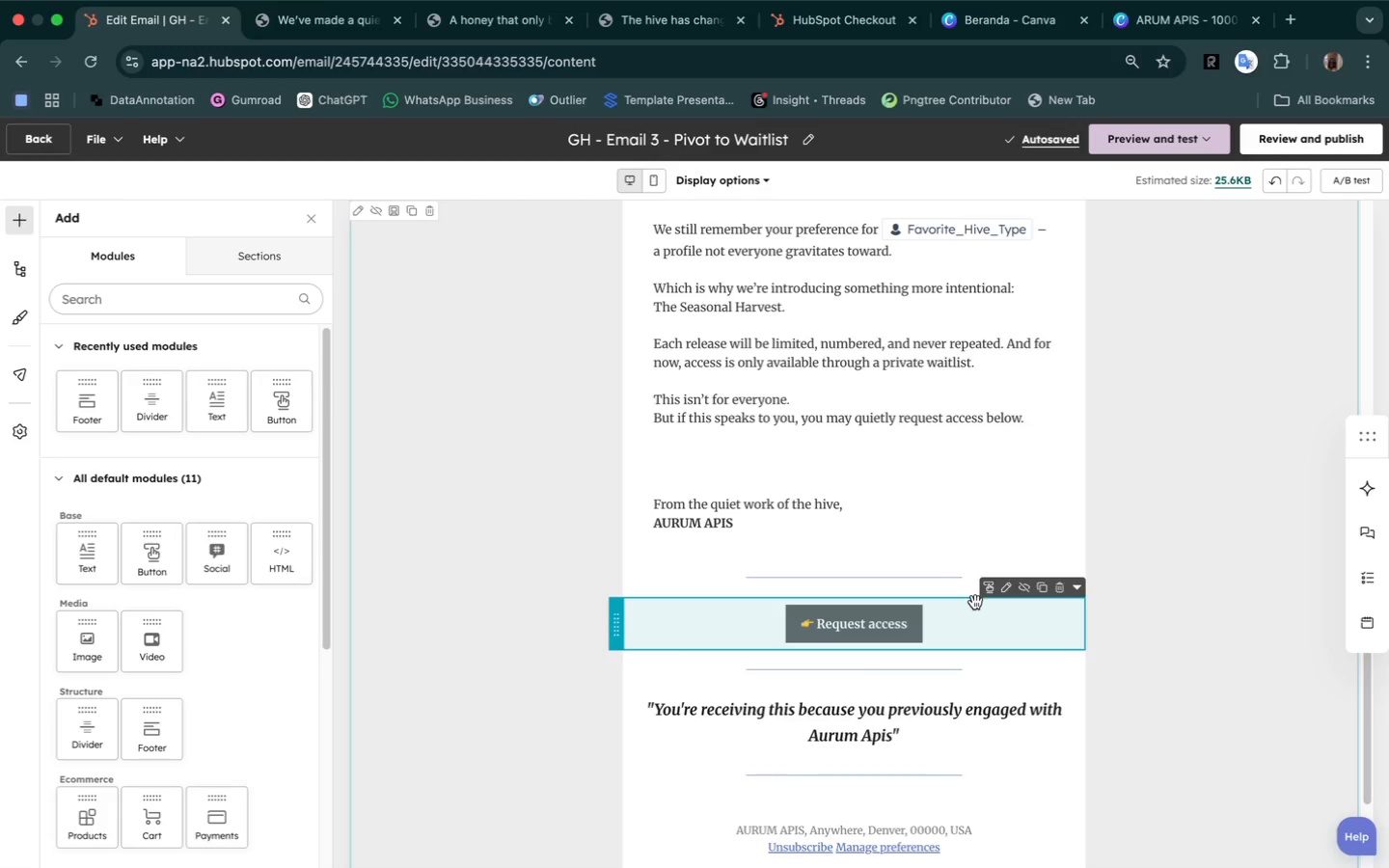 
left_click([974, 604])
 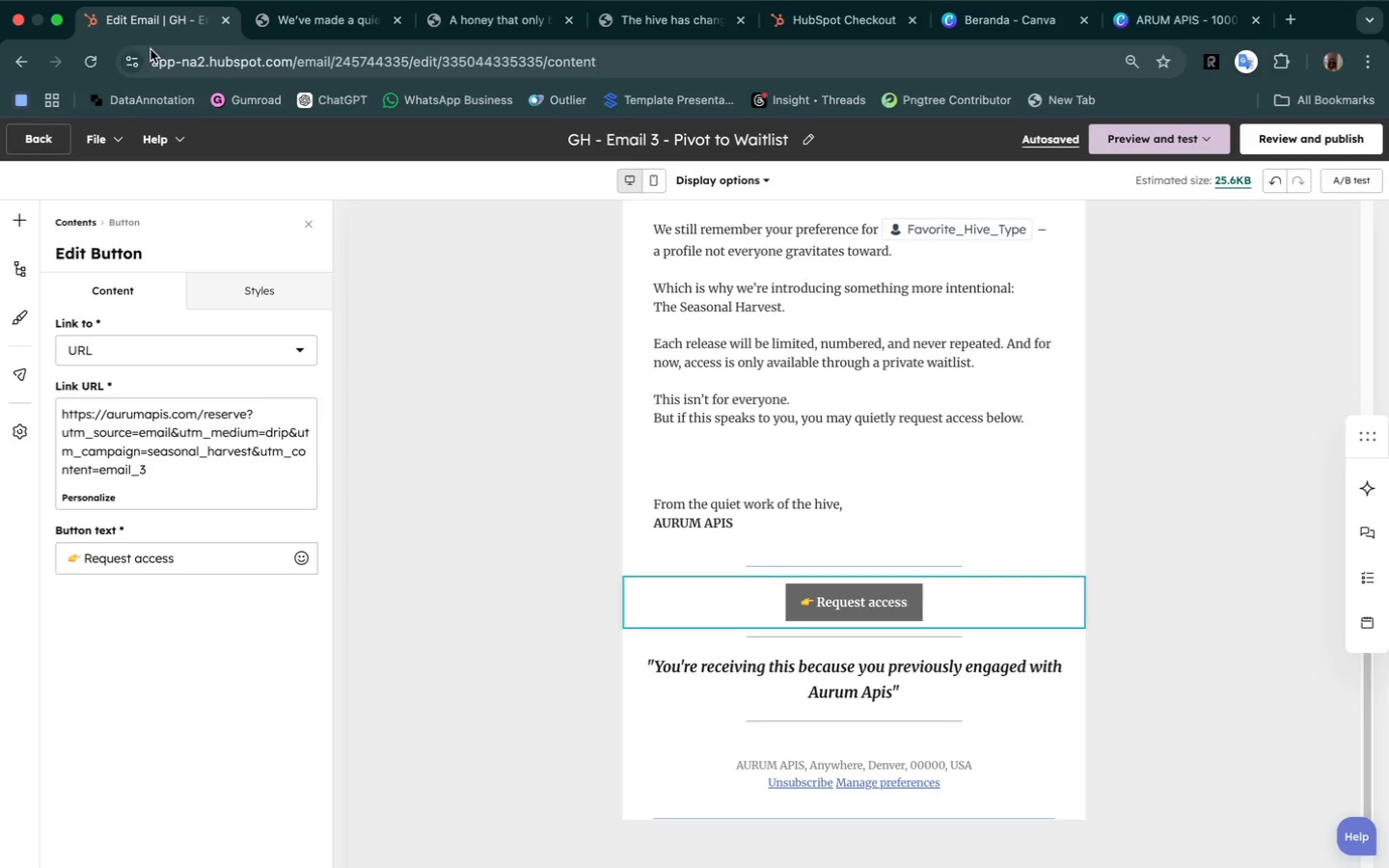 
wait(7.61)
 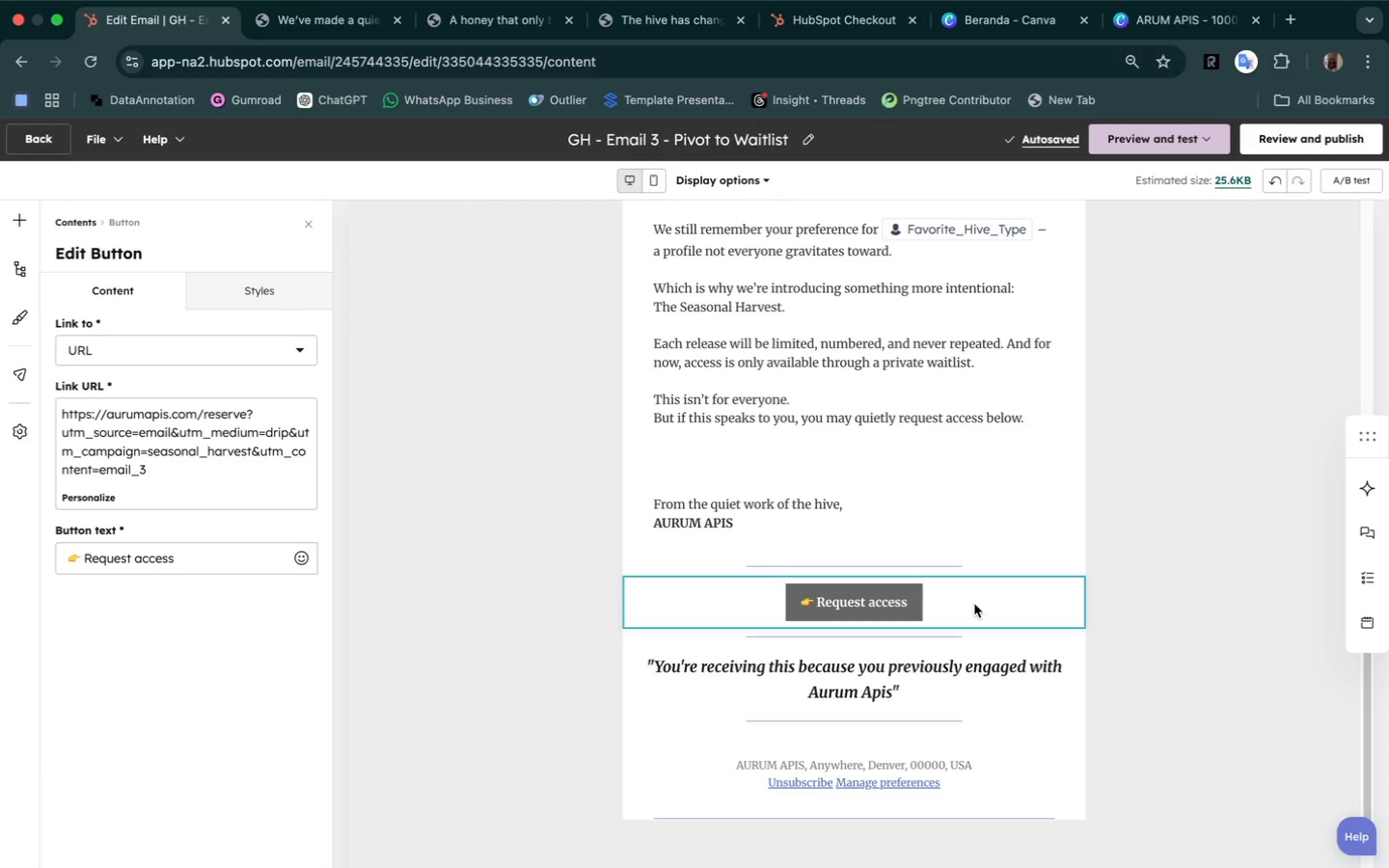 
left_click([1043, 144])
 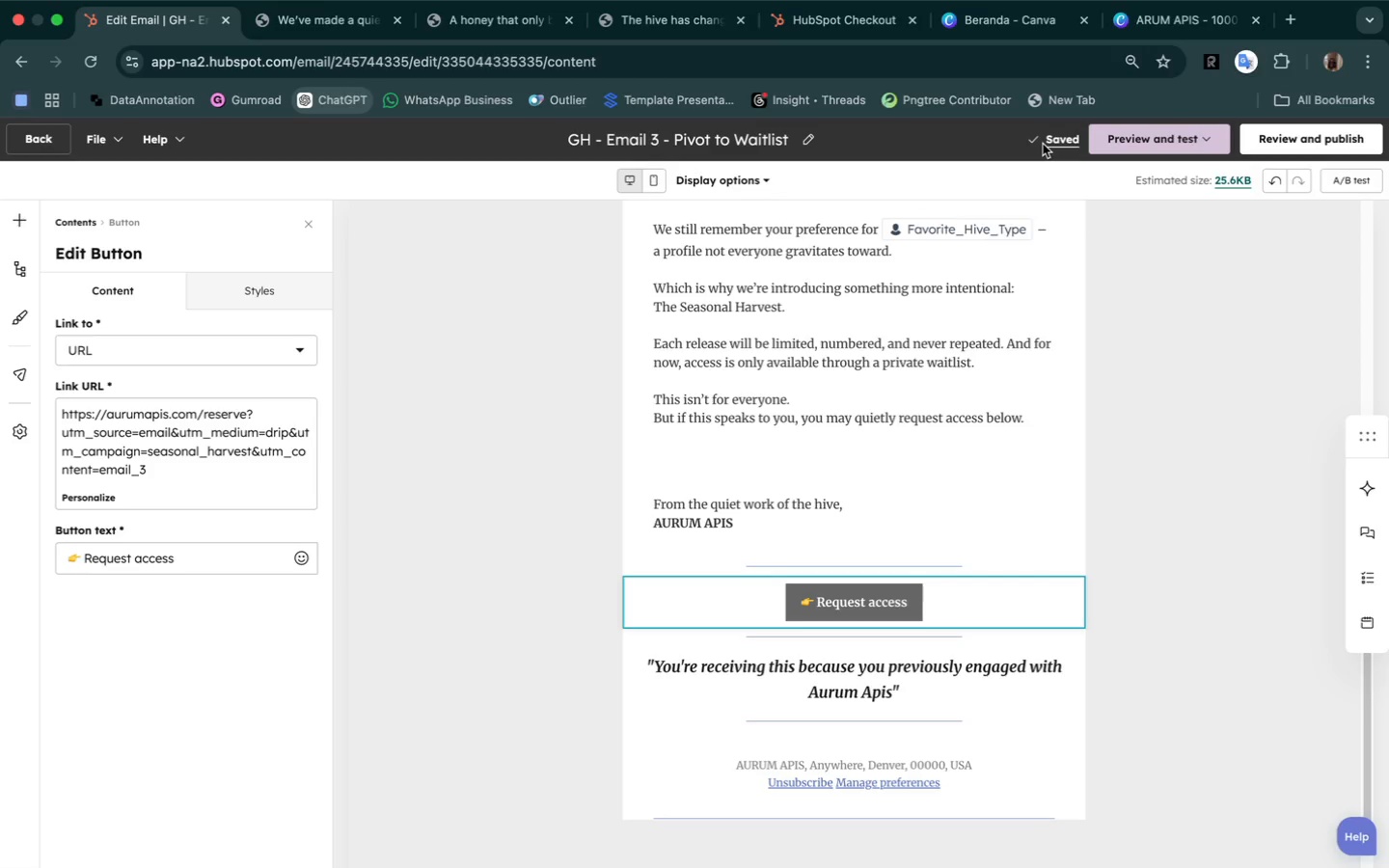 
wait(9.16)
 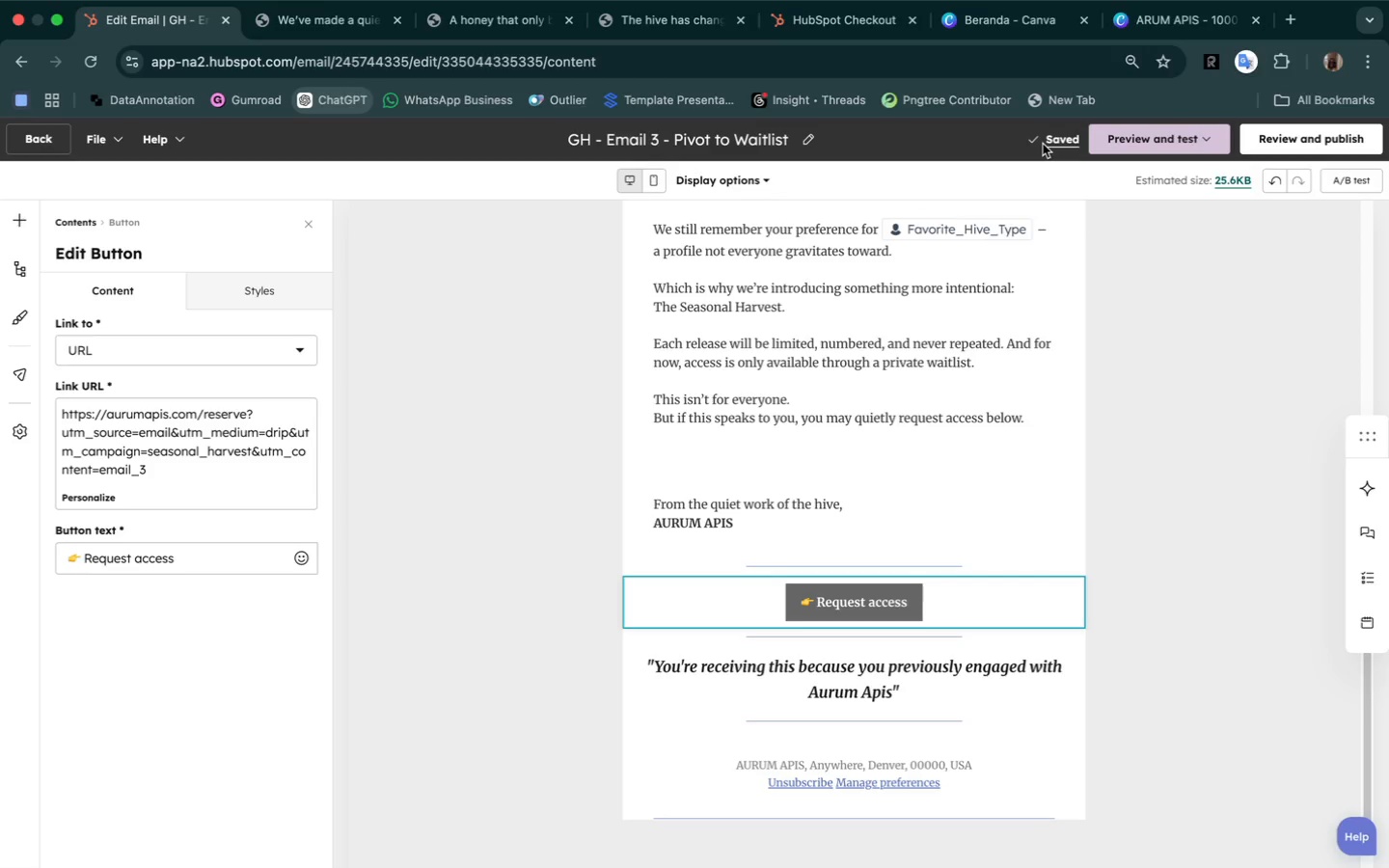 
left_click([41, 133])
 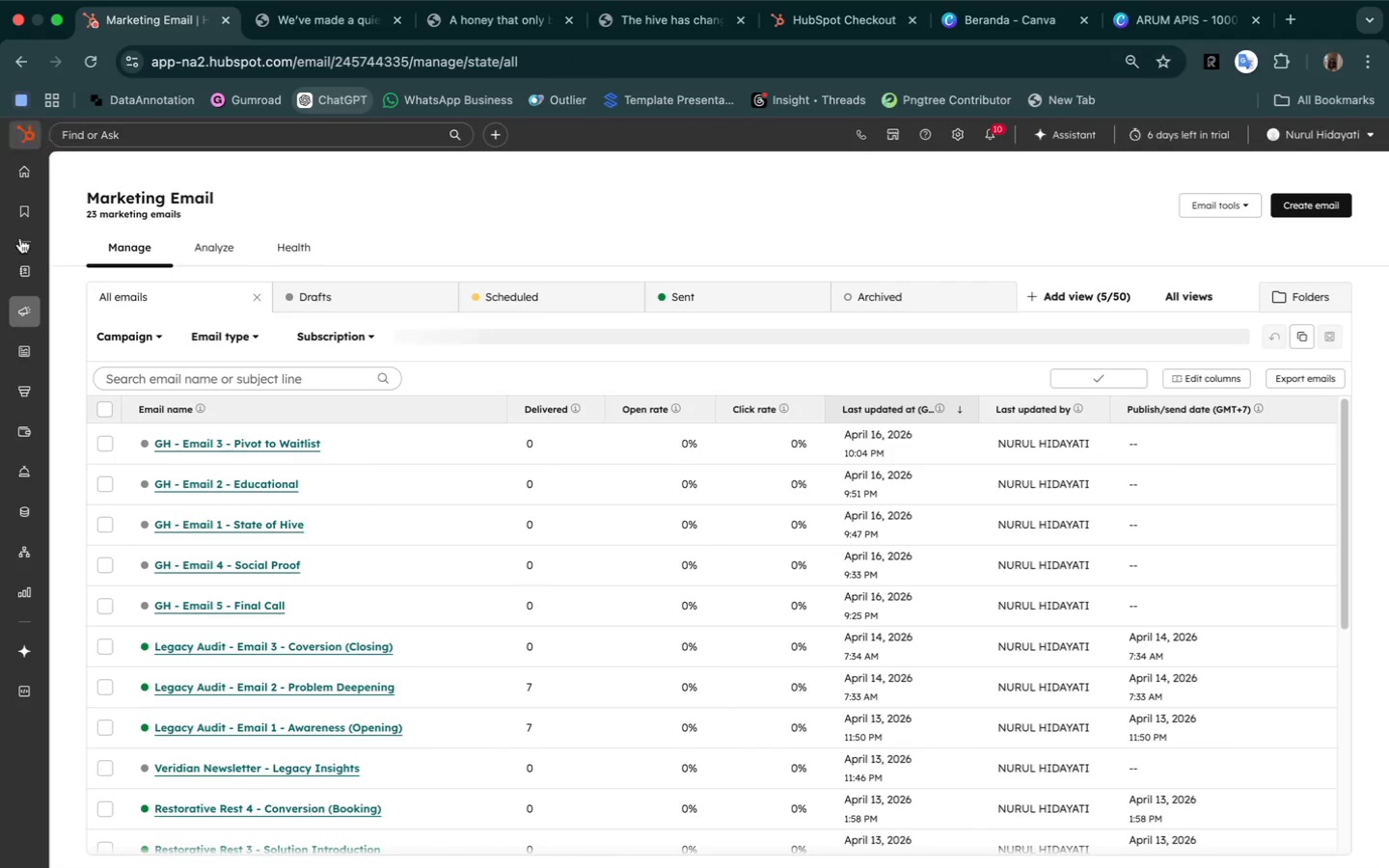 
wait(6.22)
 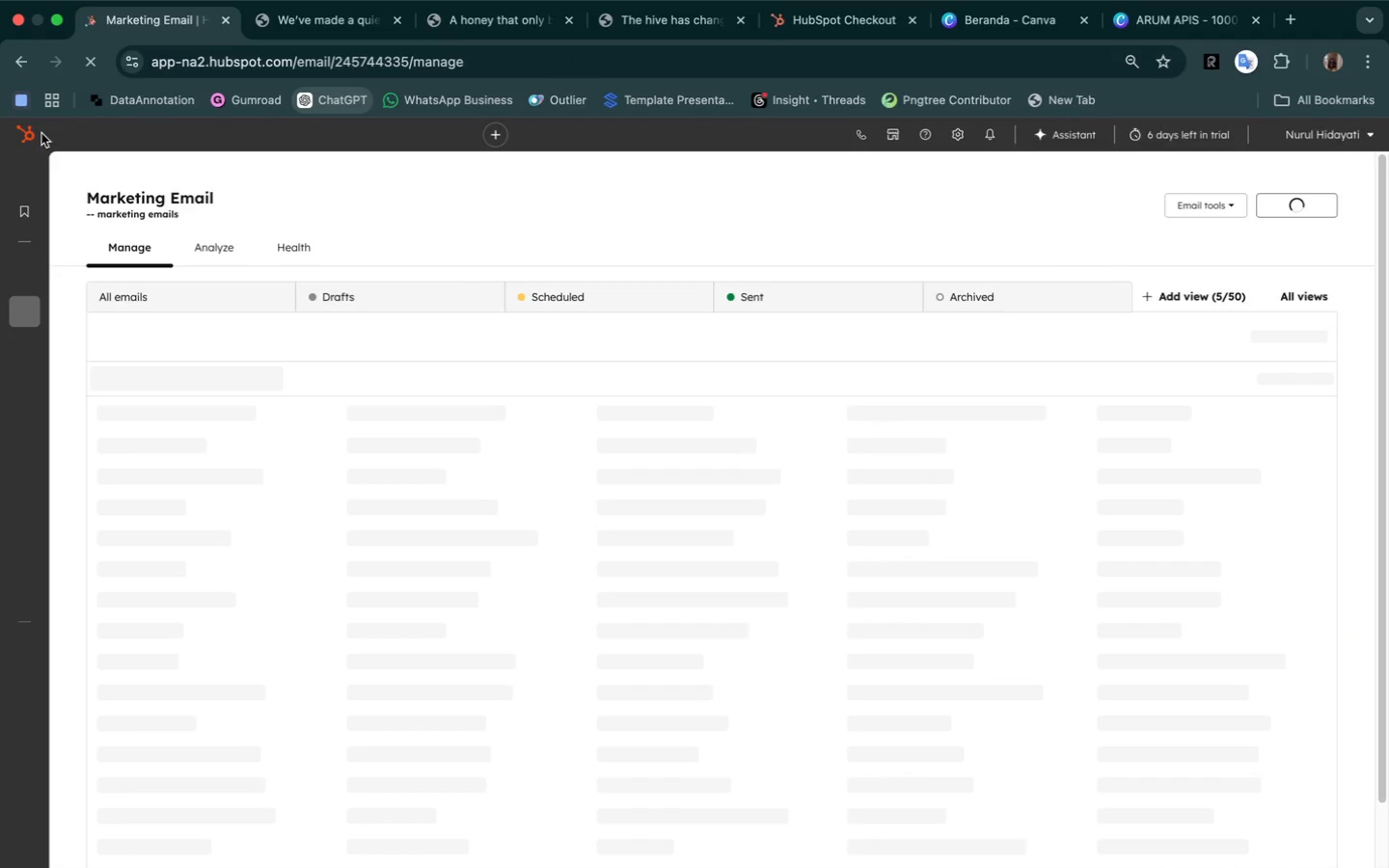 
left_click([222, 571])
 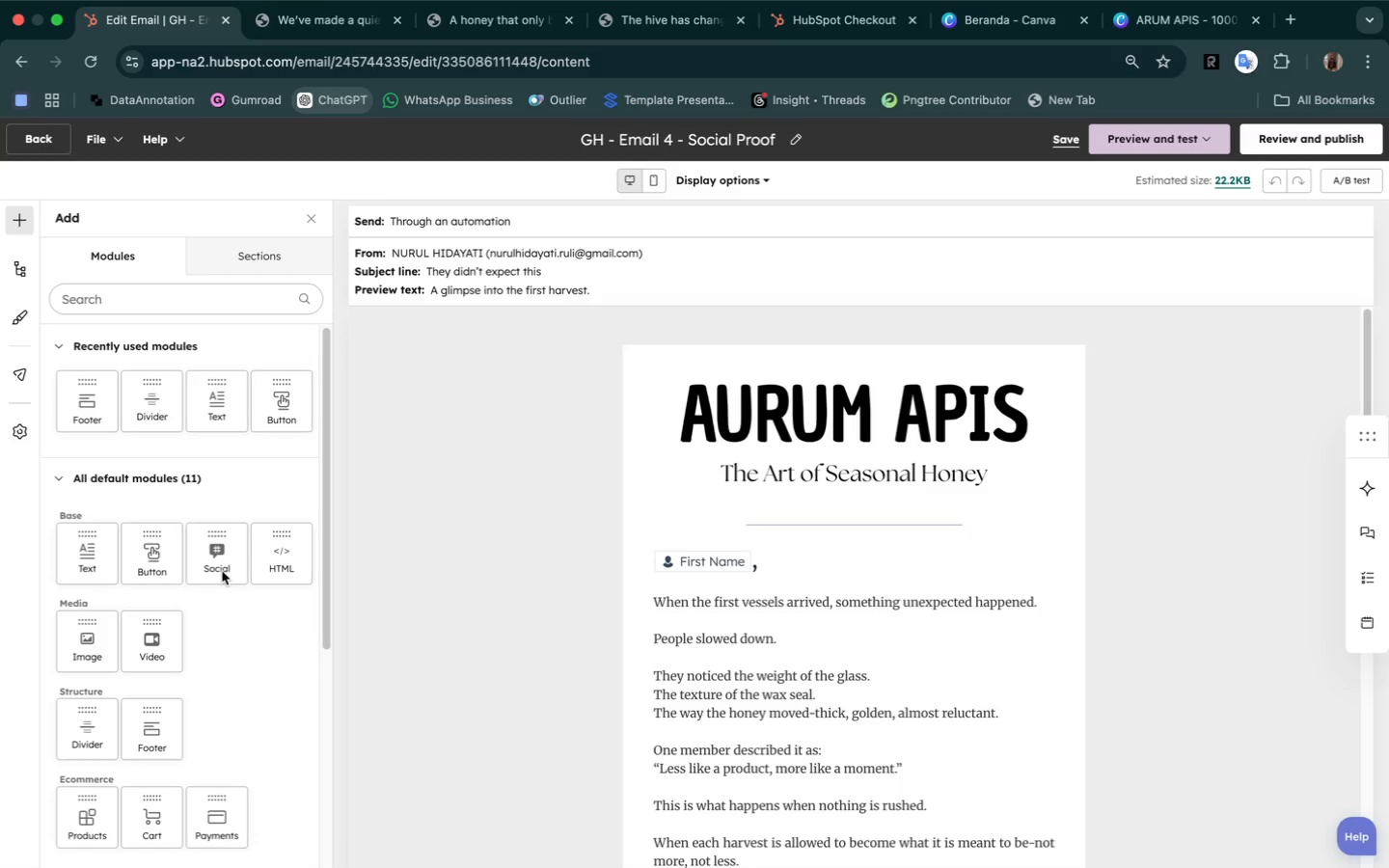 
wait(7.91)
 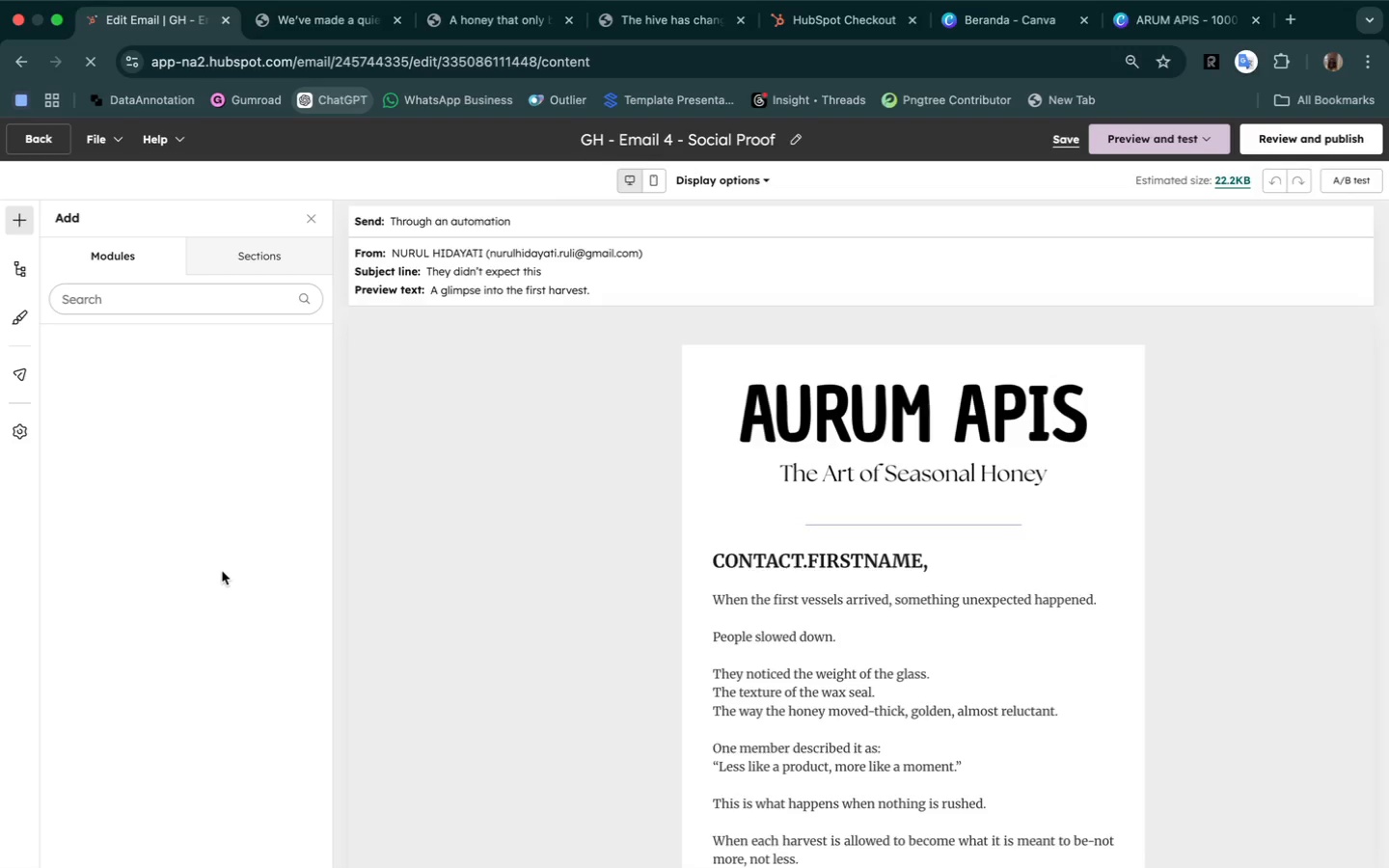 
scroll: coordinate [875, 670], scroll_direction: down, amount: 57.0
 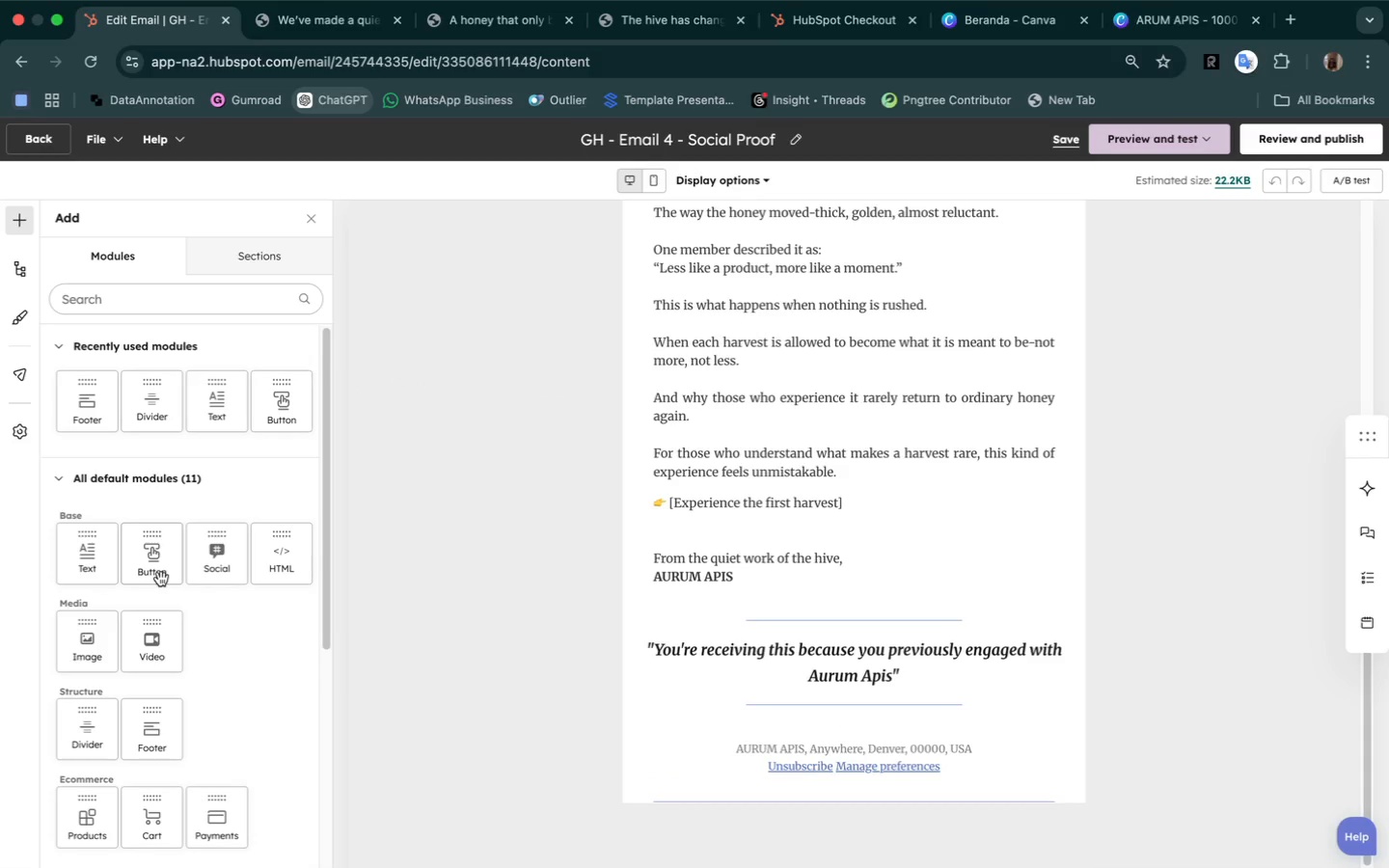 
left_click_drag(start_coordinate=[156, 551], to_coordinate=[824, 625])
 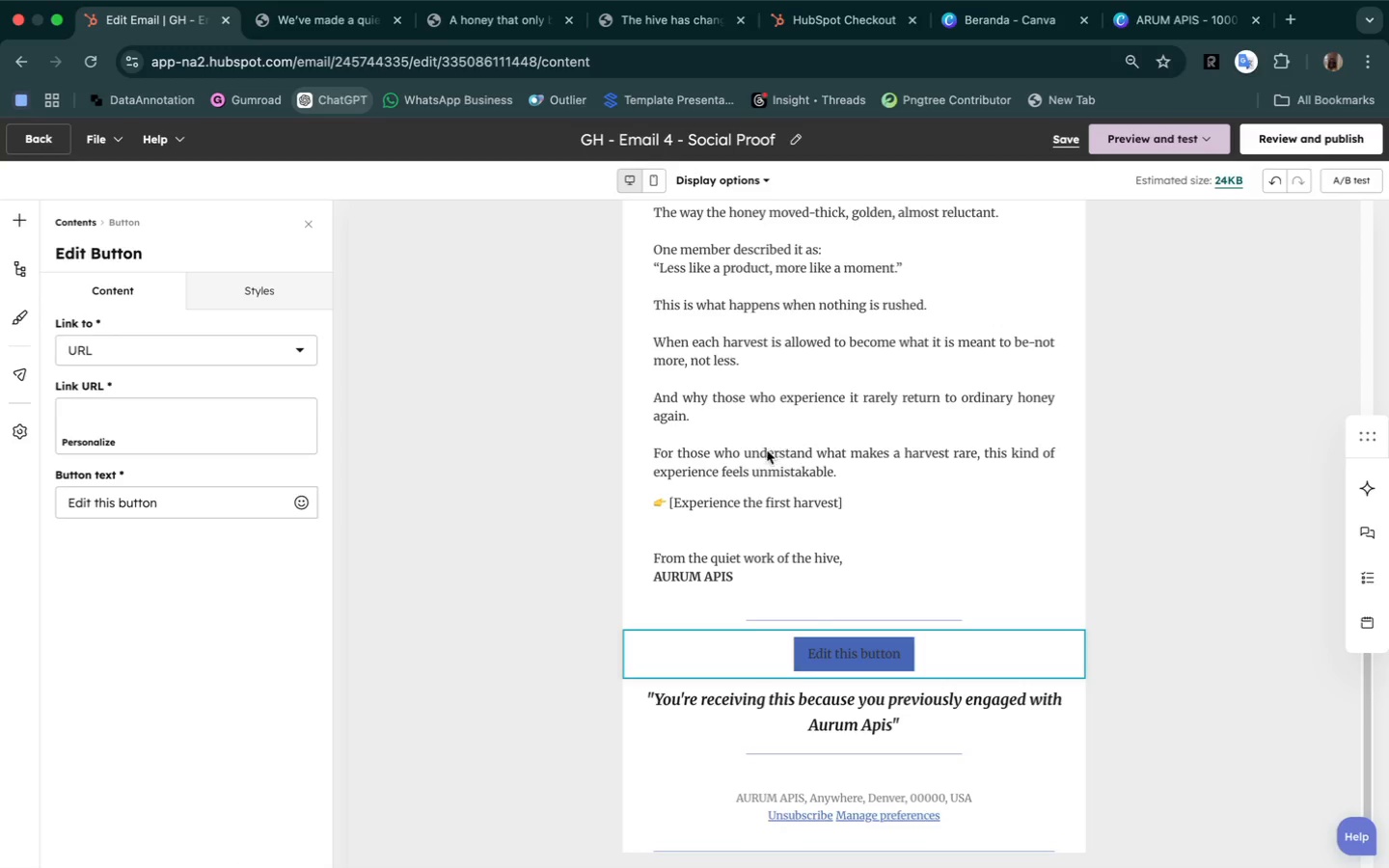 
left_click([716, 505])
 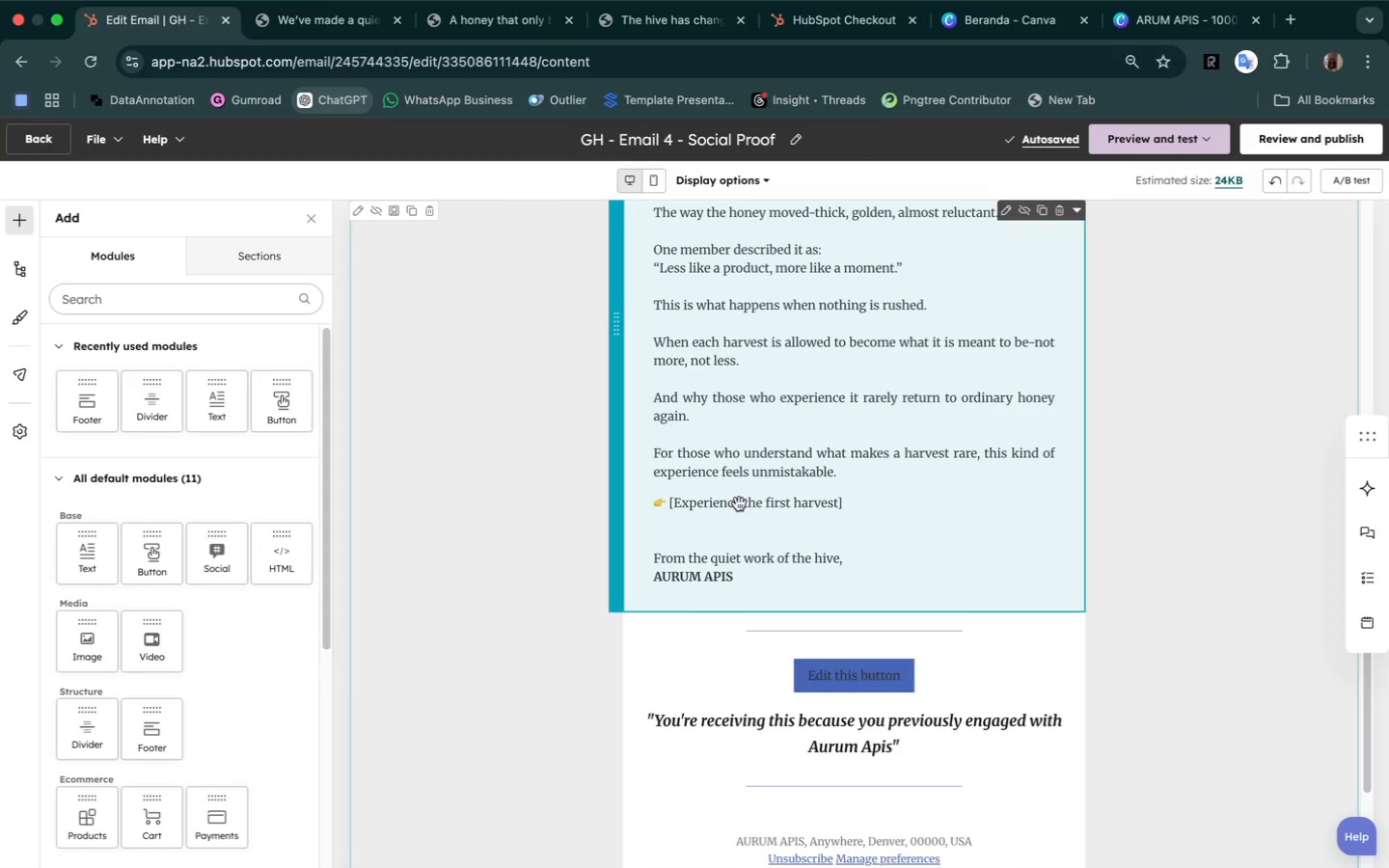 
double_click([739, 503])
 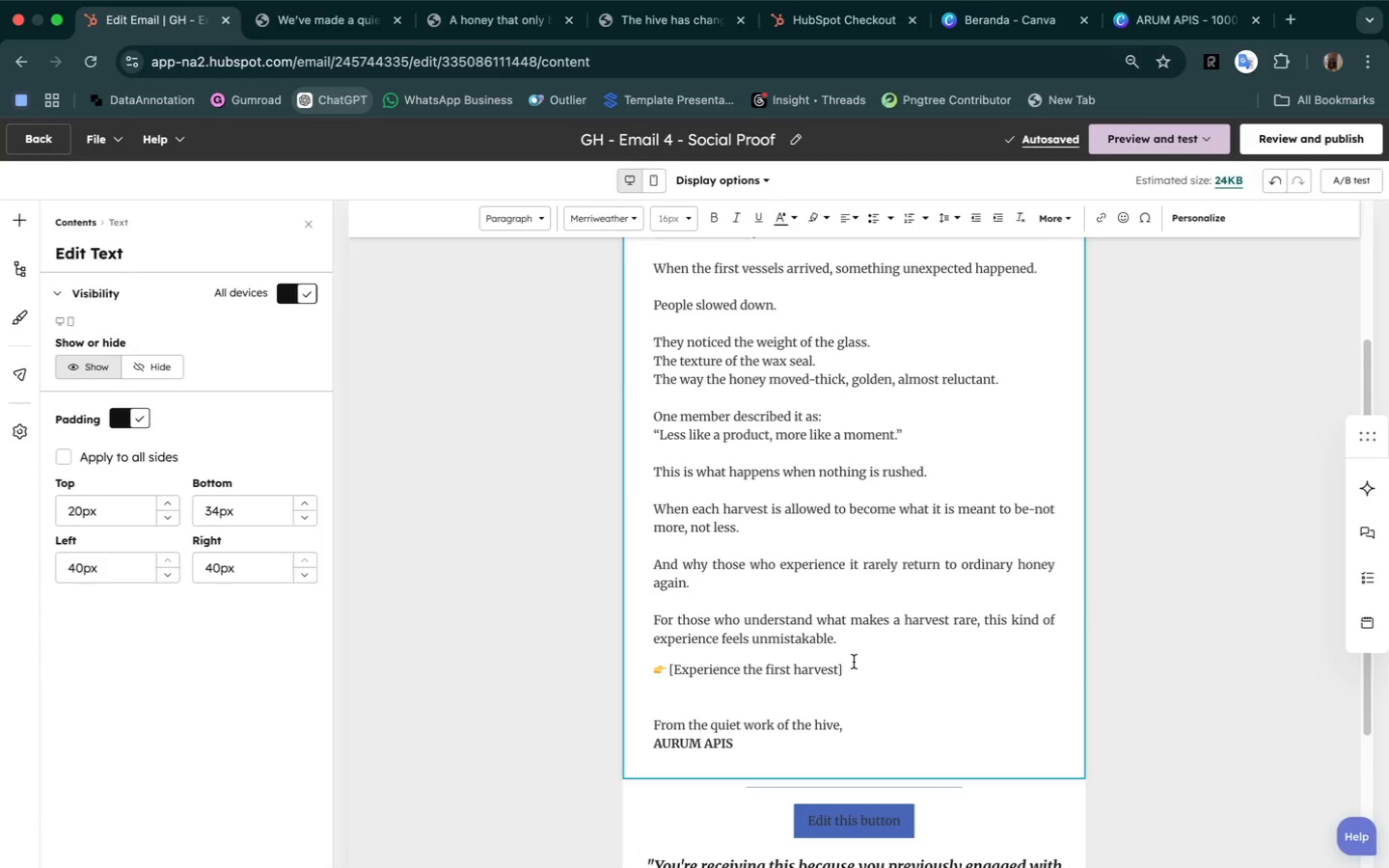 
left_click_drag(start_coordinate=[848, 671], to_coordinate=[629, 665])
 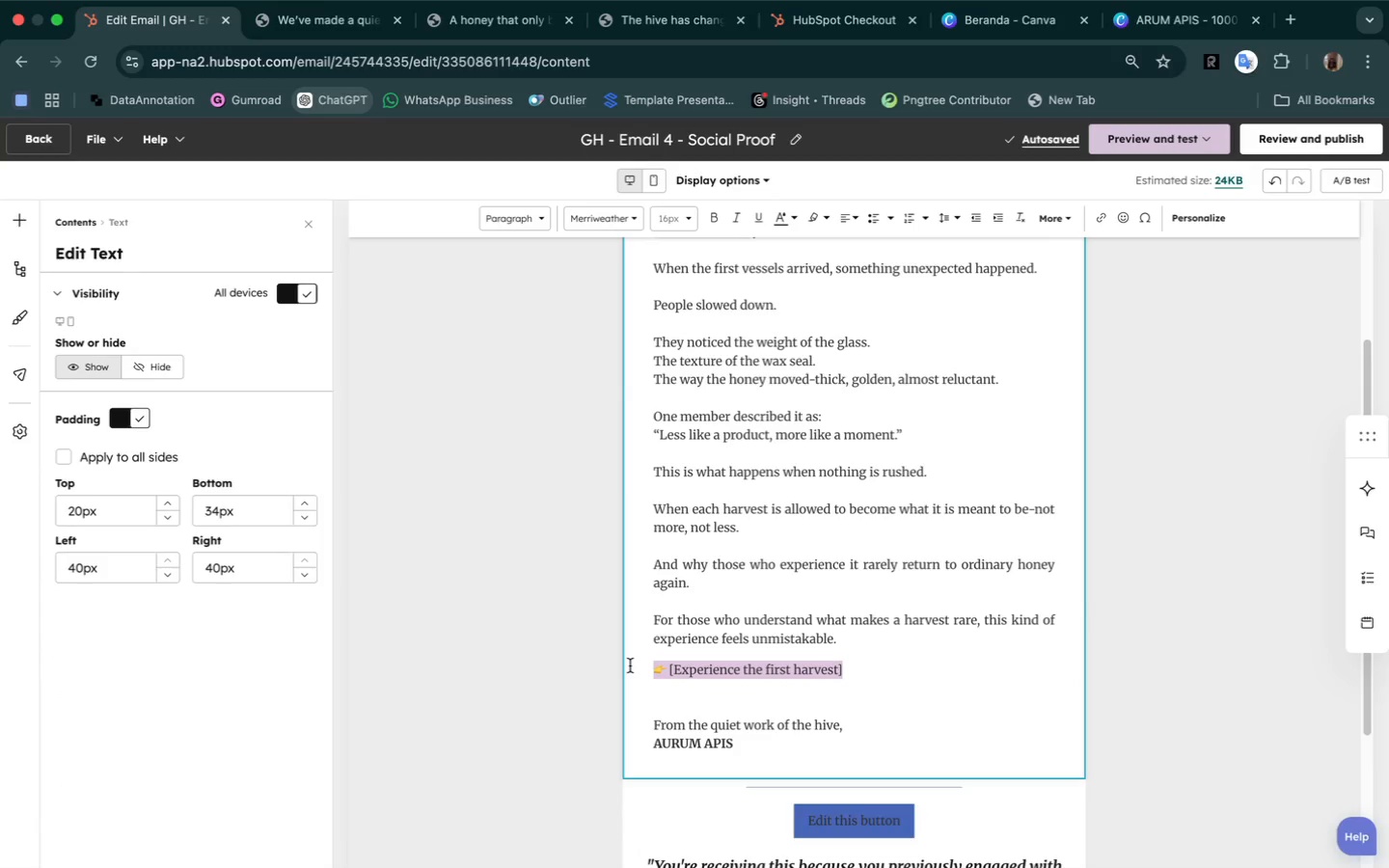 
key(Meta+X)
 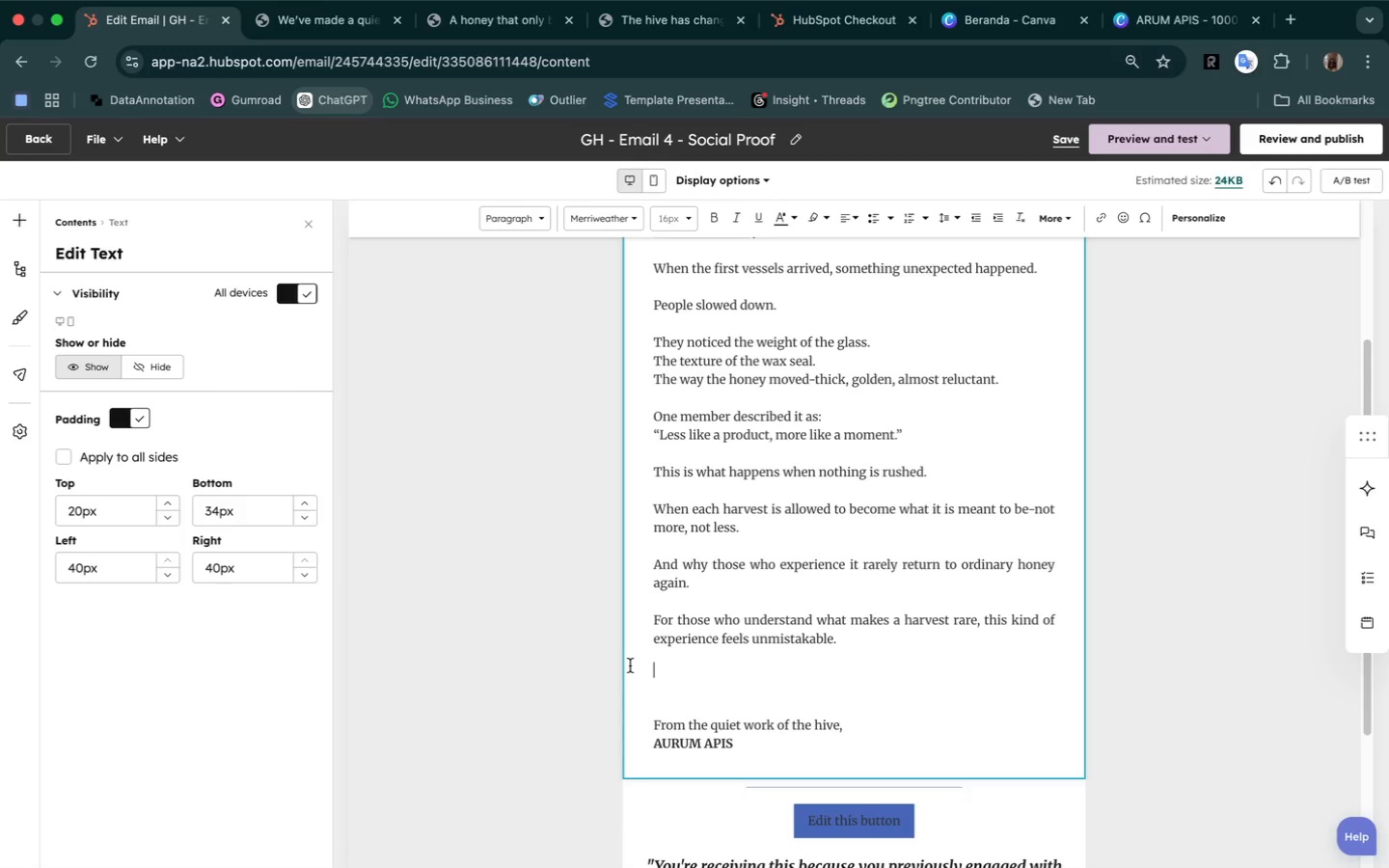 
key(ArrowDown)
 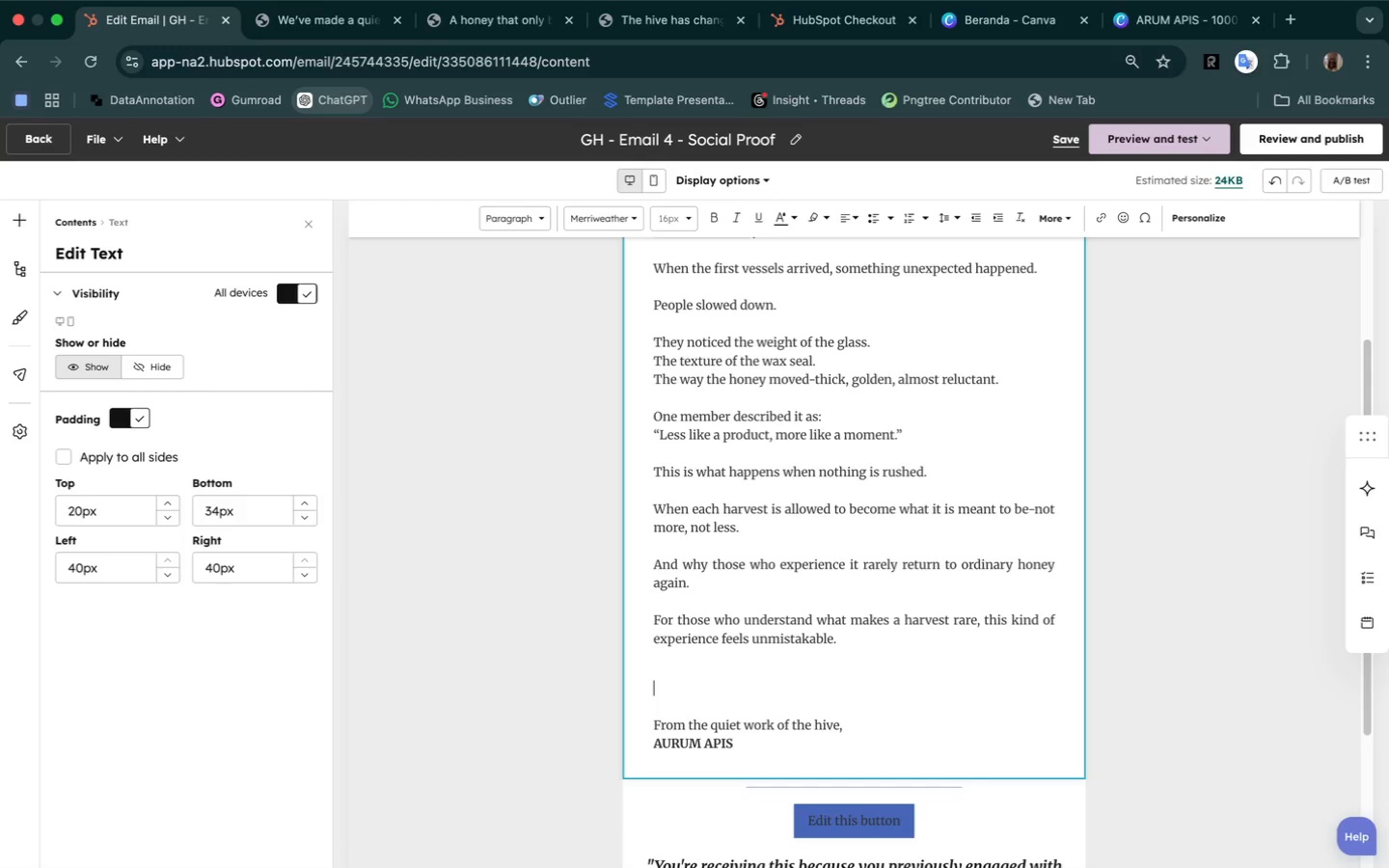 
key(ArrowDown)
 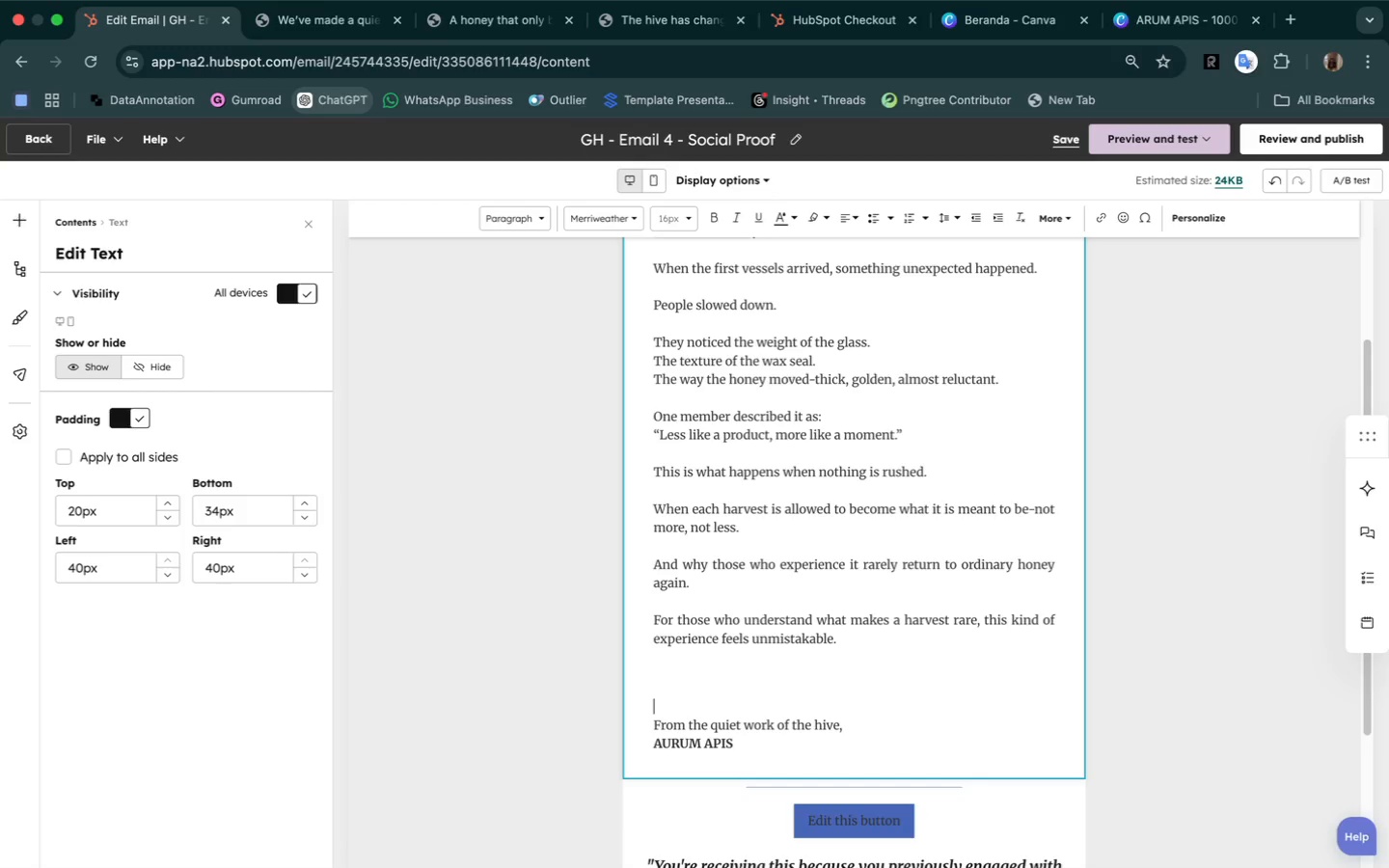 
key(ArrowUp)
 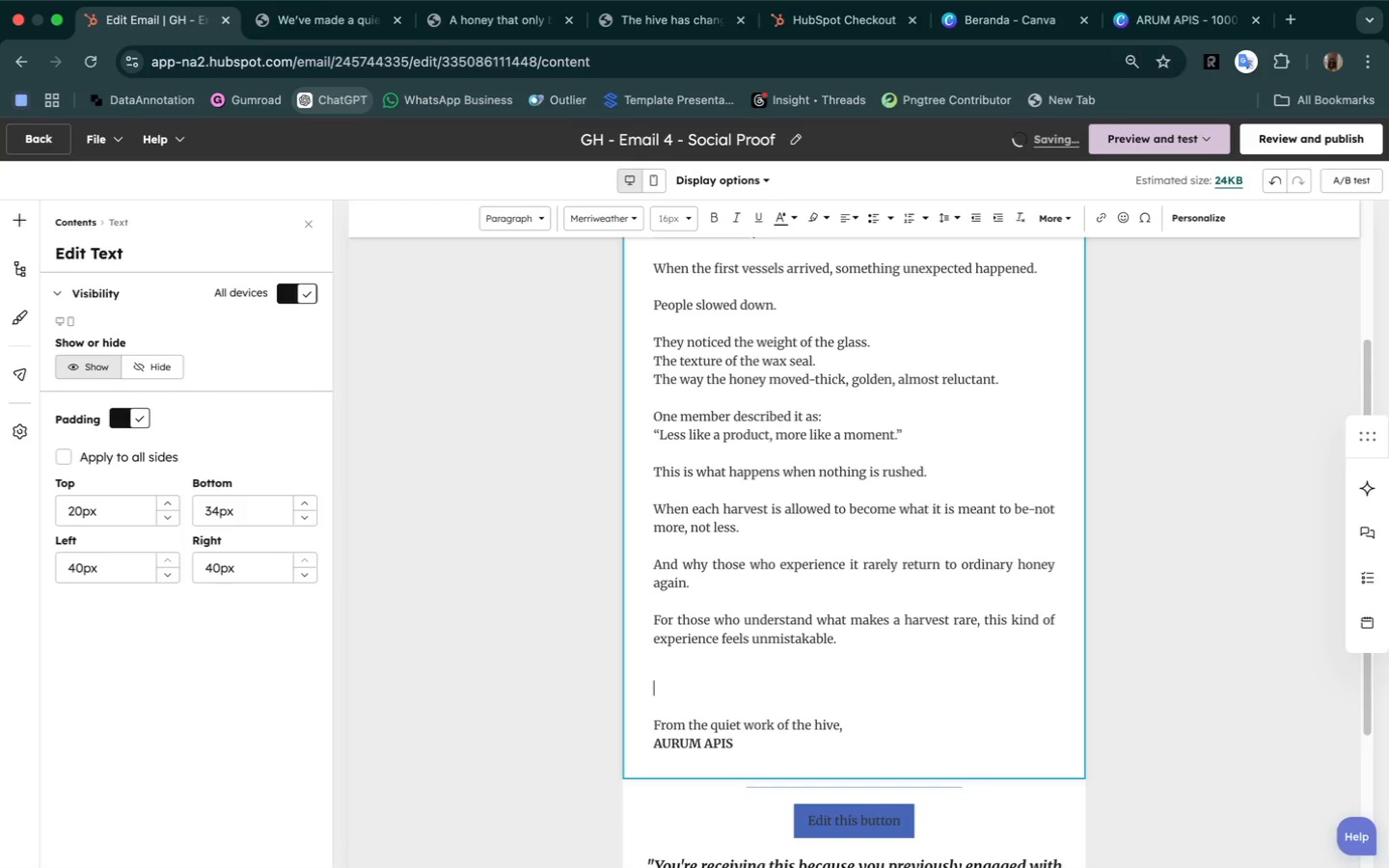 
key(ArrowUp)
 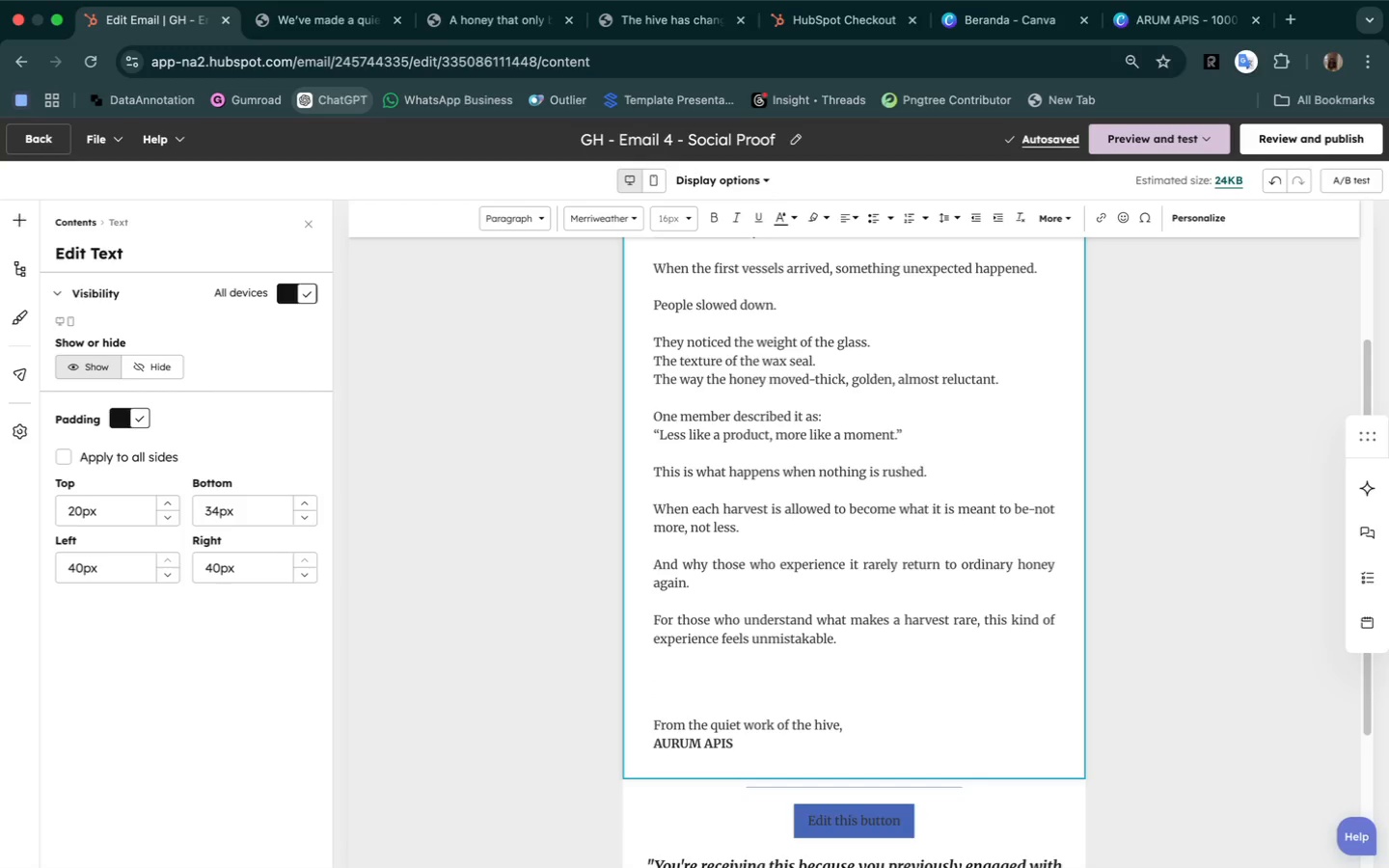 
key(ArrowUp)
 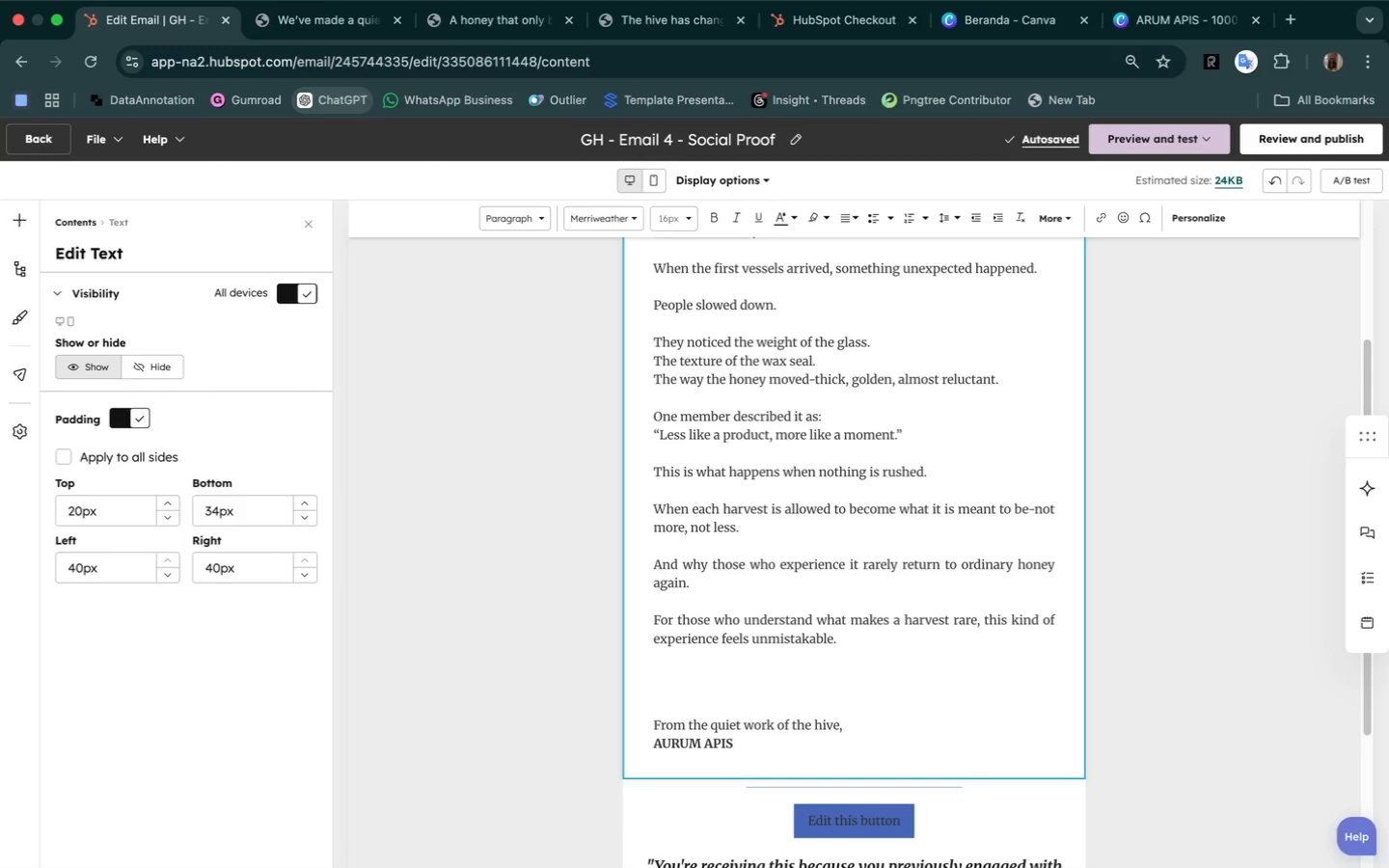 
key(ArrowDown)
 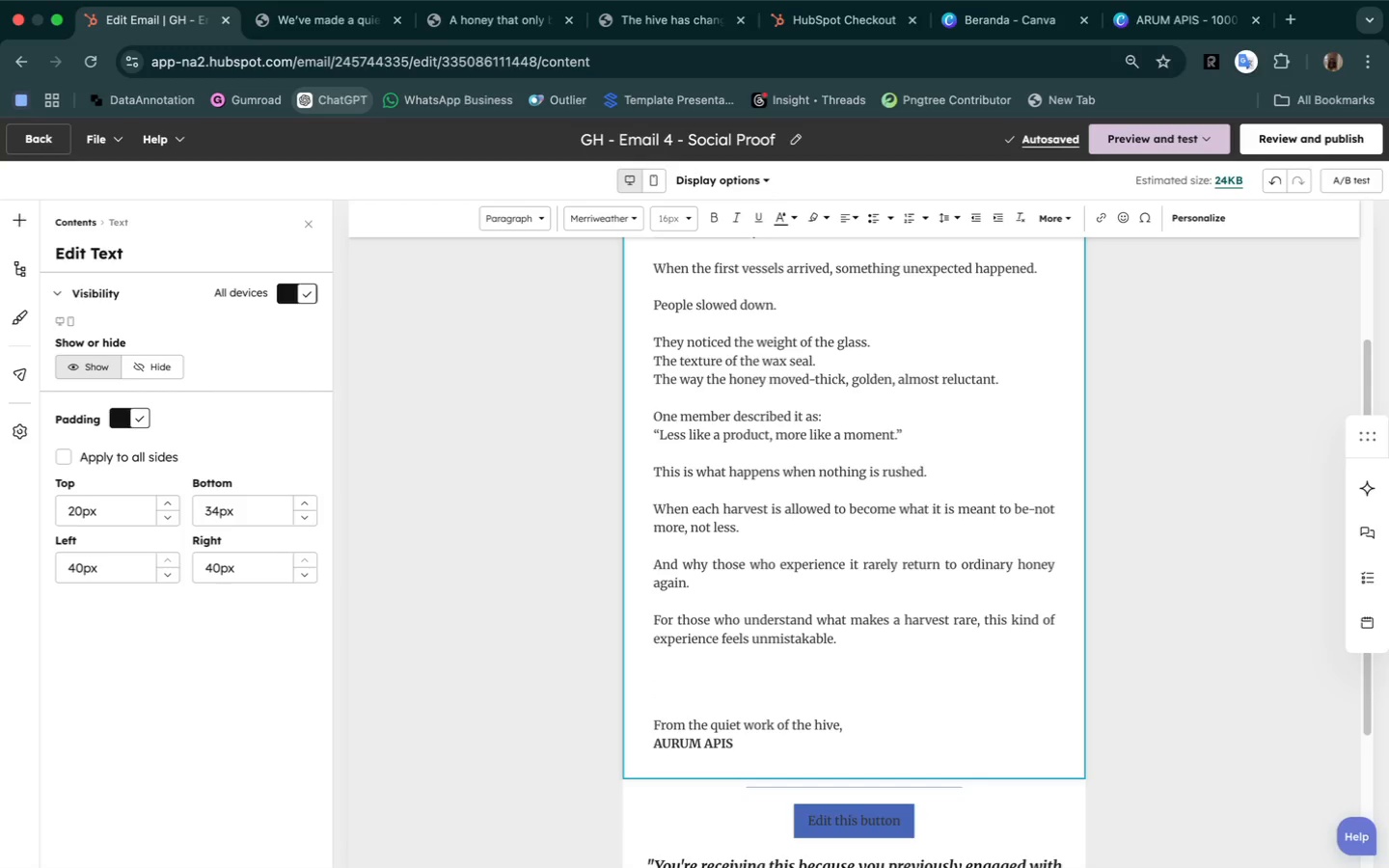 
key(ArrowDown)
 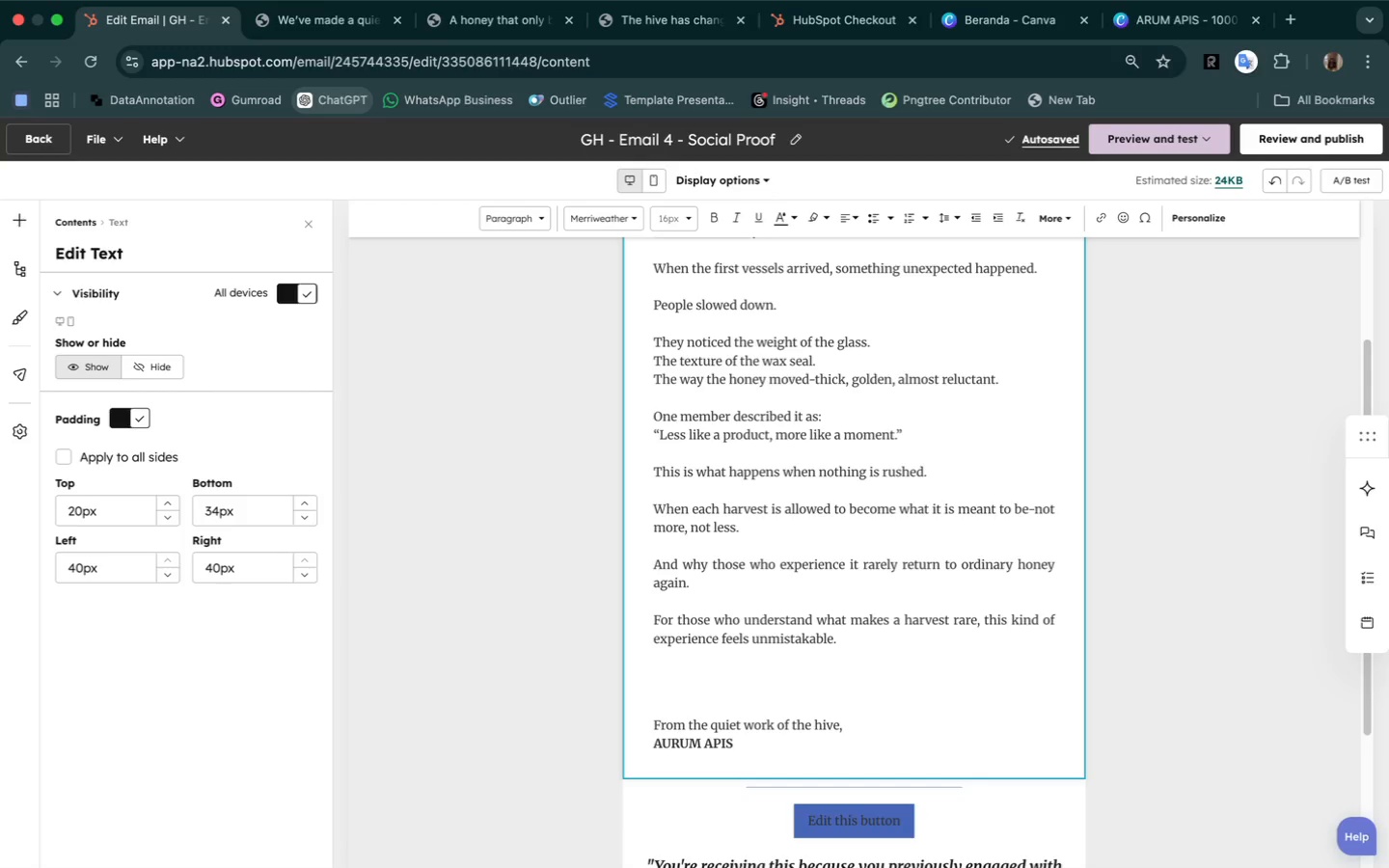 
key(ArrowDown)
 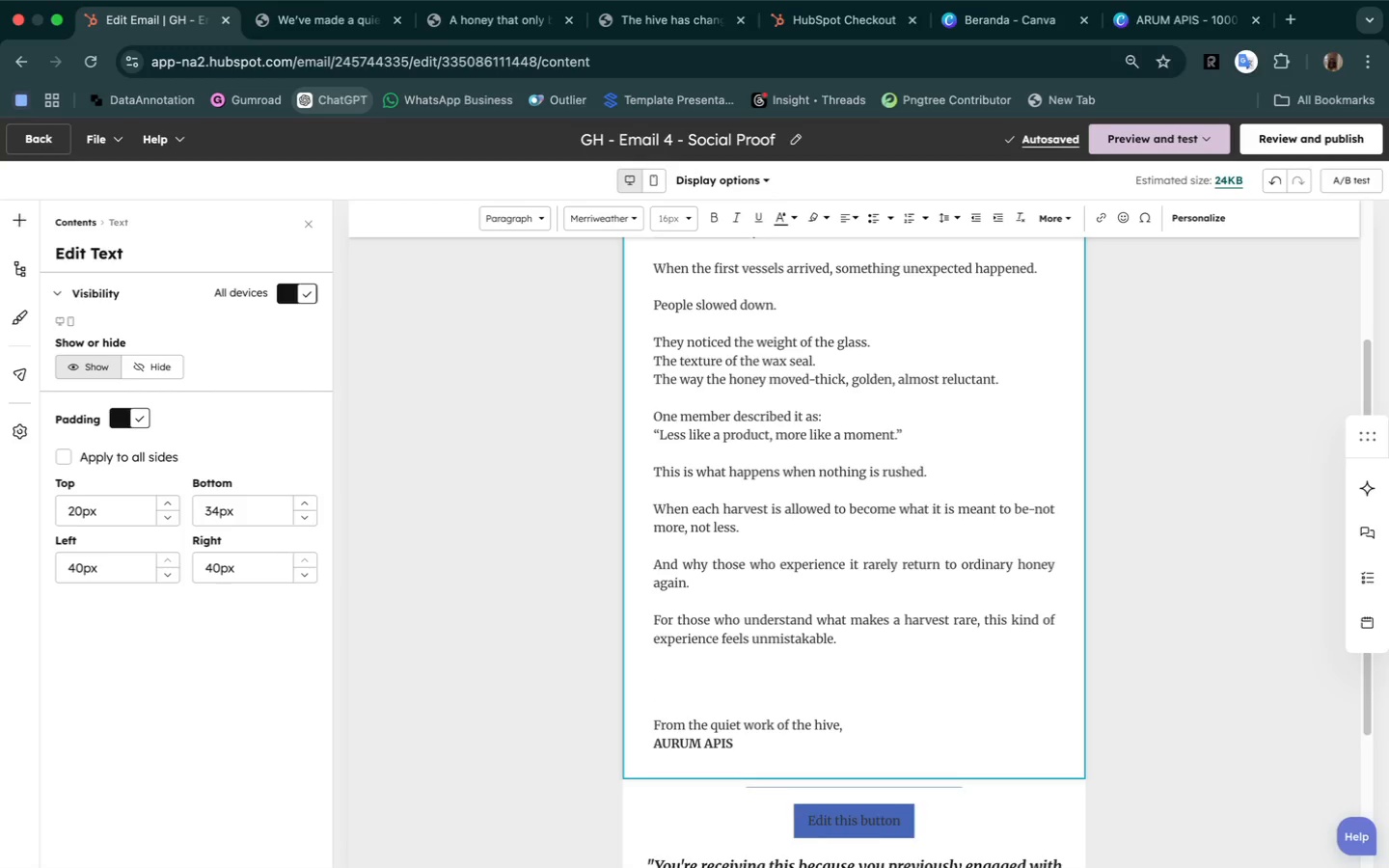 
key(Backspace)
 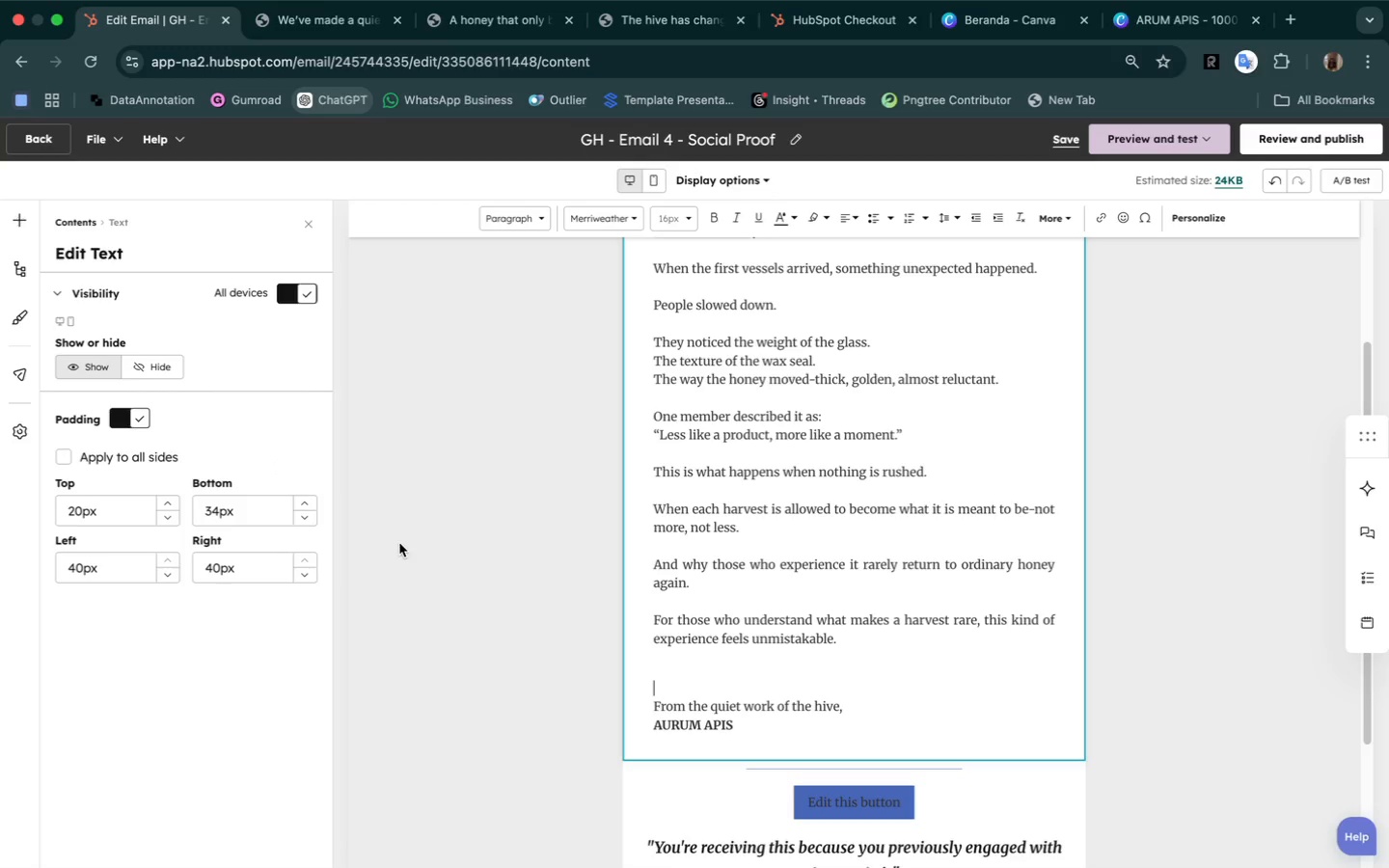 
scroll: coordinate [536, 566], scroll_direction: down, amount: 39.0
 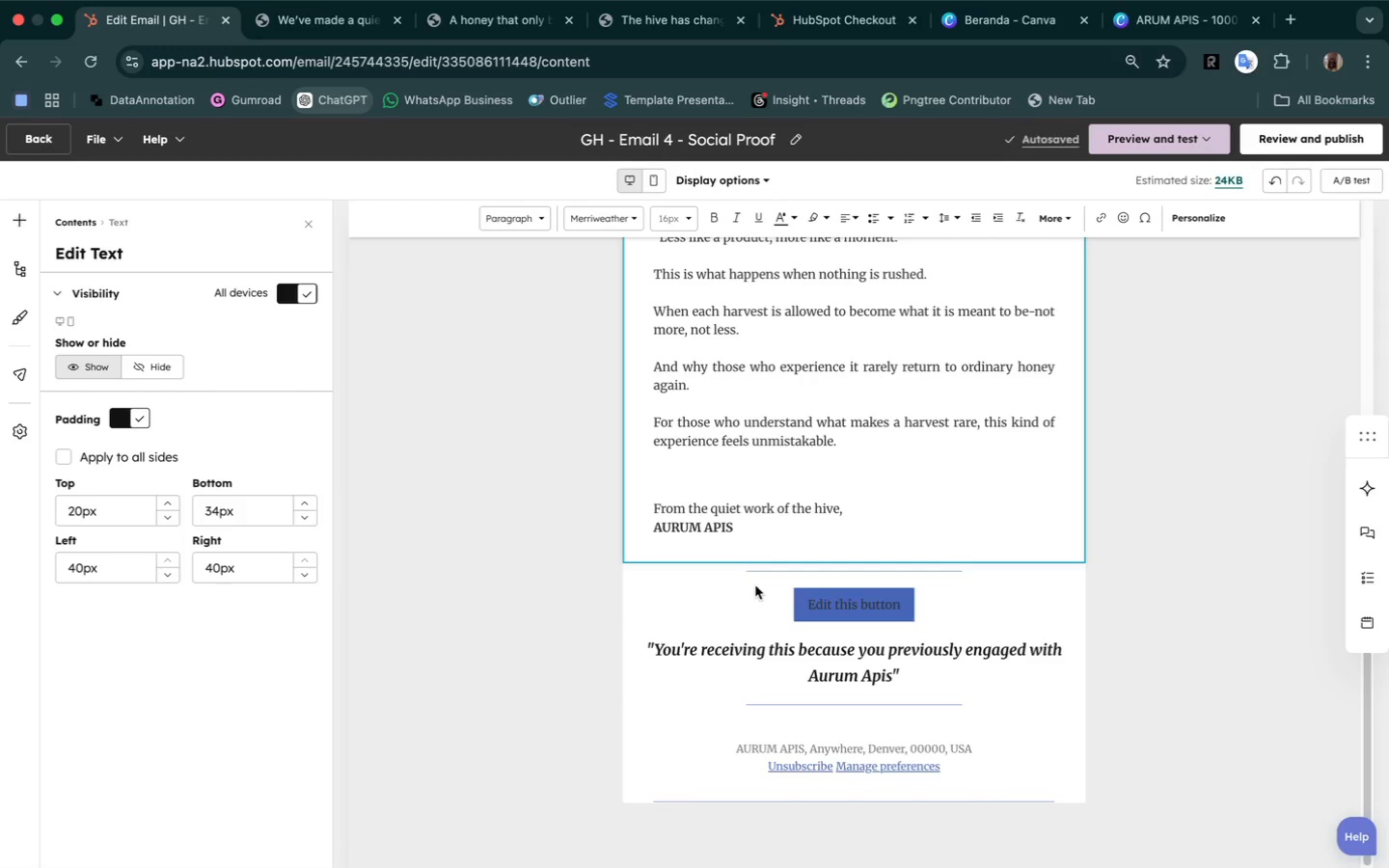 
left_click([759, 588])
 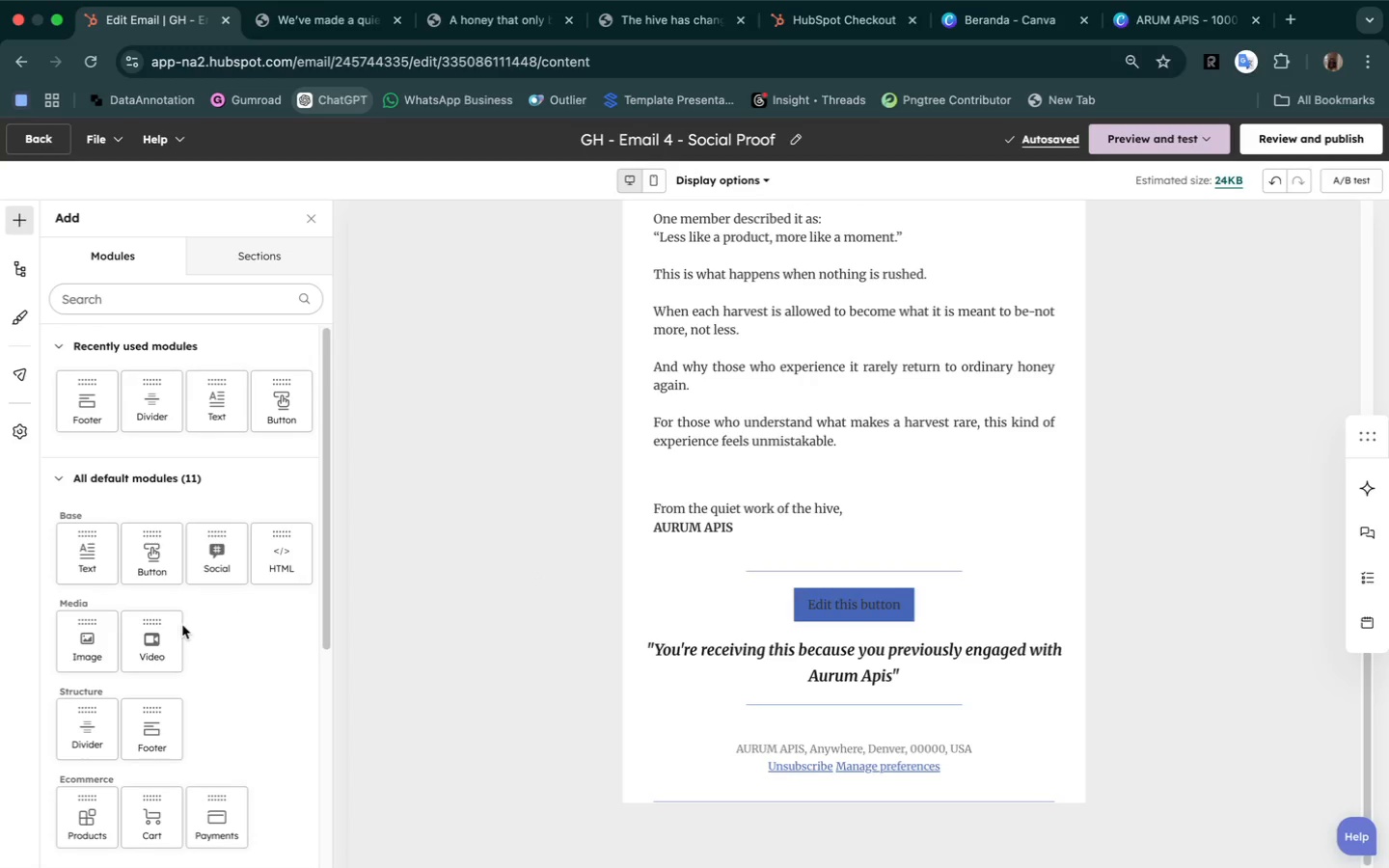 
left_click_drag(start_coordinate=[88, 735], to_coordinate=[881, 649])
 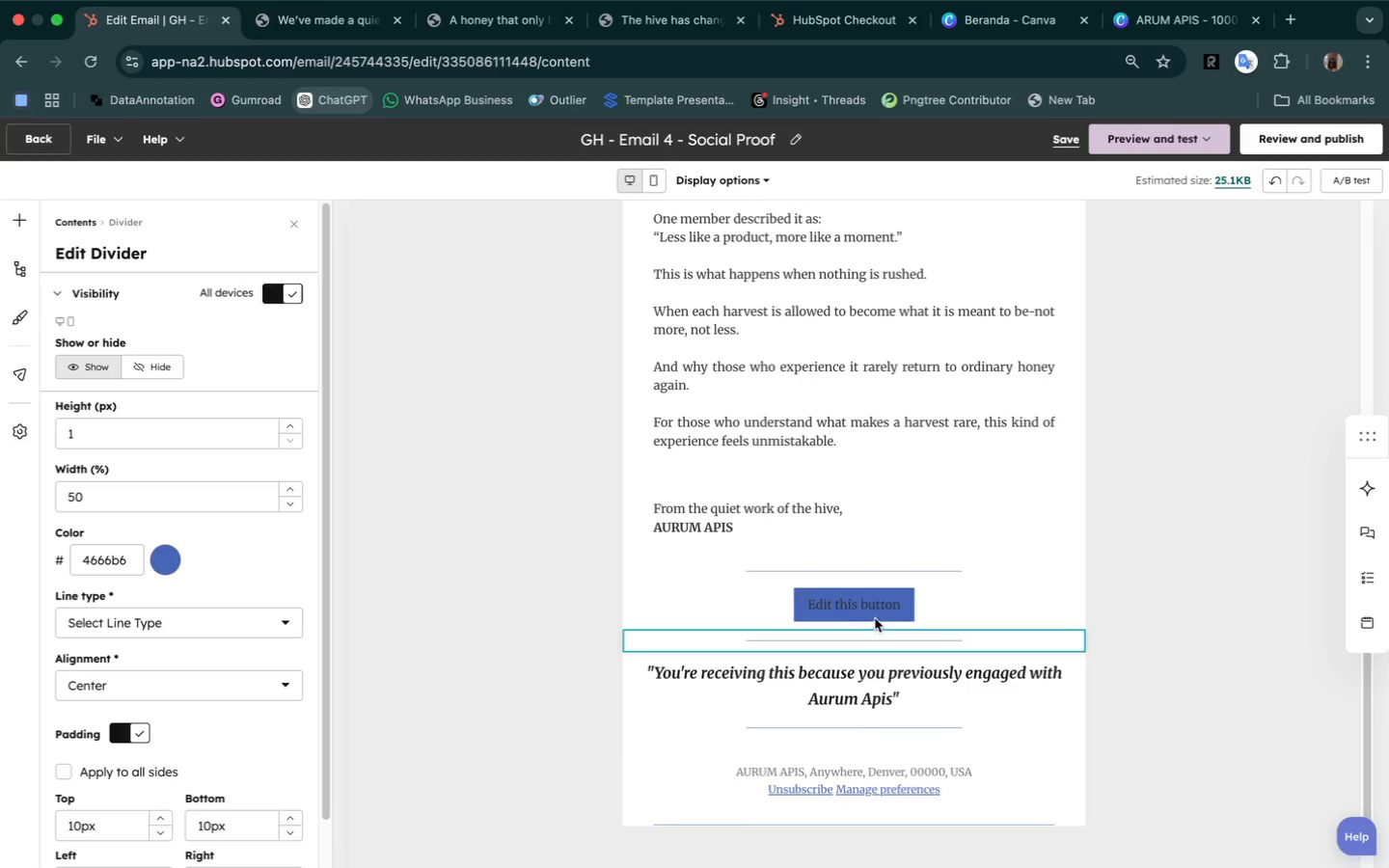 
left_click([869, 604])
 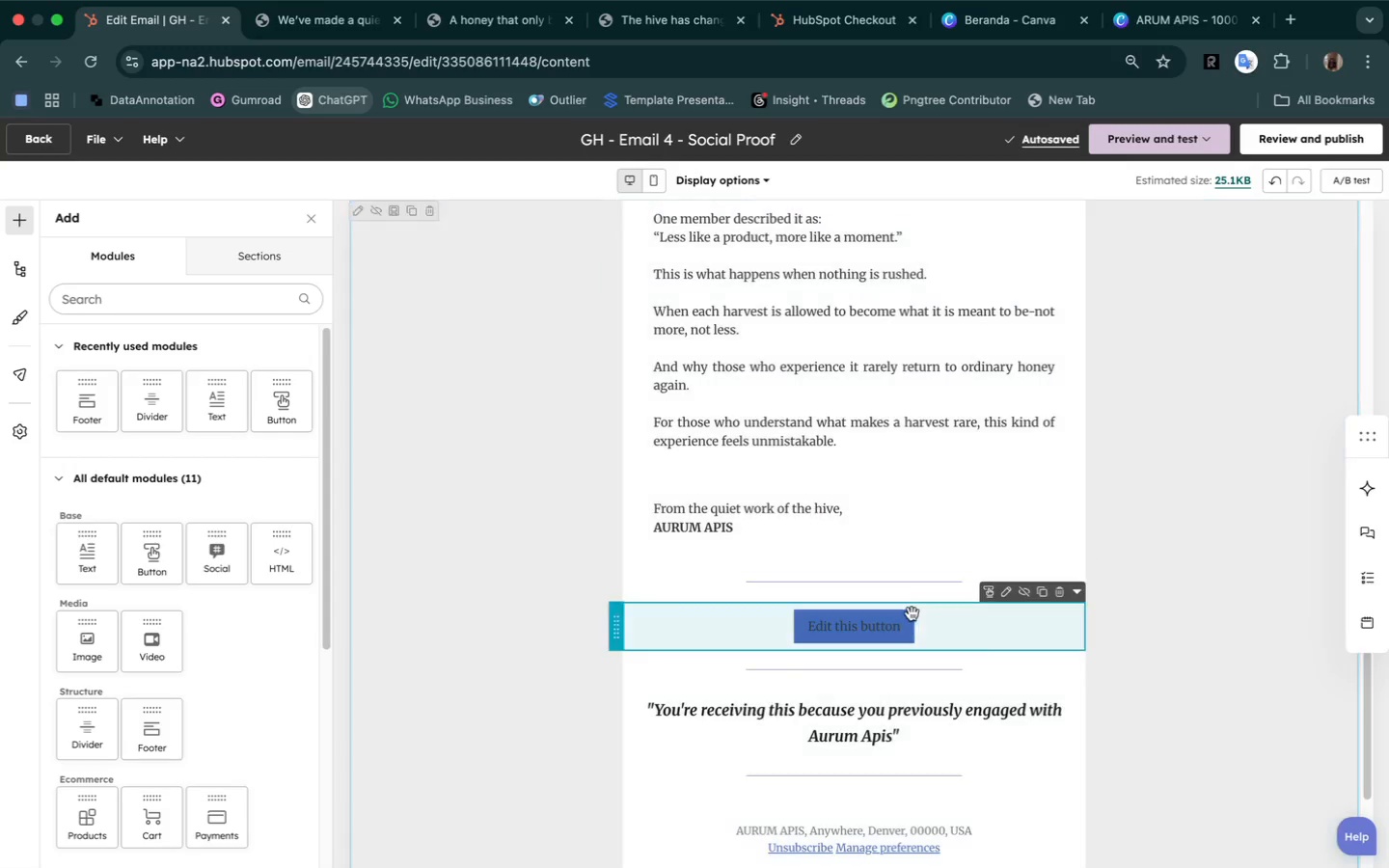 
left_click([941, 640])
 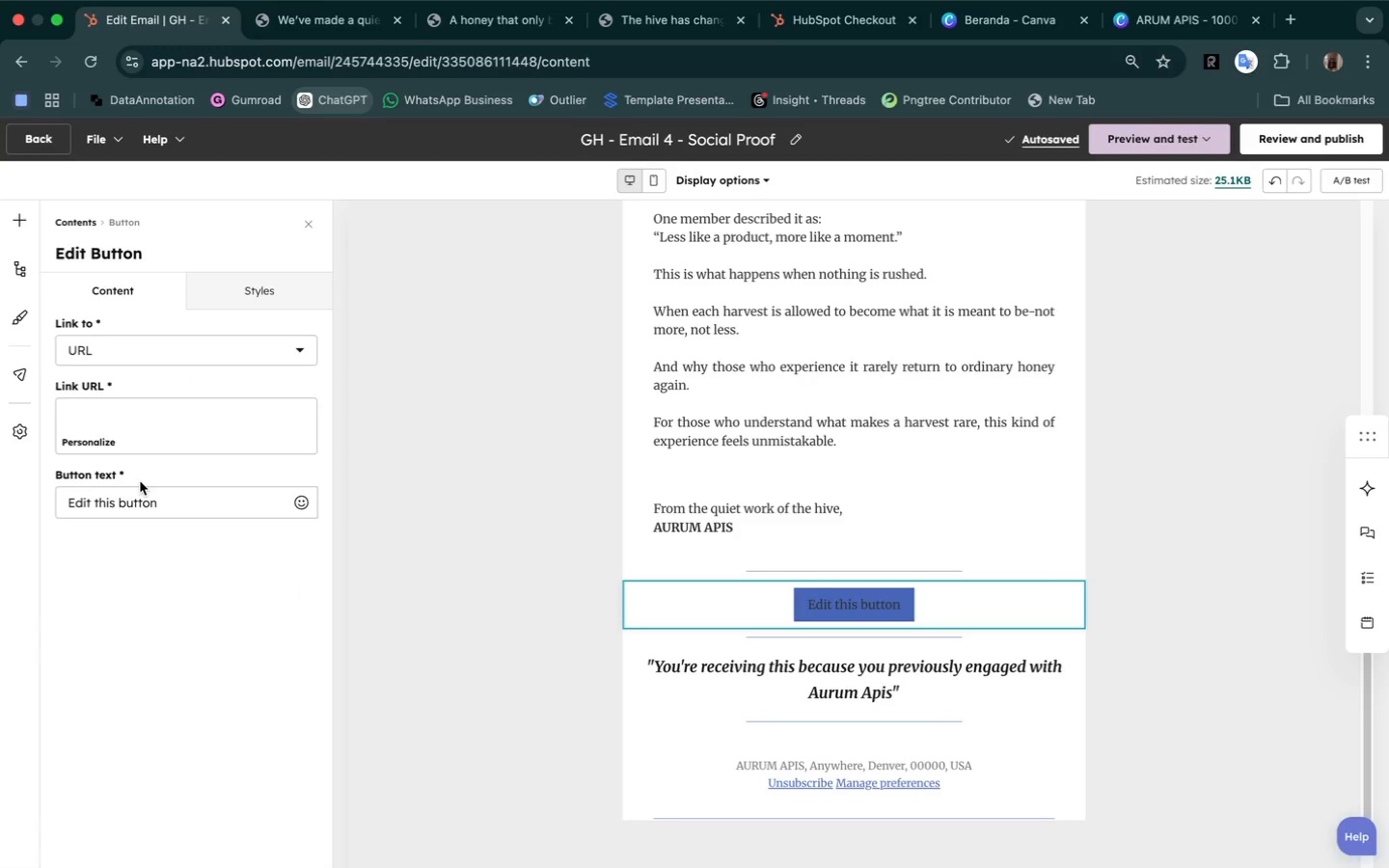 
left_click_drag(start_coordinate=[185, 502], to_coordinate=[19, 495])
 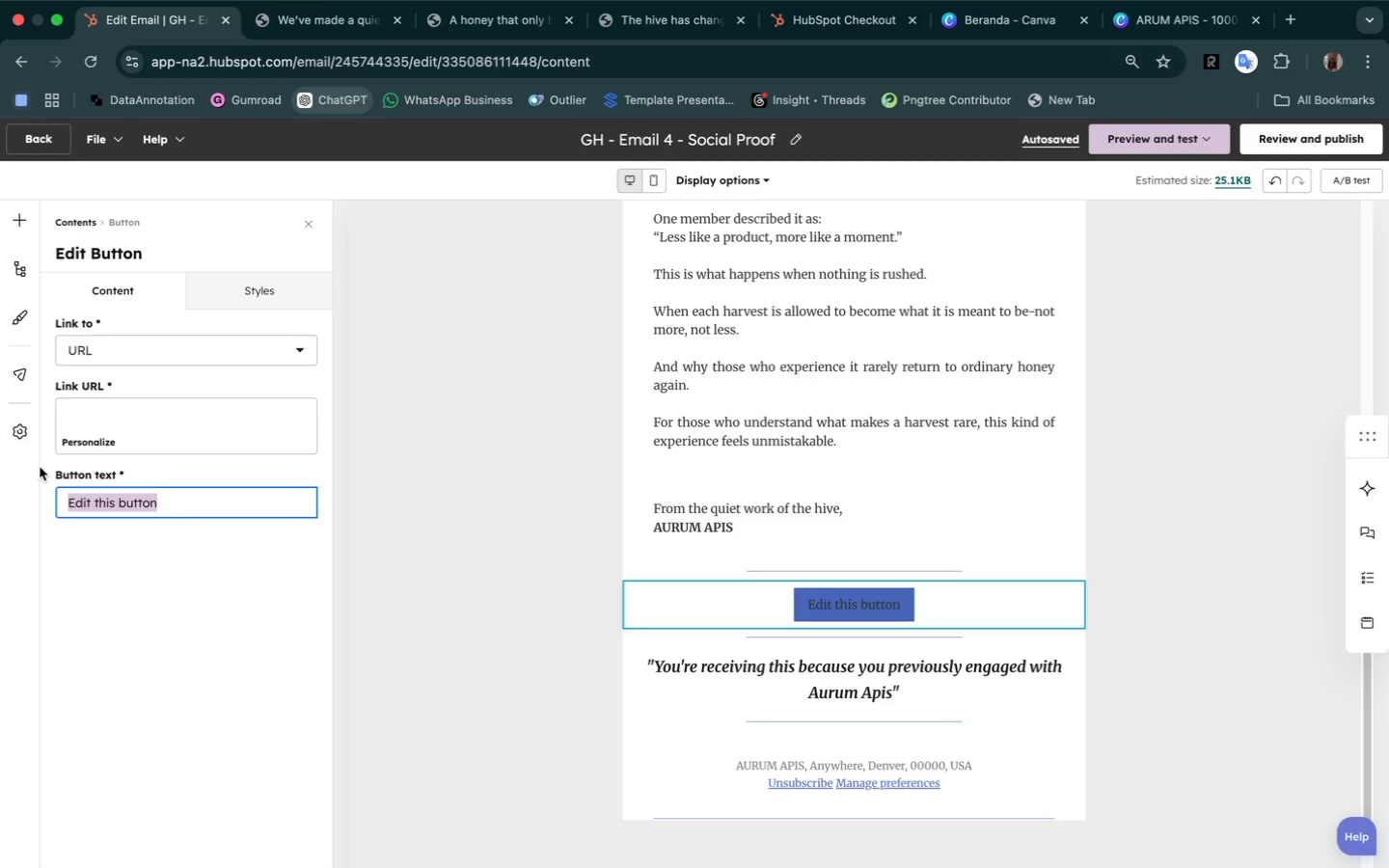 
key(Meta+CommandLeft)
 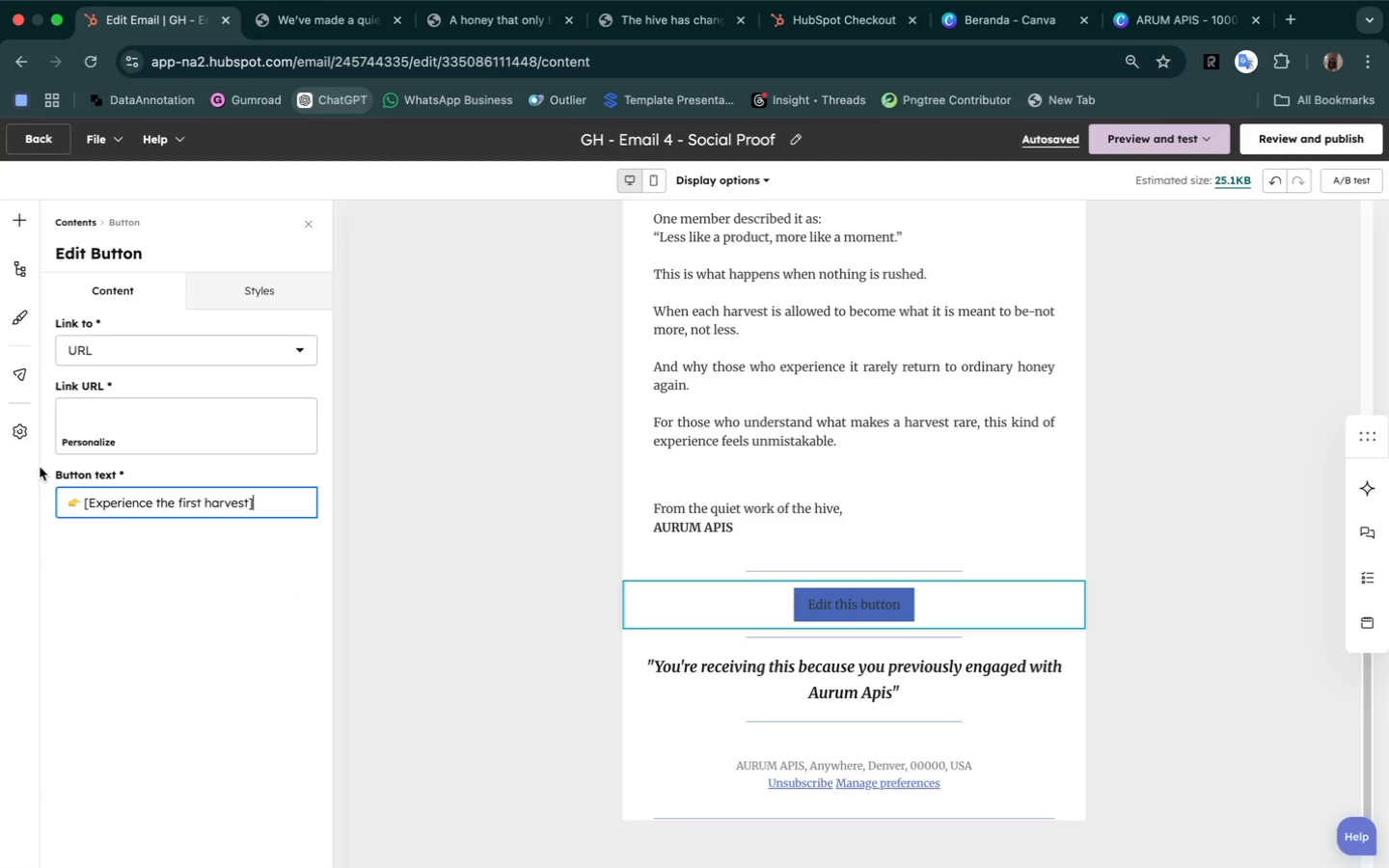 
key(Meta+V)
 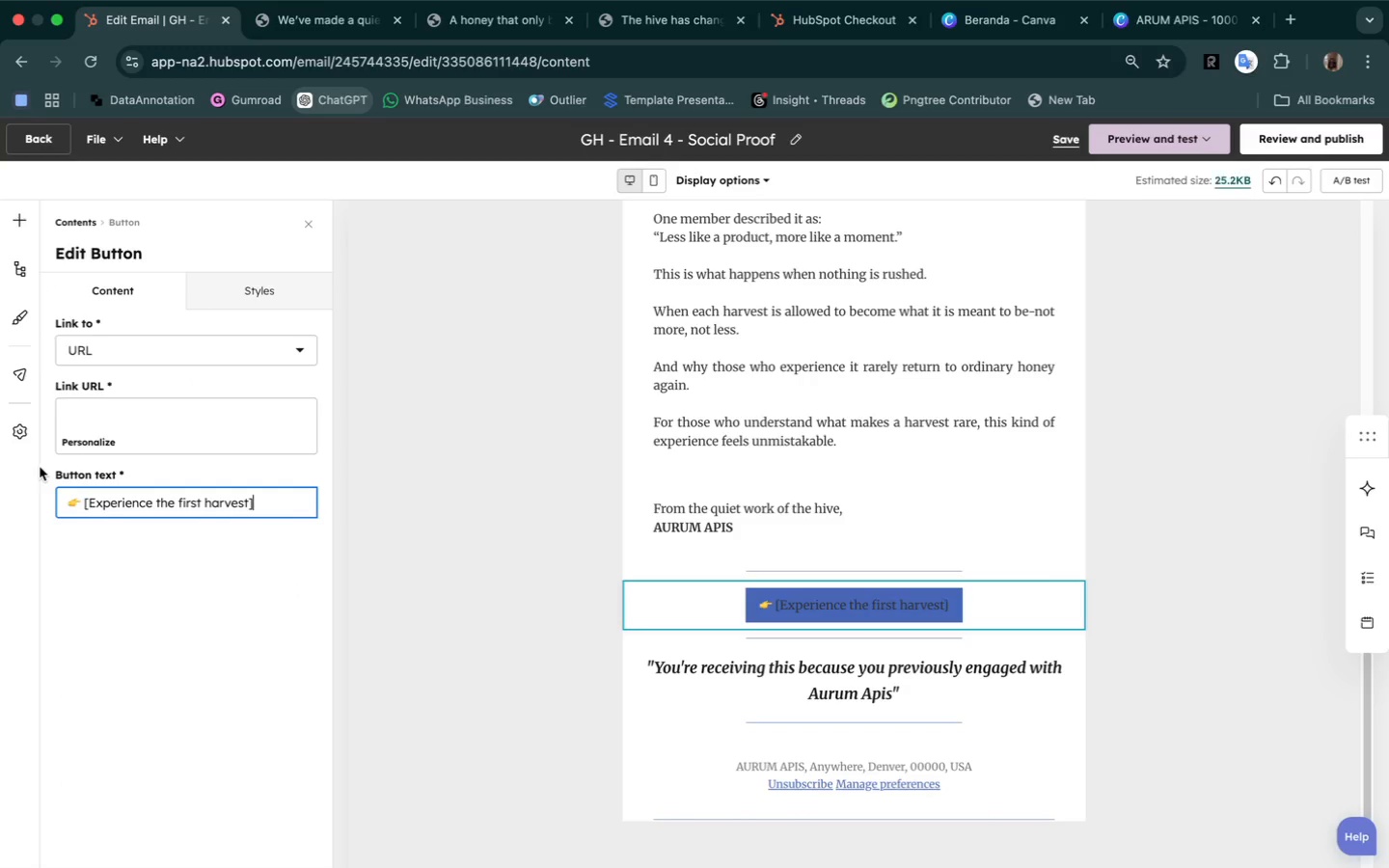 
key(Backspace)
 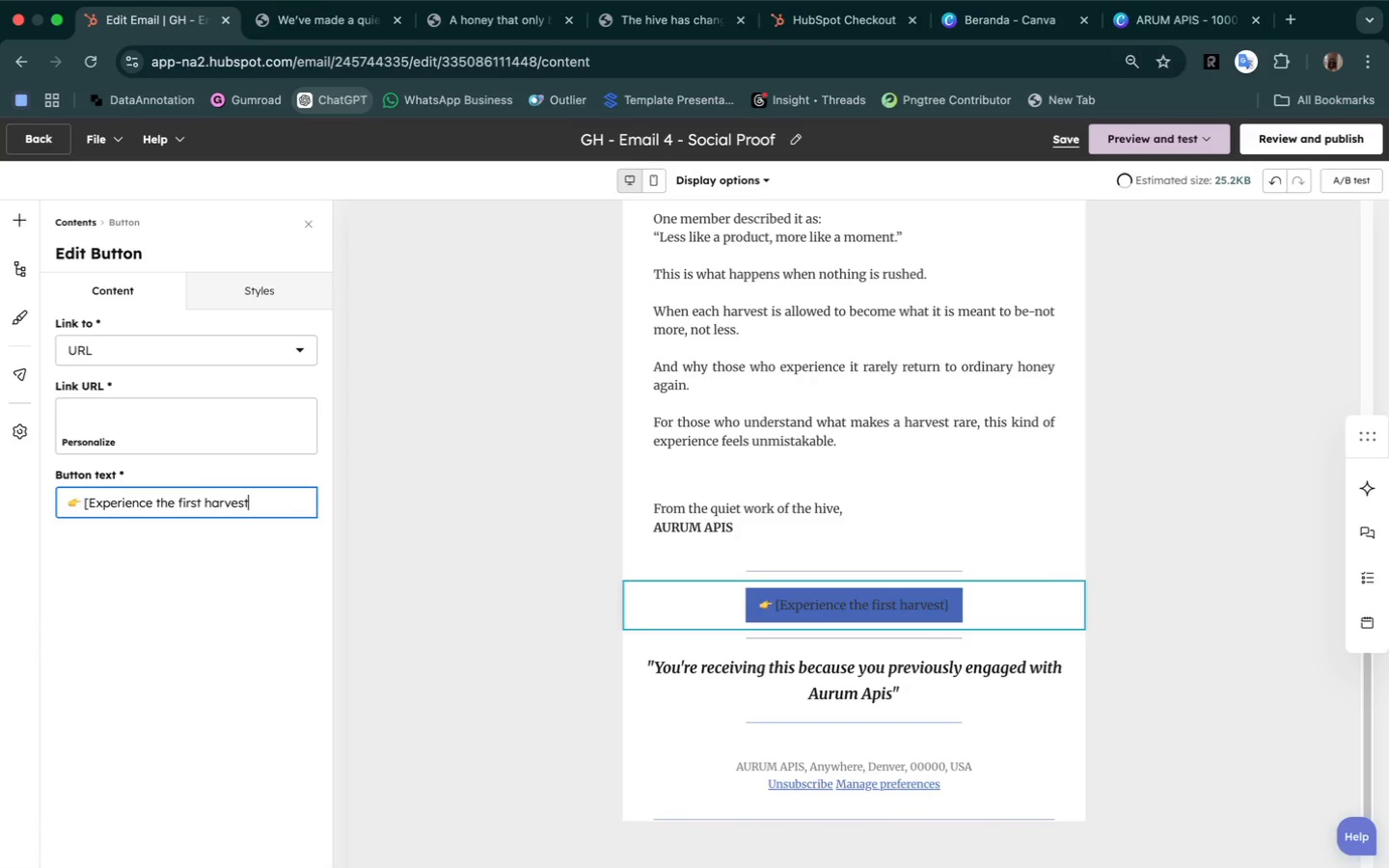 
hold_key(key=ArrowLeft, duration=1.5)
 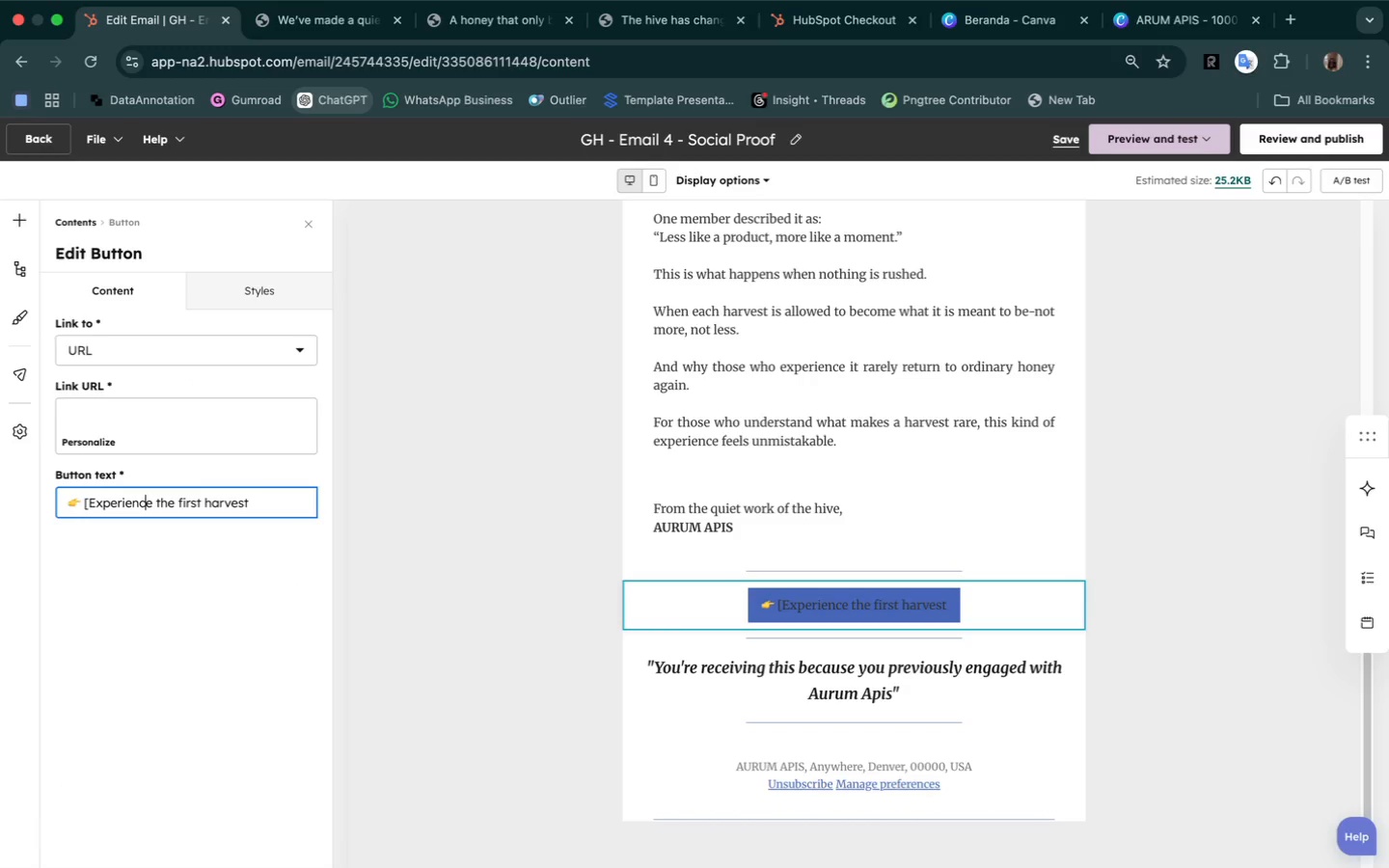 
hold_key(key=ArrowLeft, duration=0.5)
 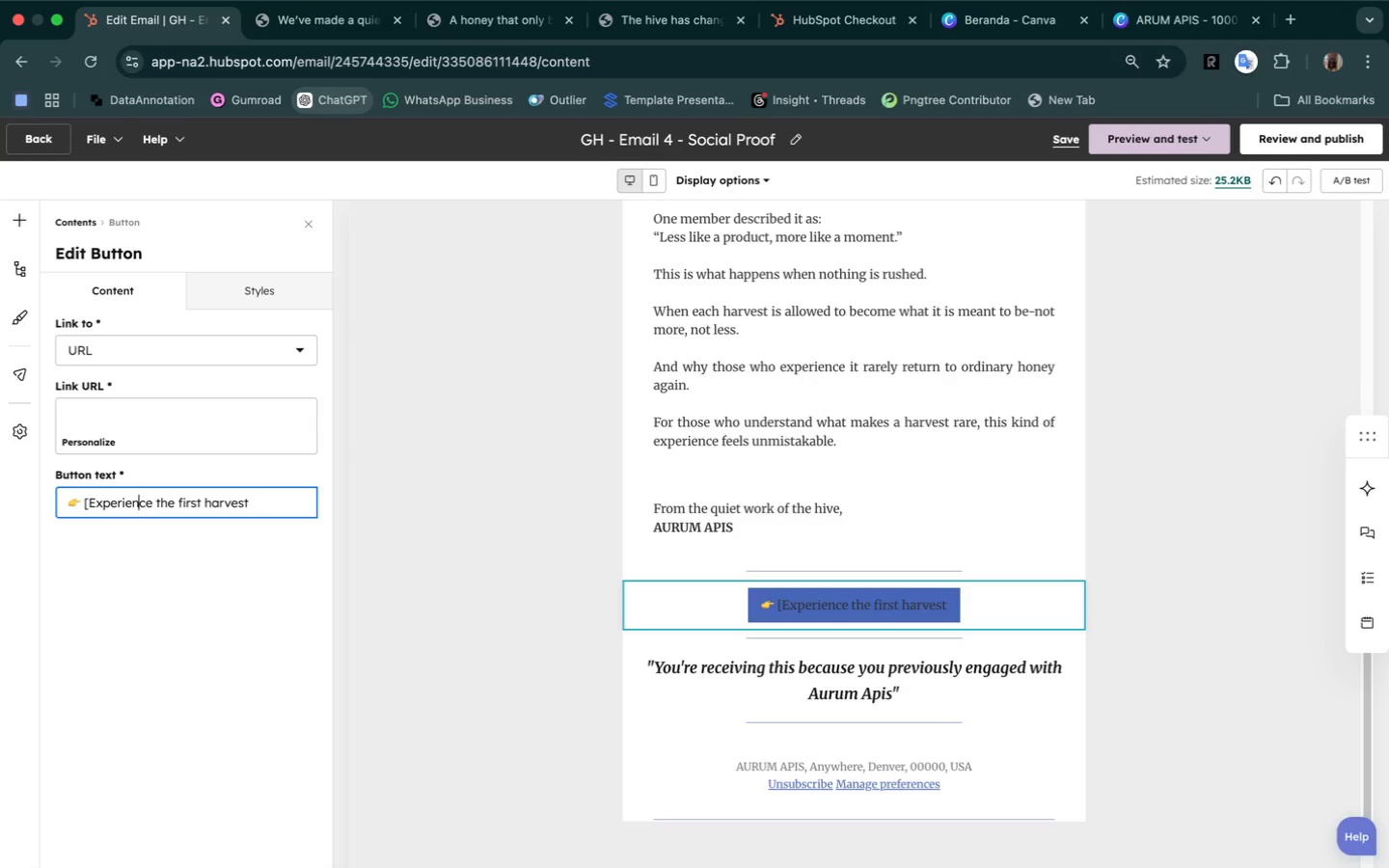 
key(ArrowLeft)
 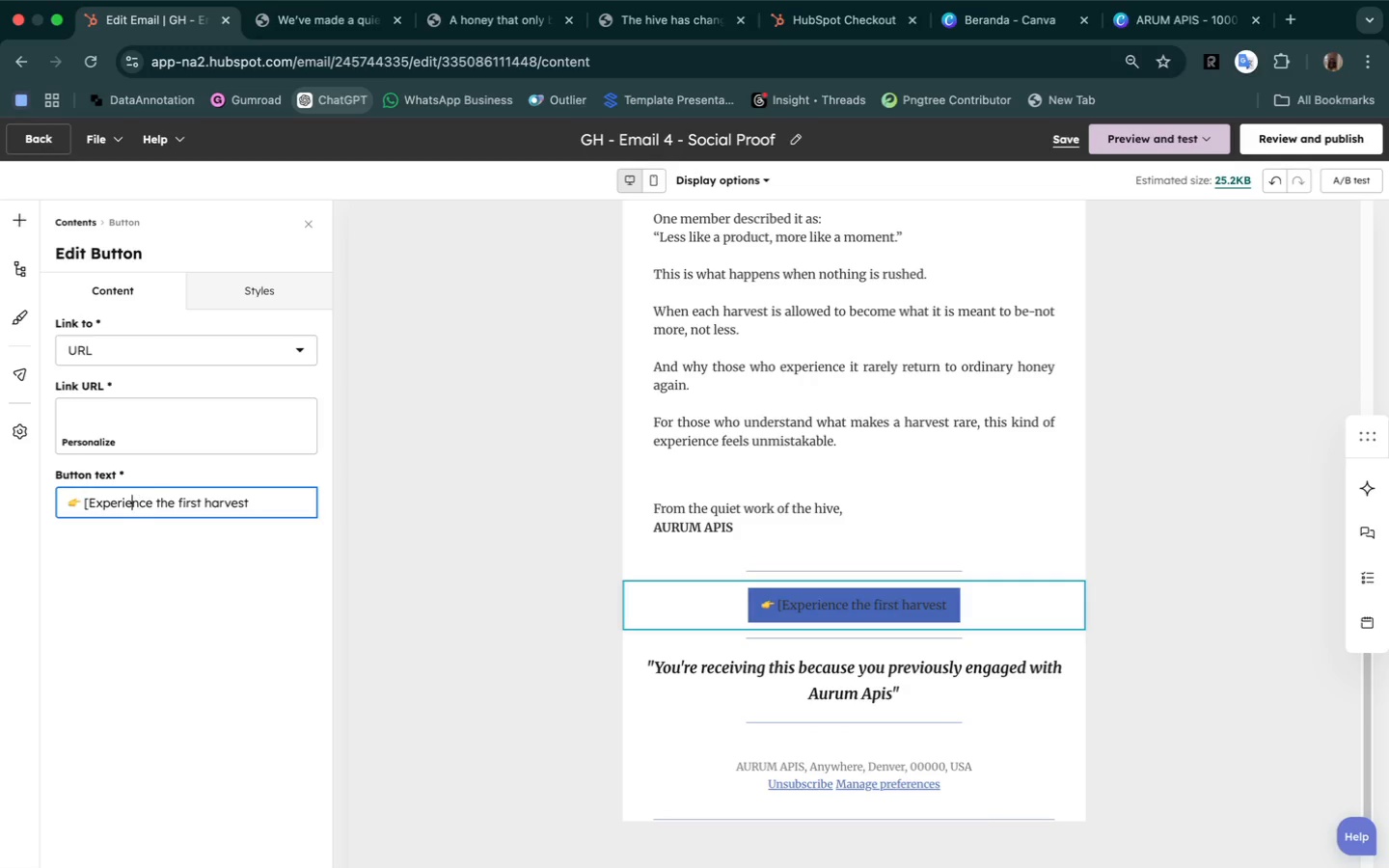 
key(ArrowLeft)
 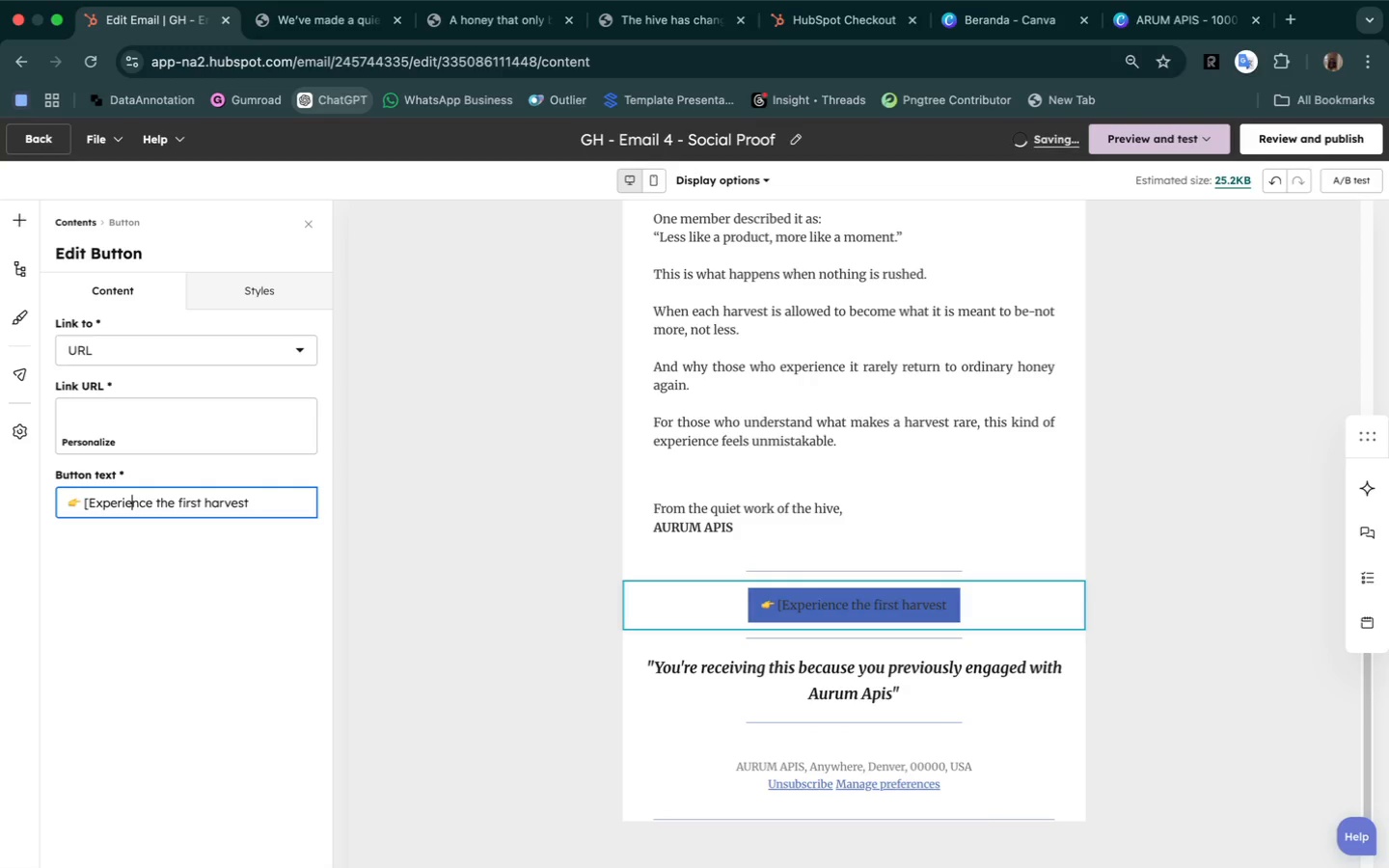 
key(ArrowLeft)
 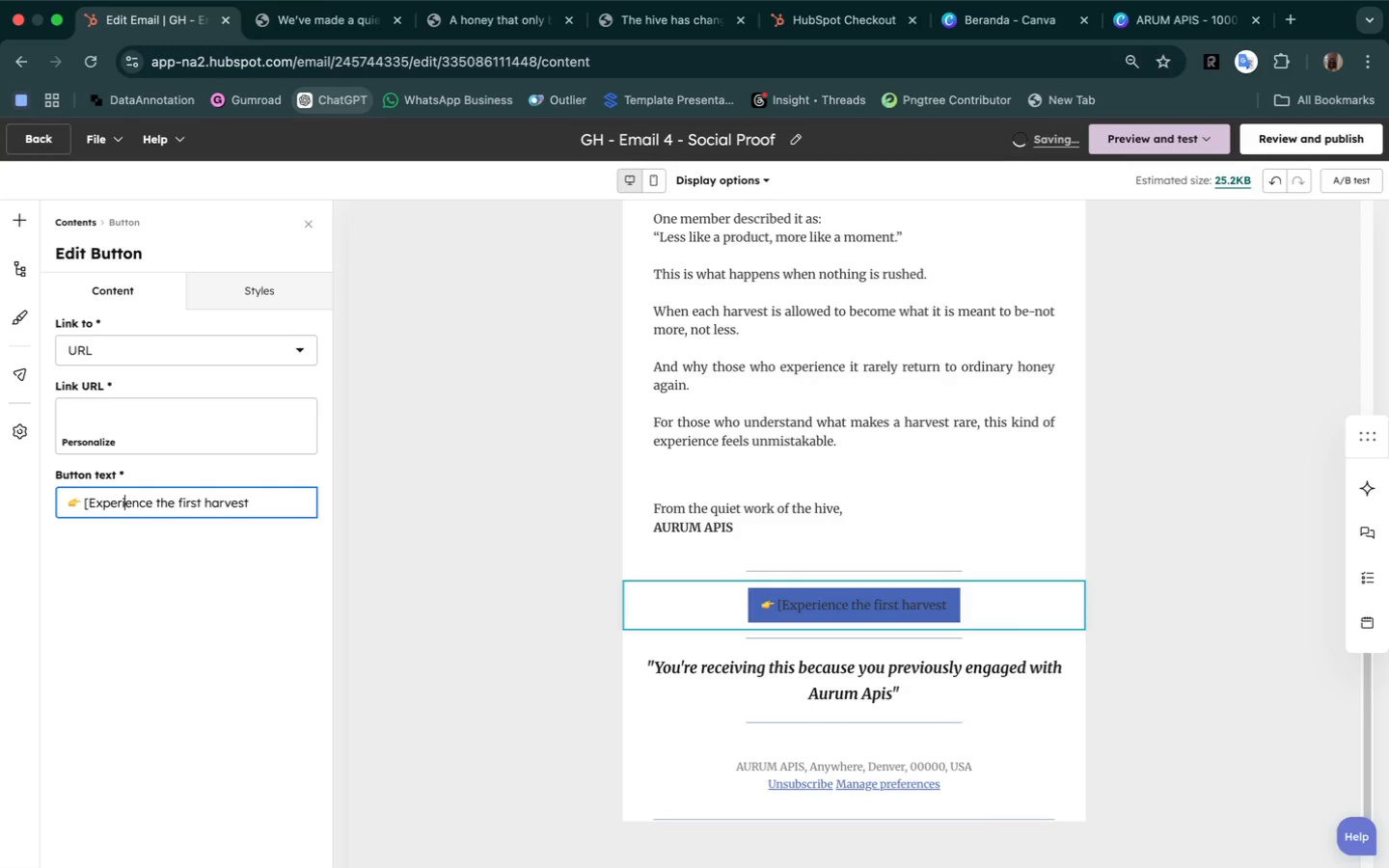 
key(ArrowLeft)
 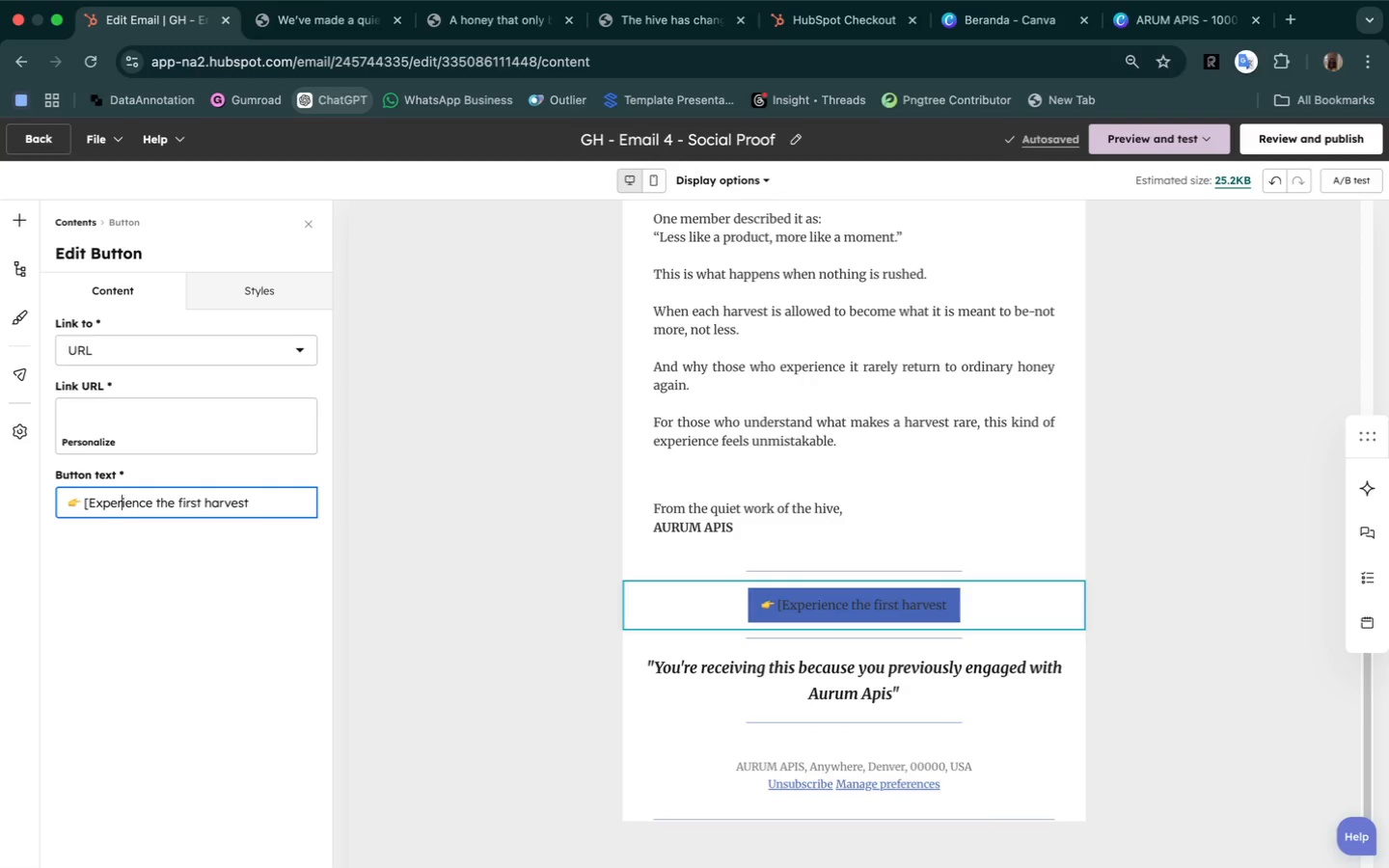 
key(ArrowLeft)
 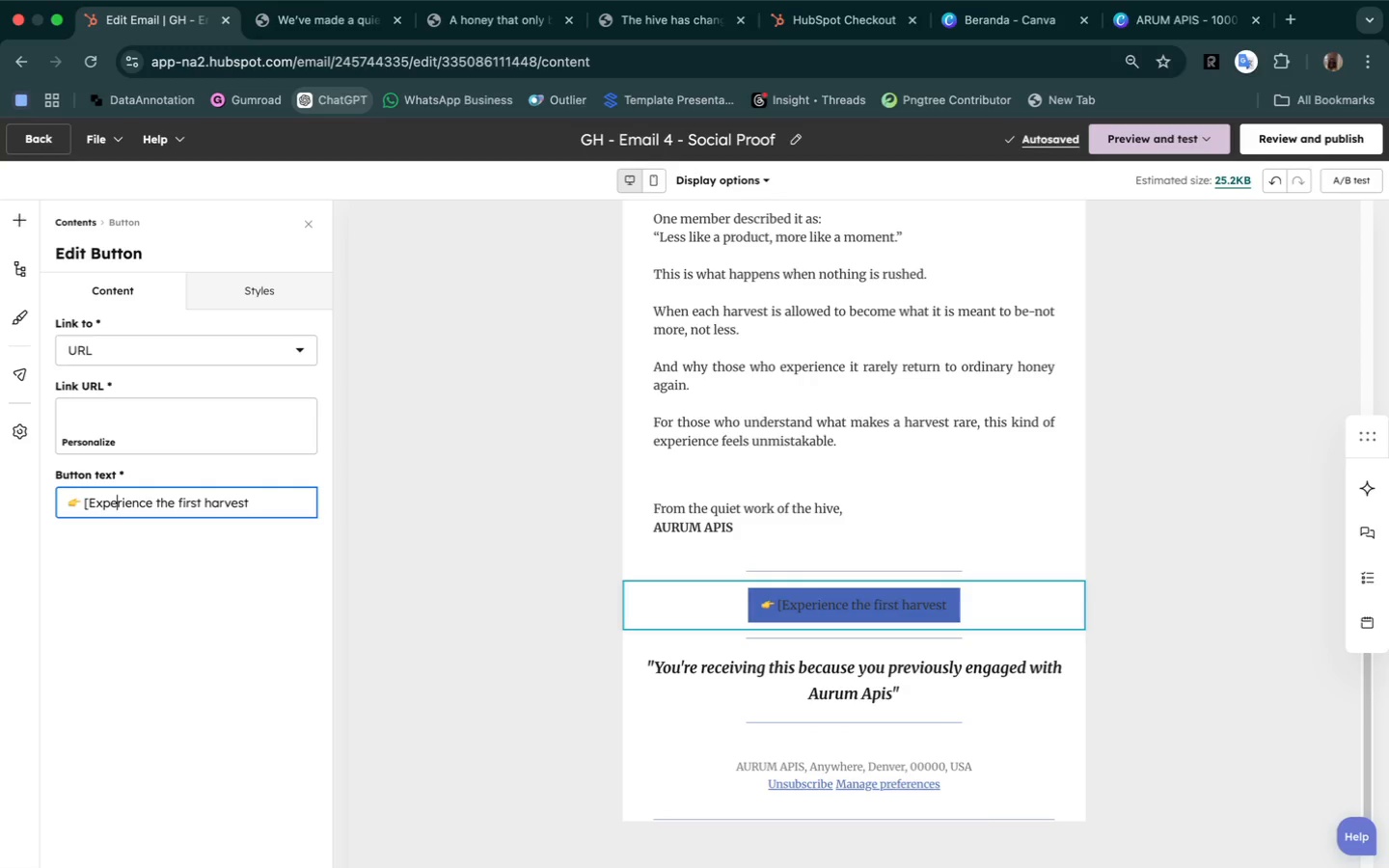 
key(ArrowLeft)
 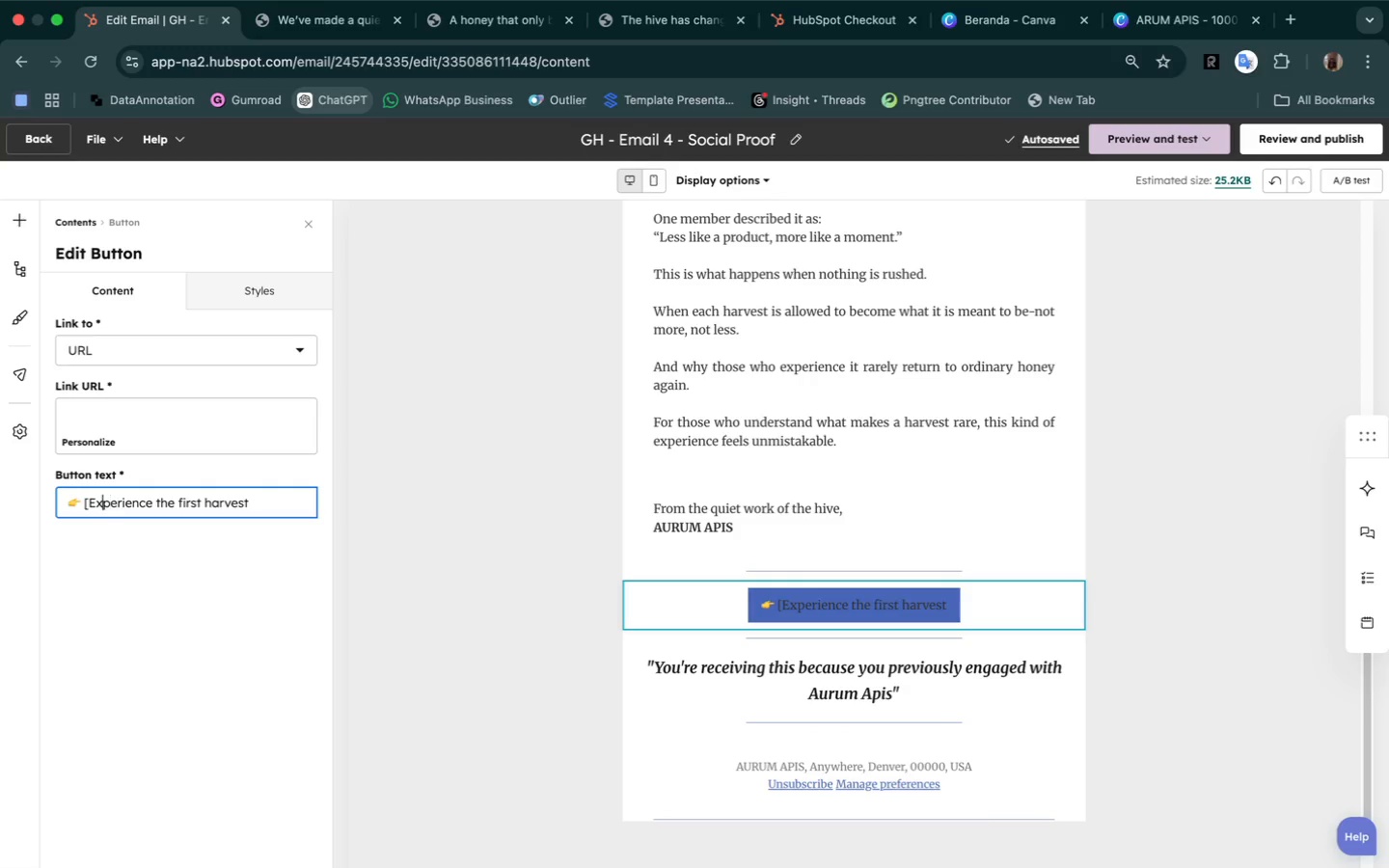 
key(ArrowLeft)
 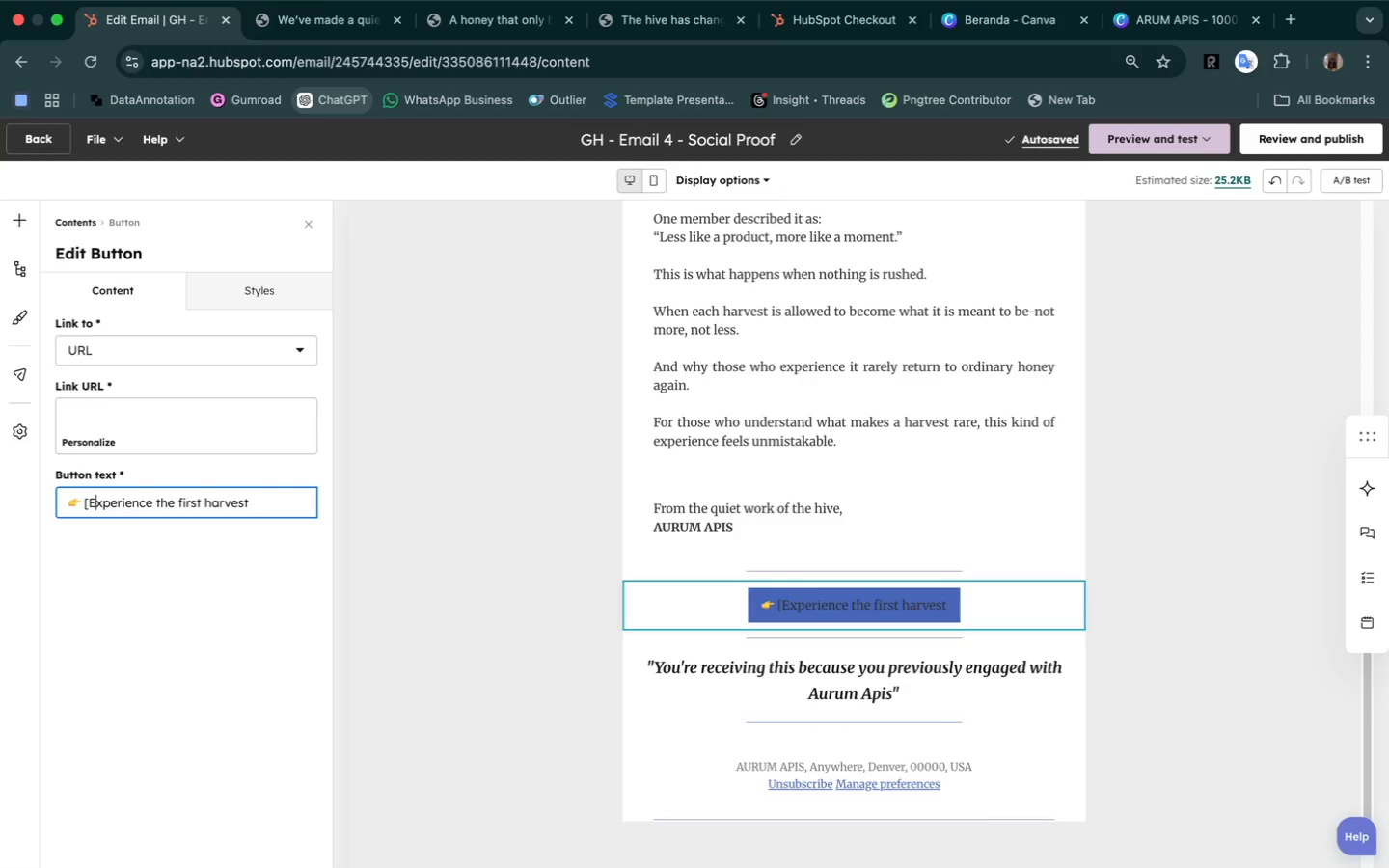 
key(ArrowLeft)
 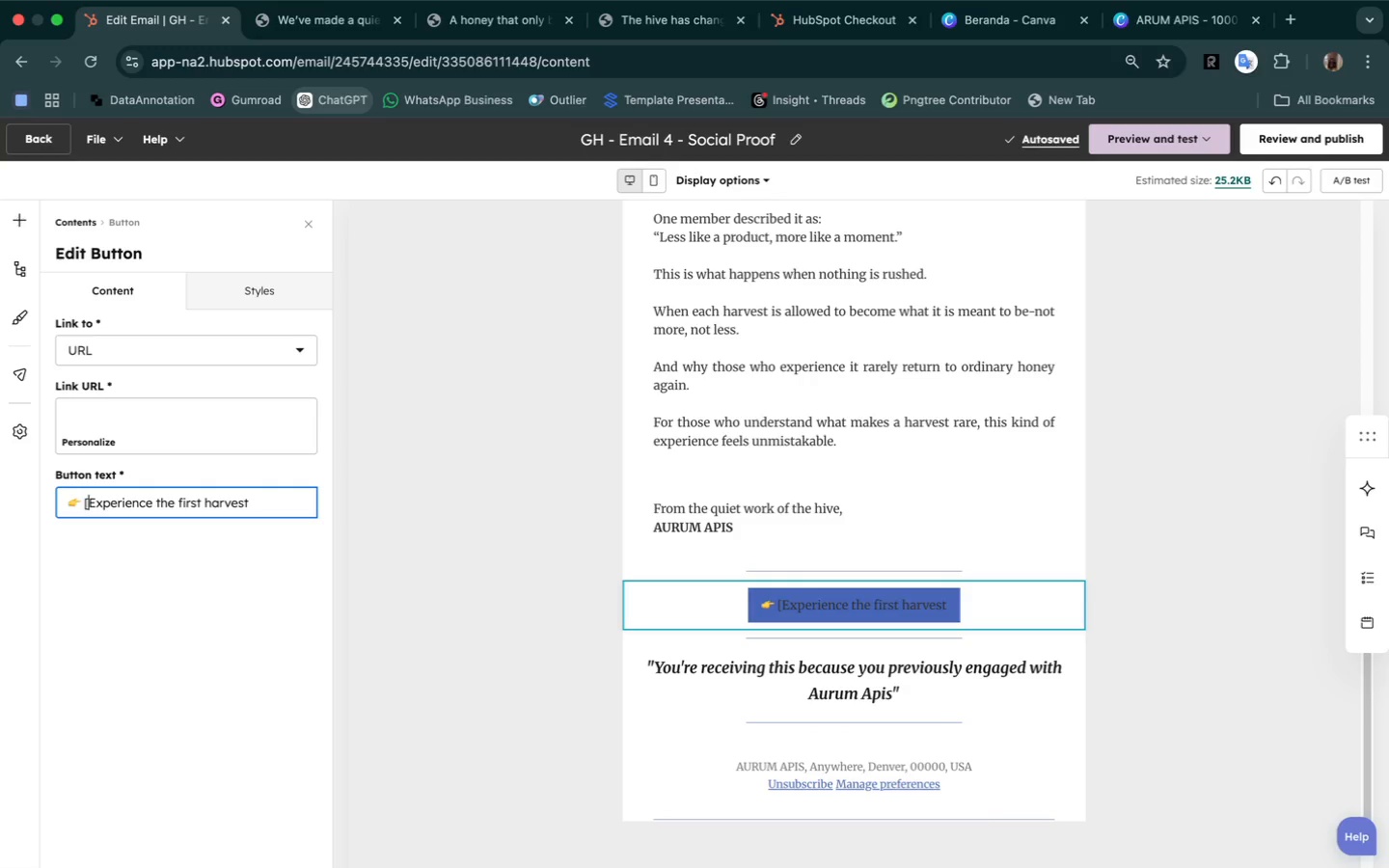 
key(ArrowLeft)
 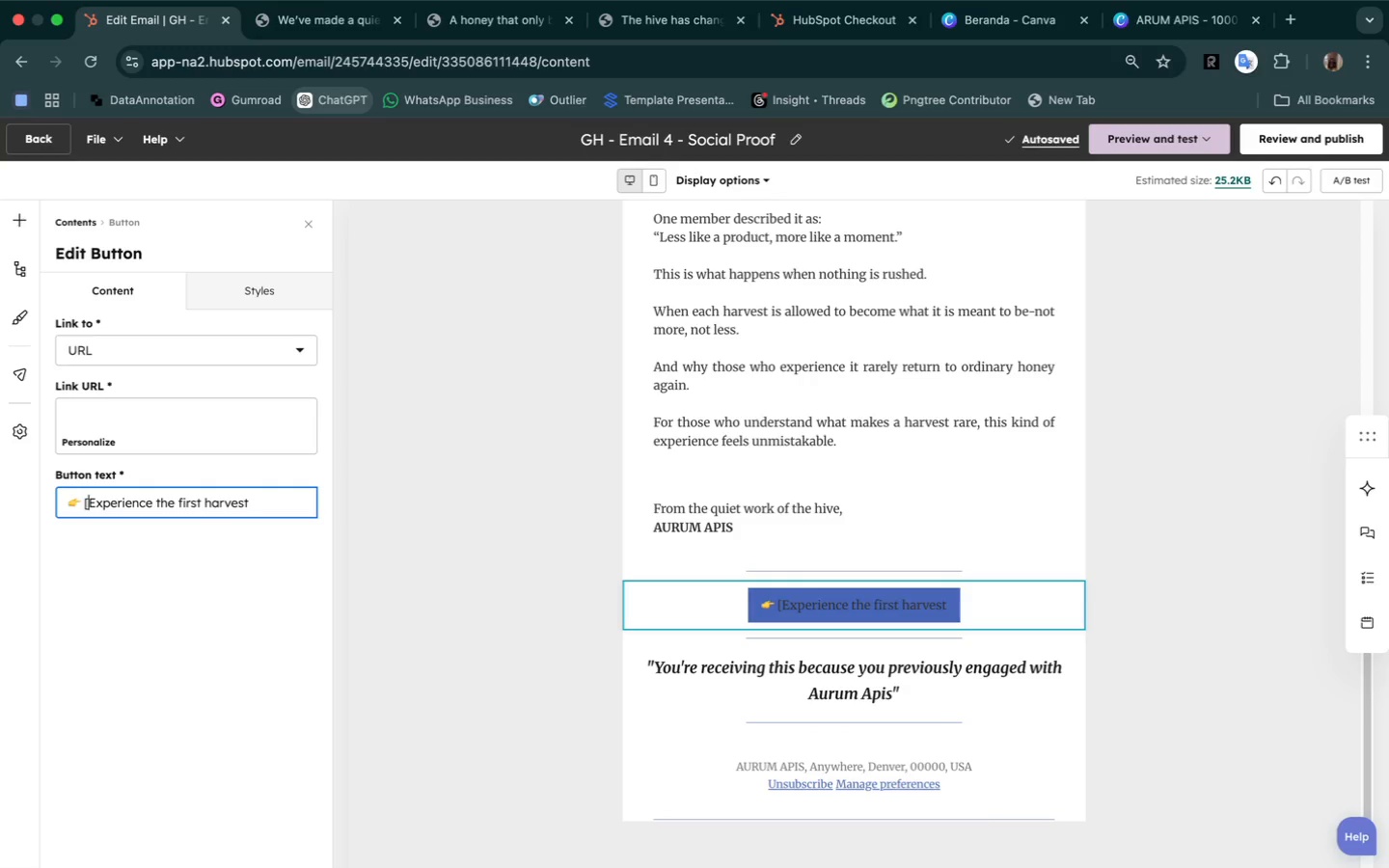 
key(ArrowLeft)
 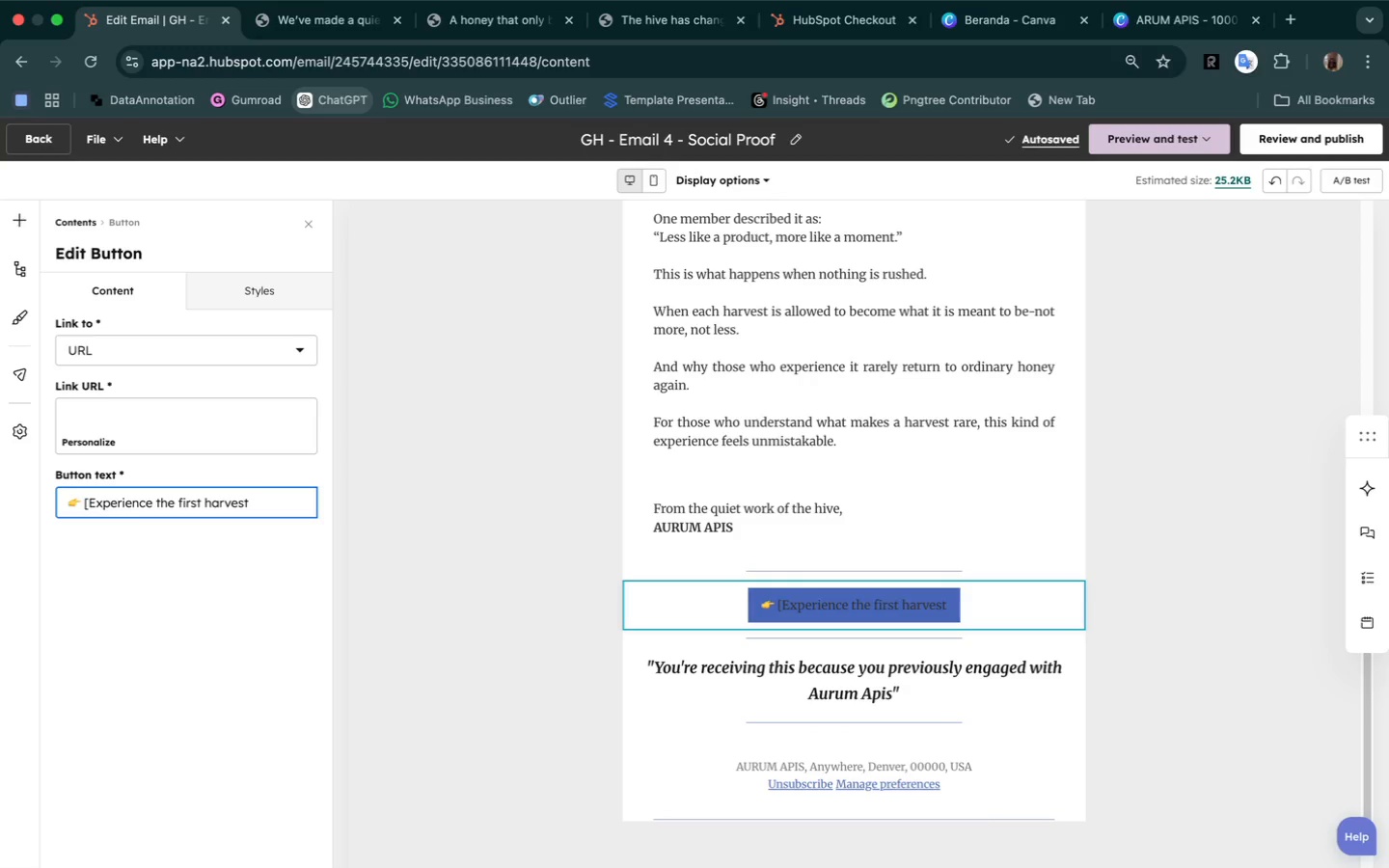 
key(ArrowRight)
 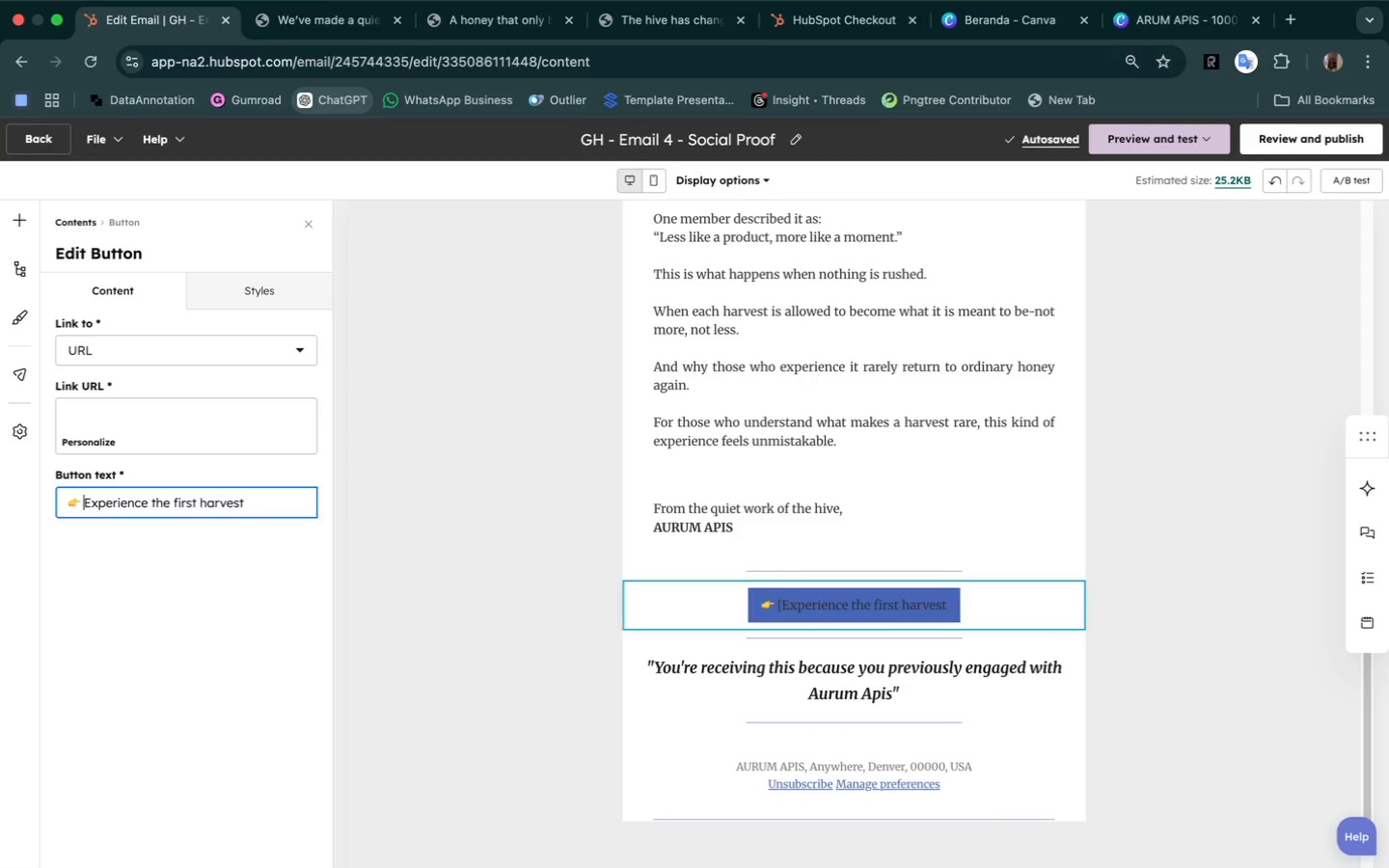 
key(Backspace)
 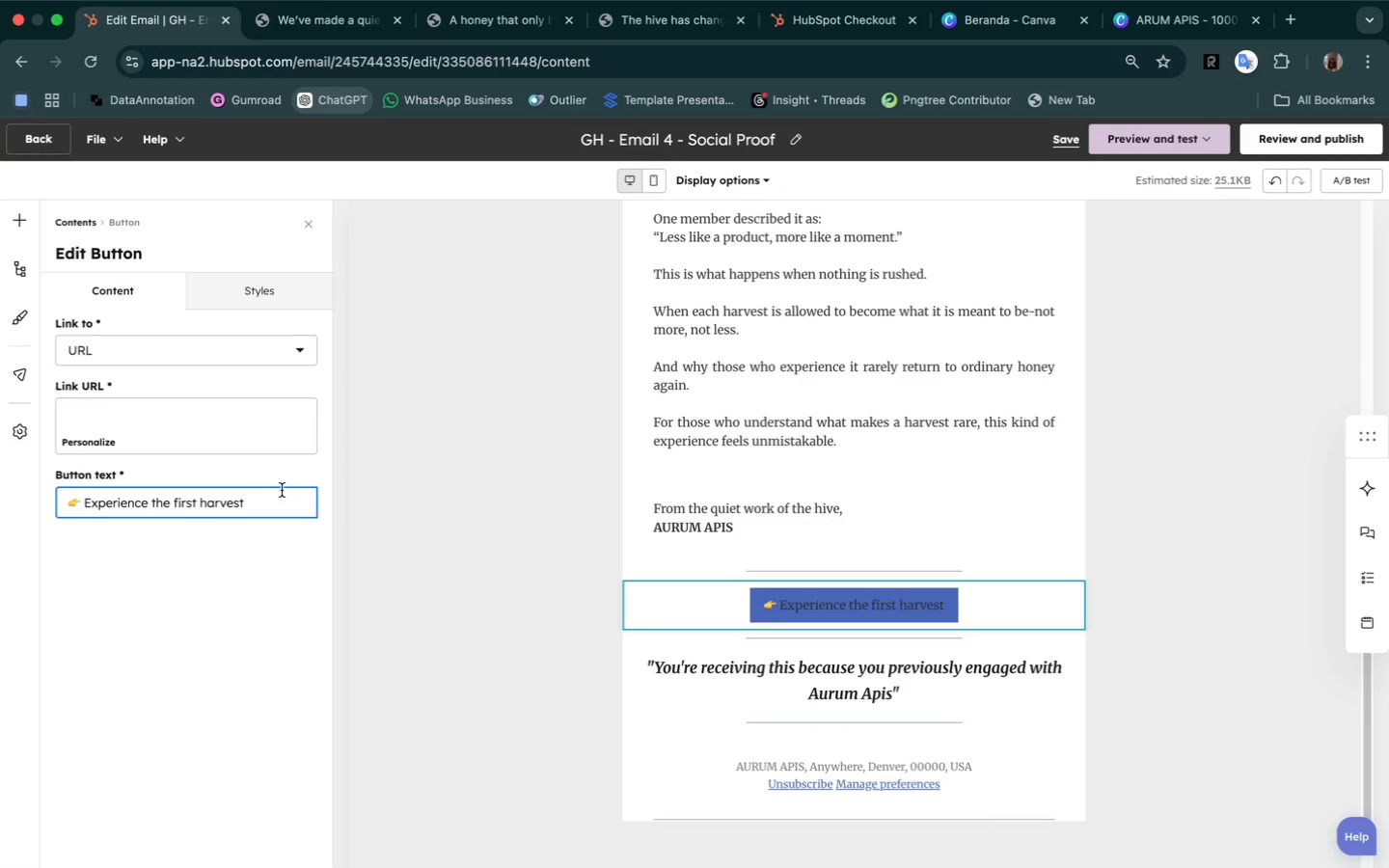 
left_click([288, 501])
 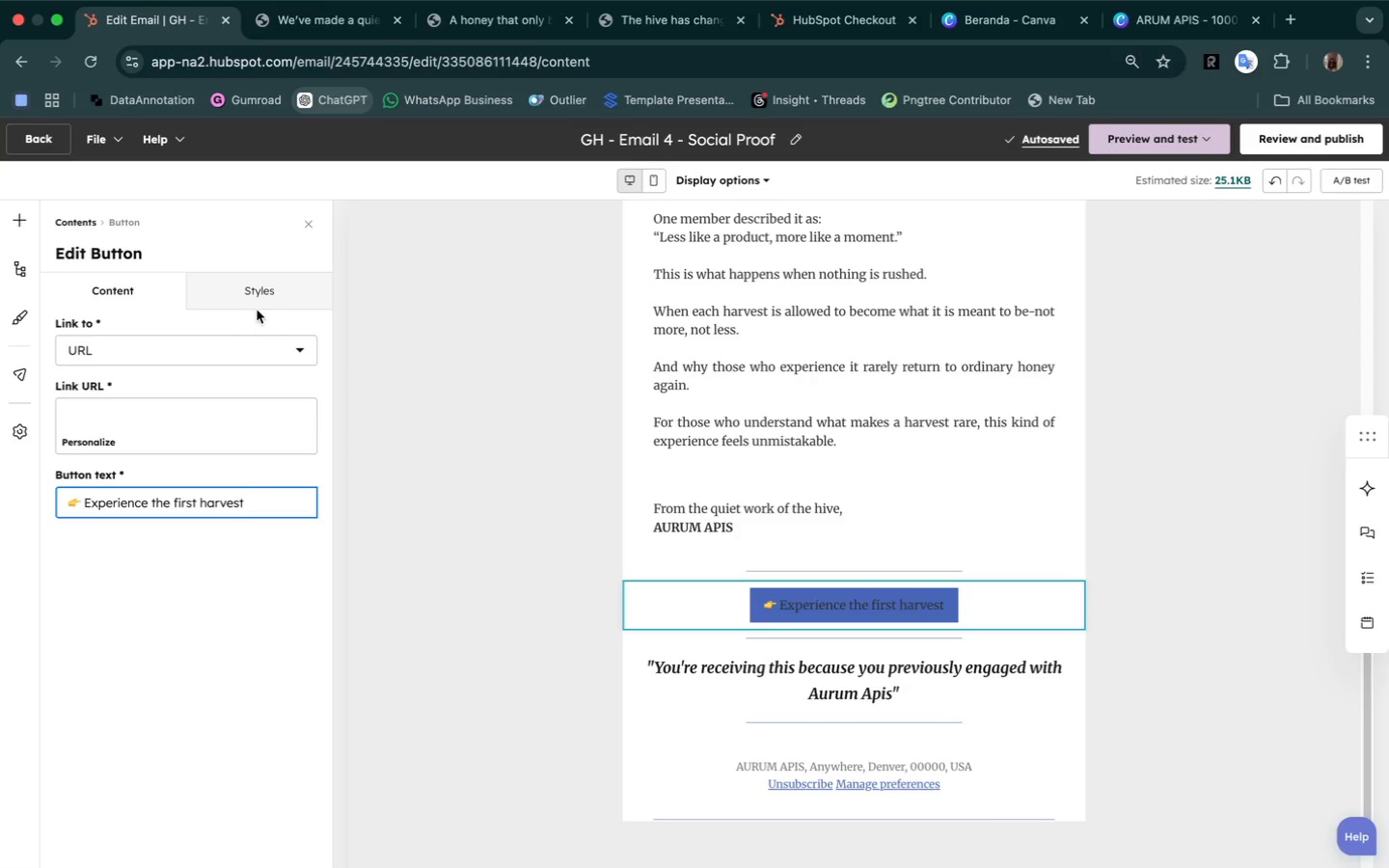 
left_click([152, 417])
 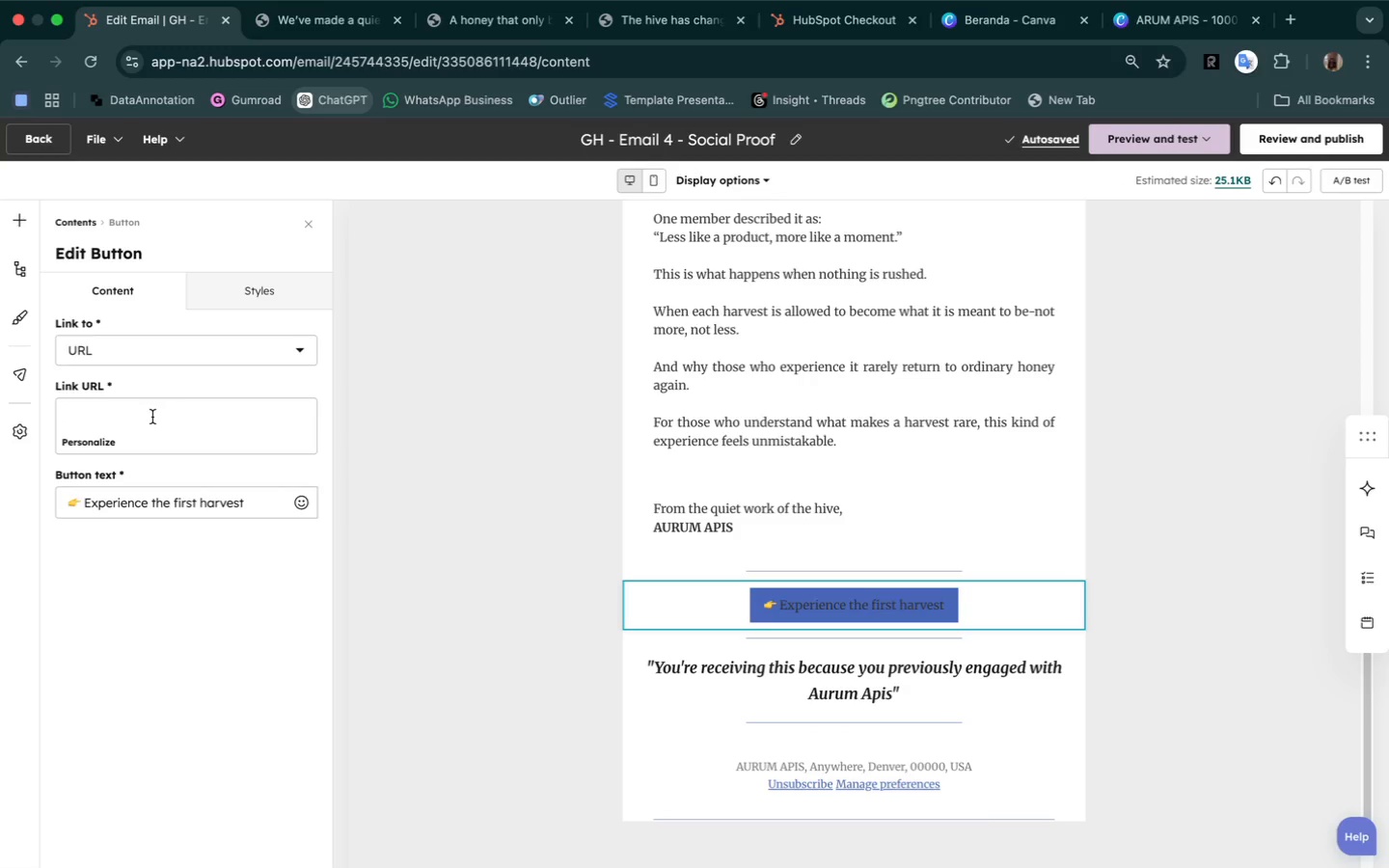 
type(http)
 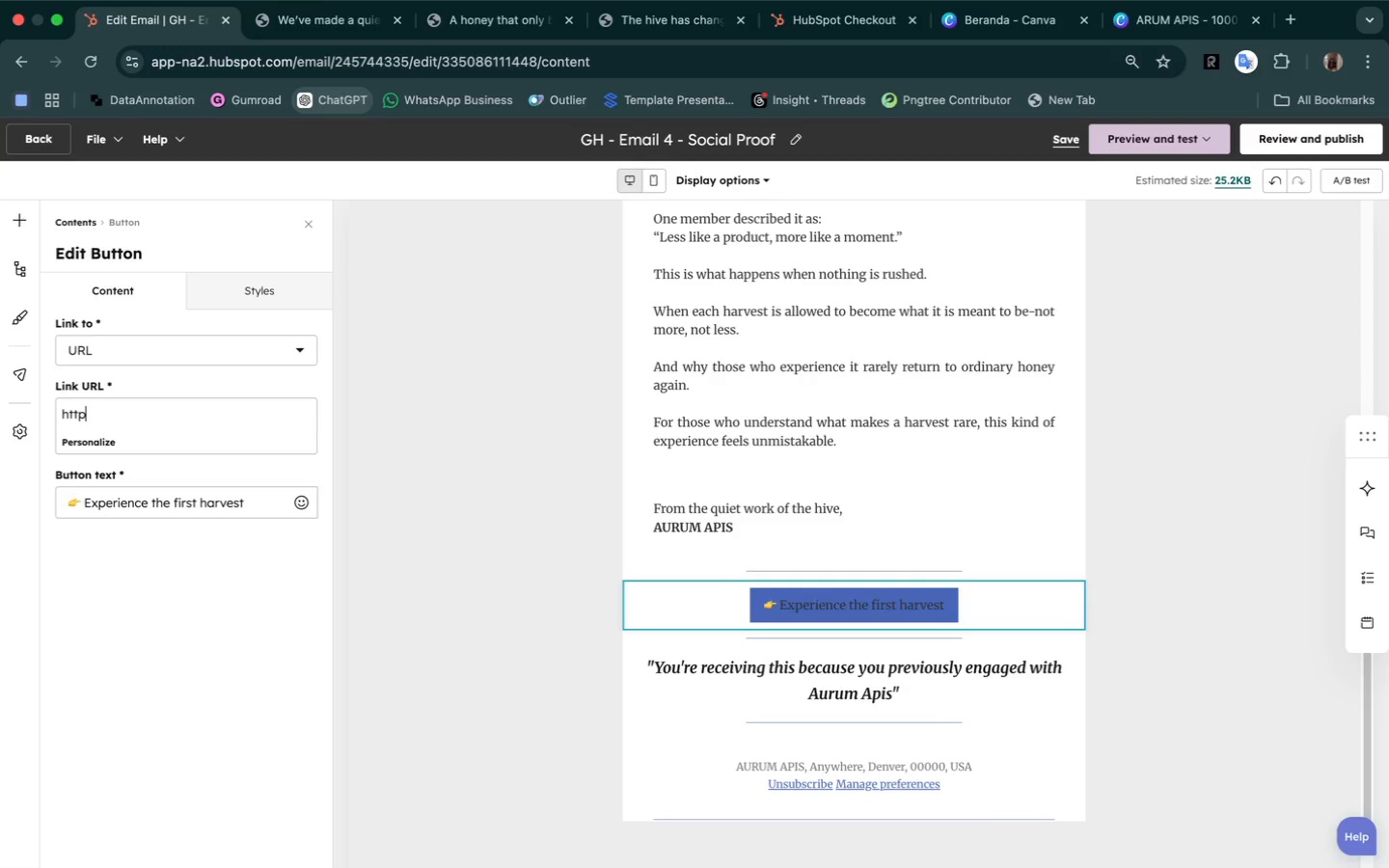 
key(Shift+ShiftRight)
 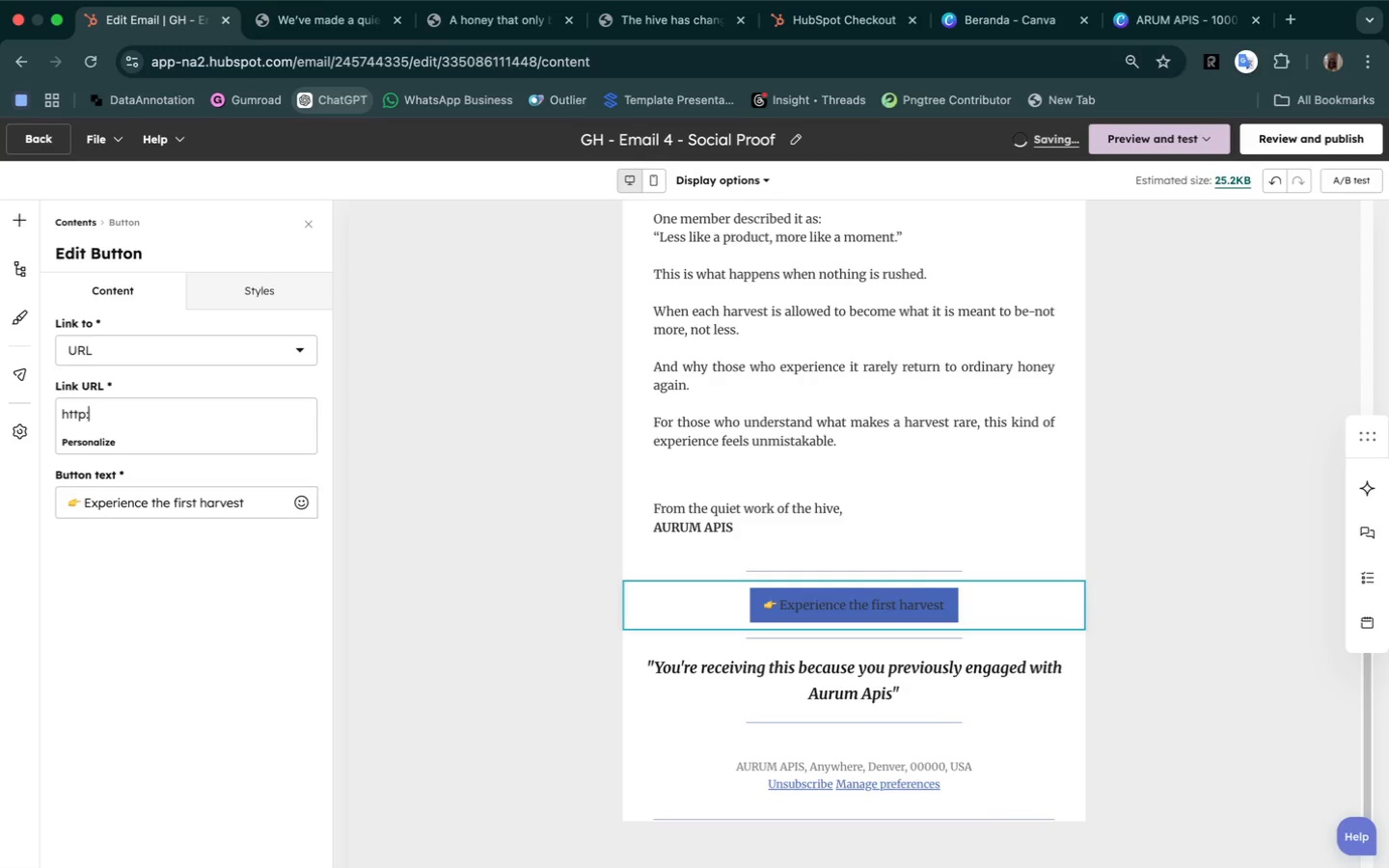 
key(Shift+Semicolon)
 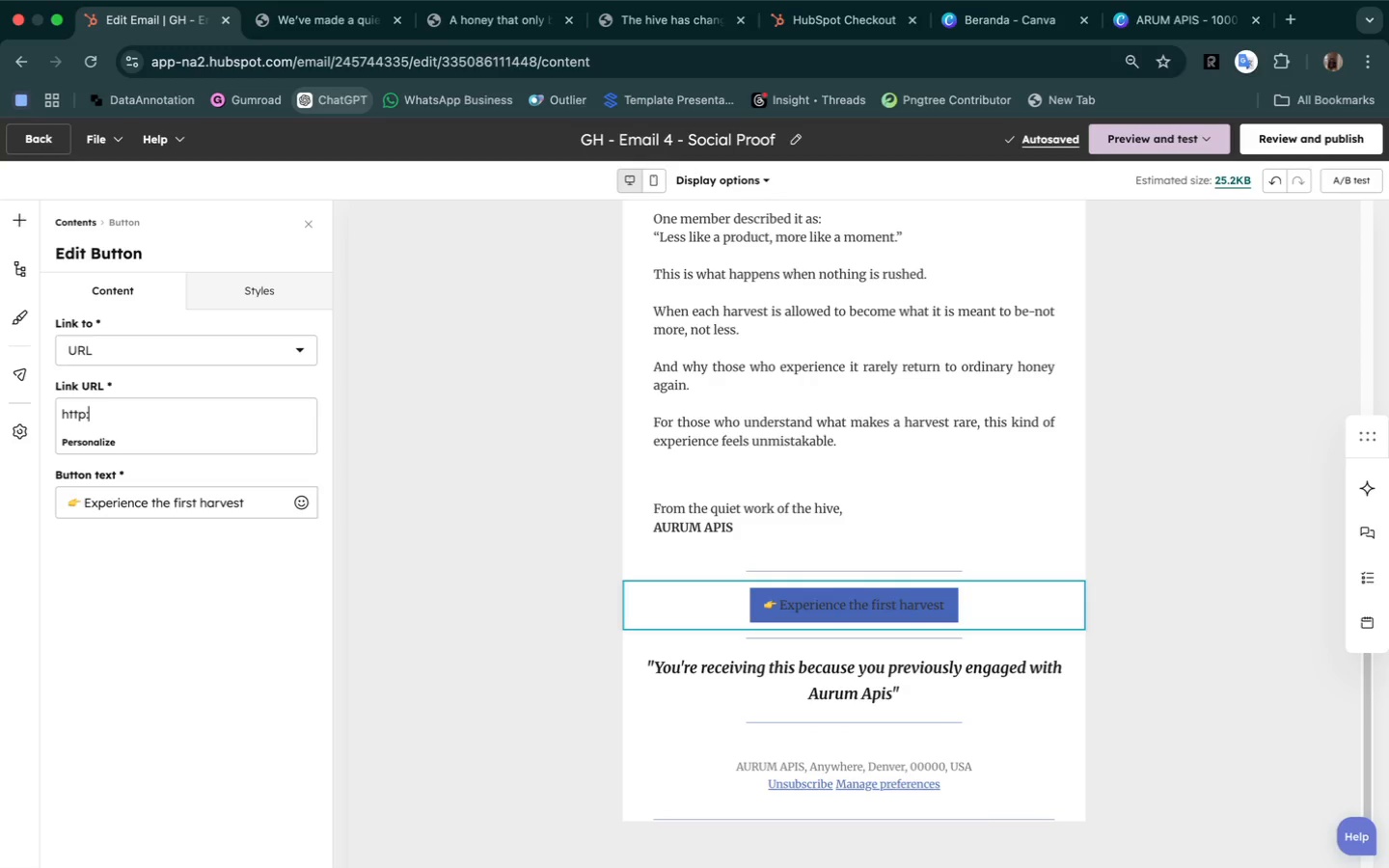 
wait(10.39)
 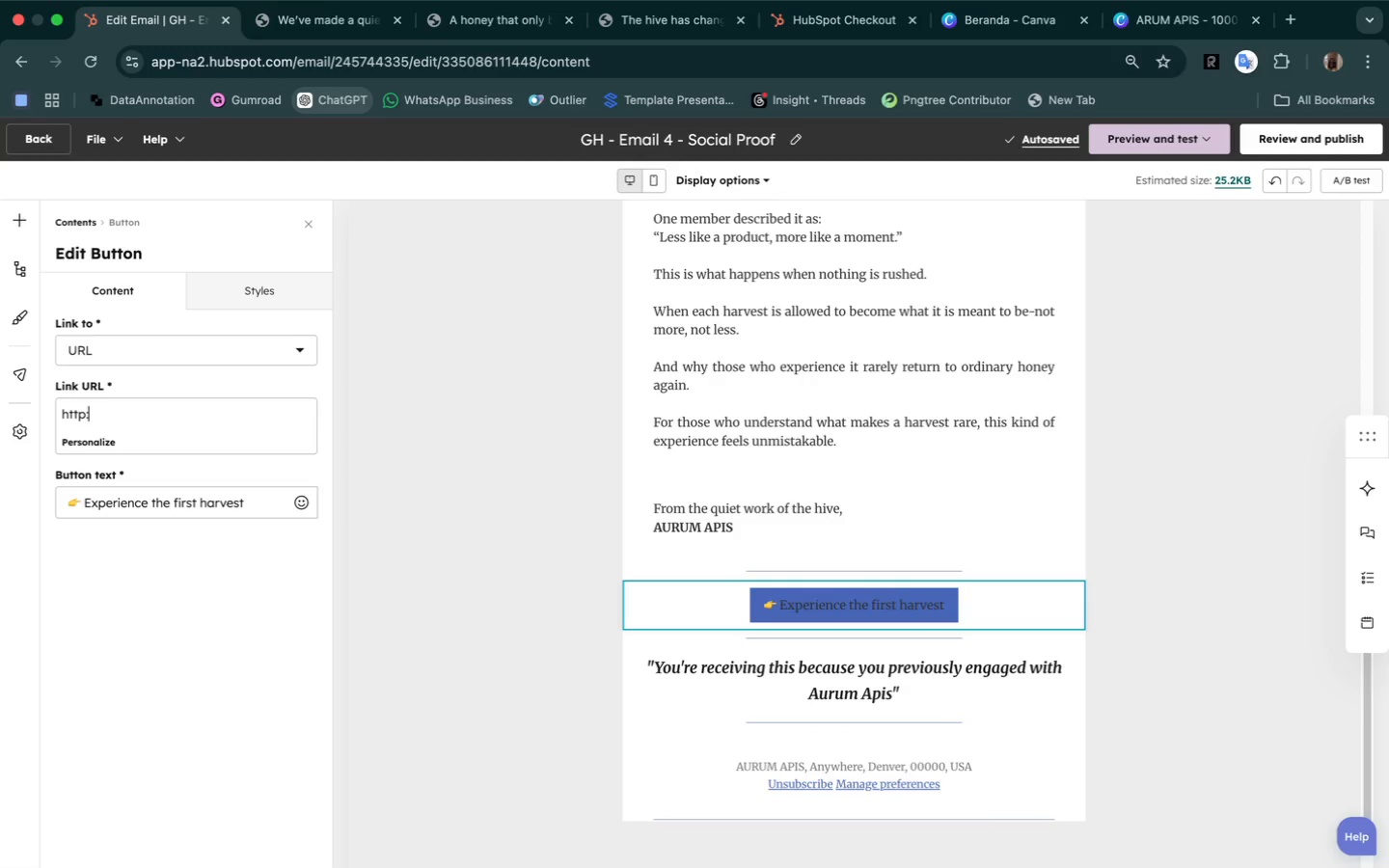 
type(//aut)
key(Backspace)
type(rumapis.com/harvest)
 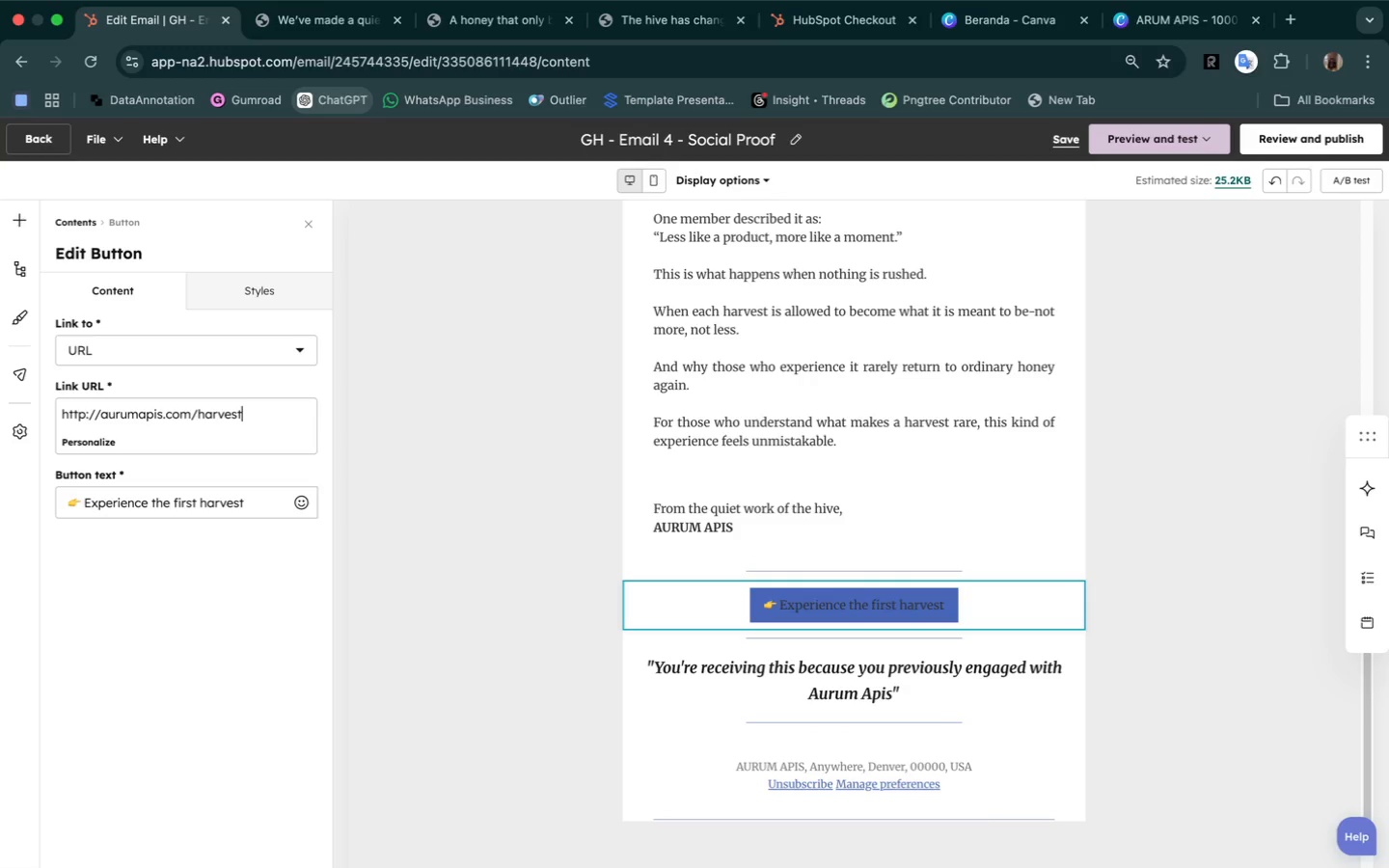 
type(?utm_source)
 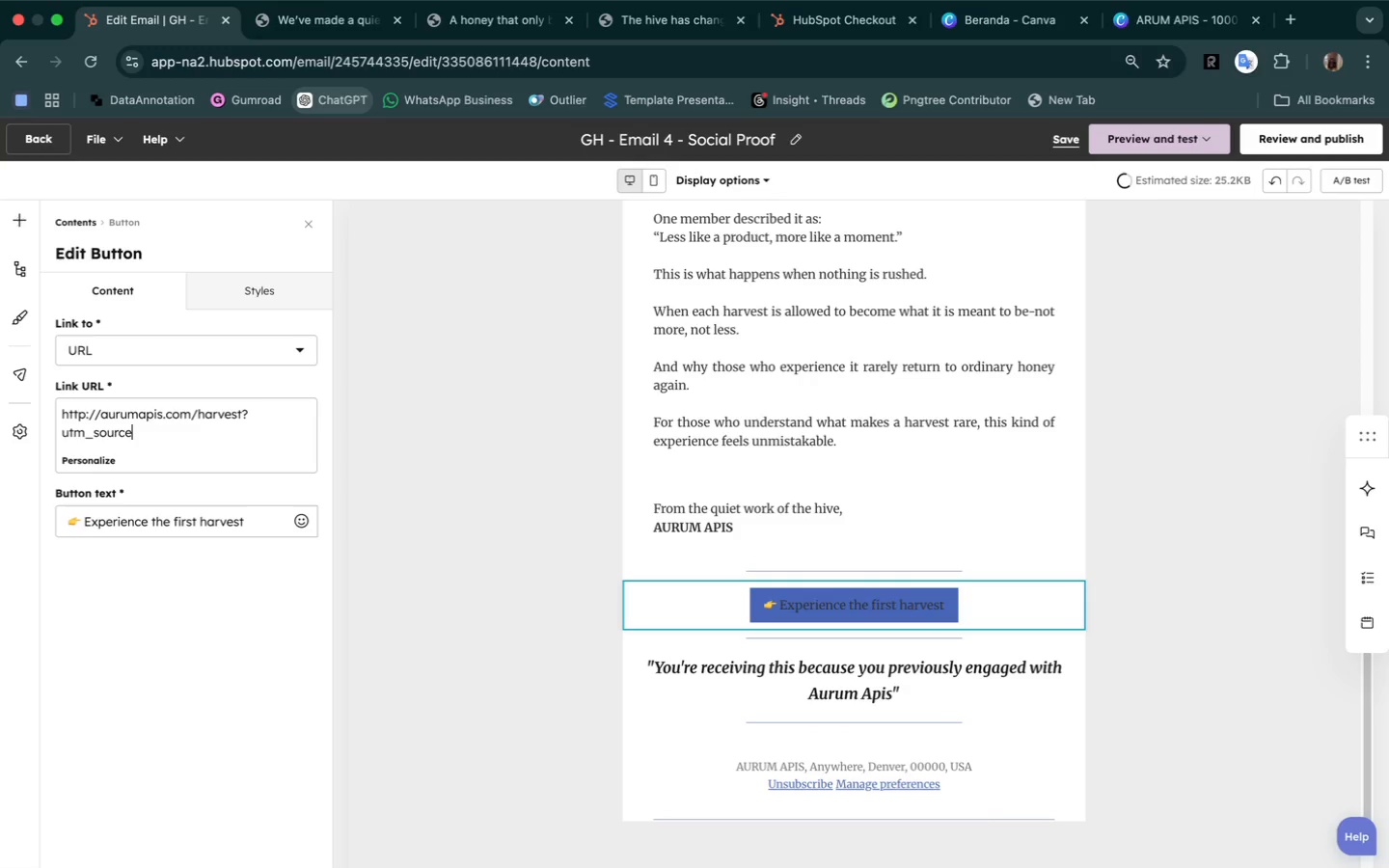 
wait(5.09)
 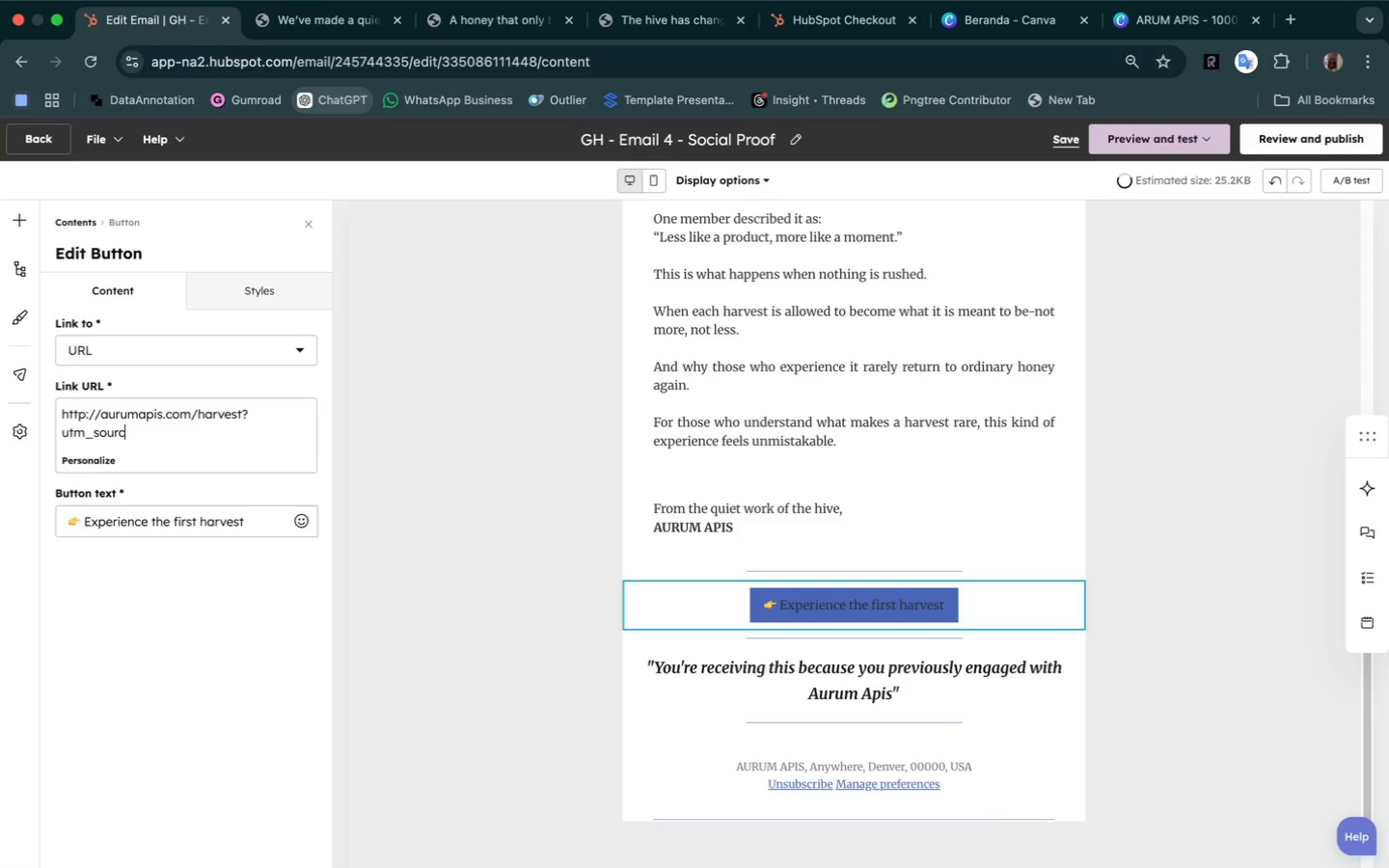 
type(=email&utm_medium)
 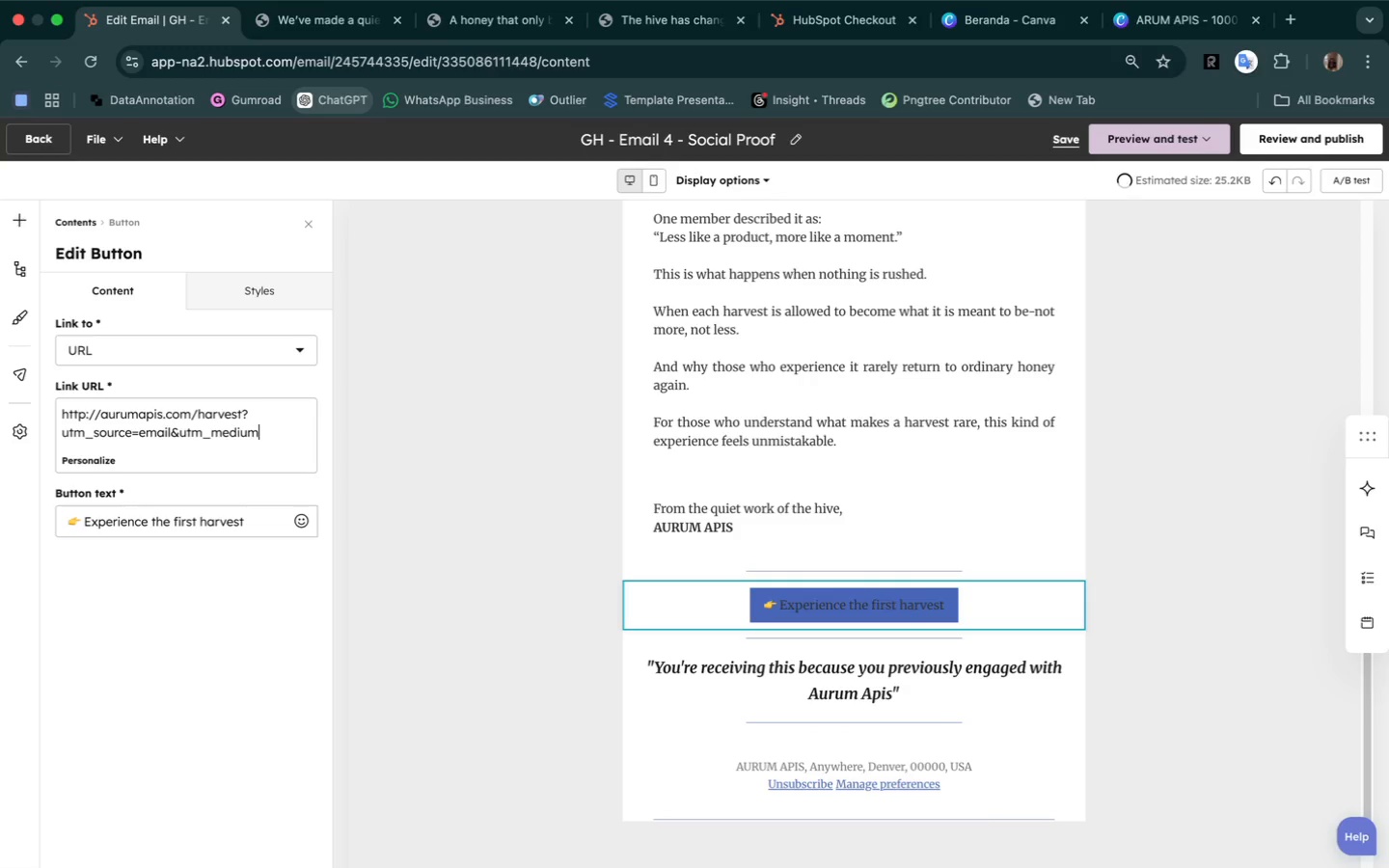 
type(=drip)
 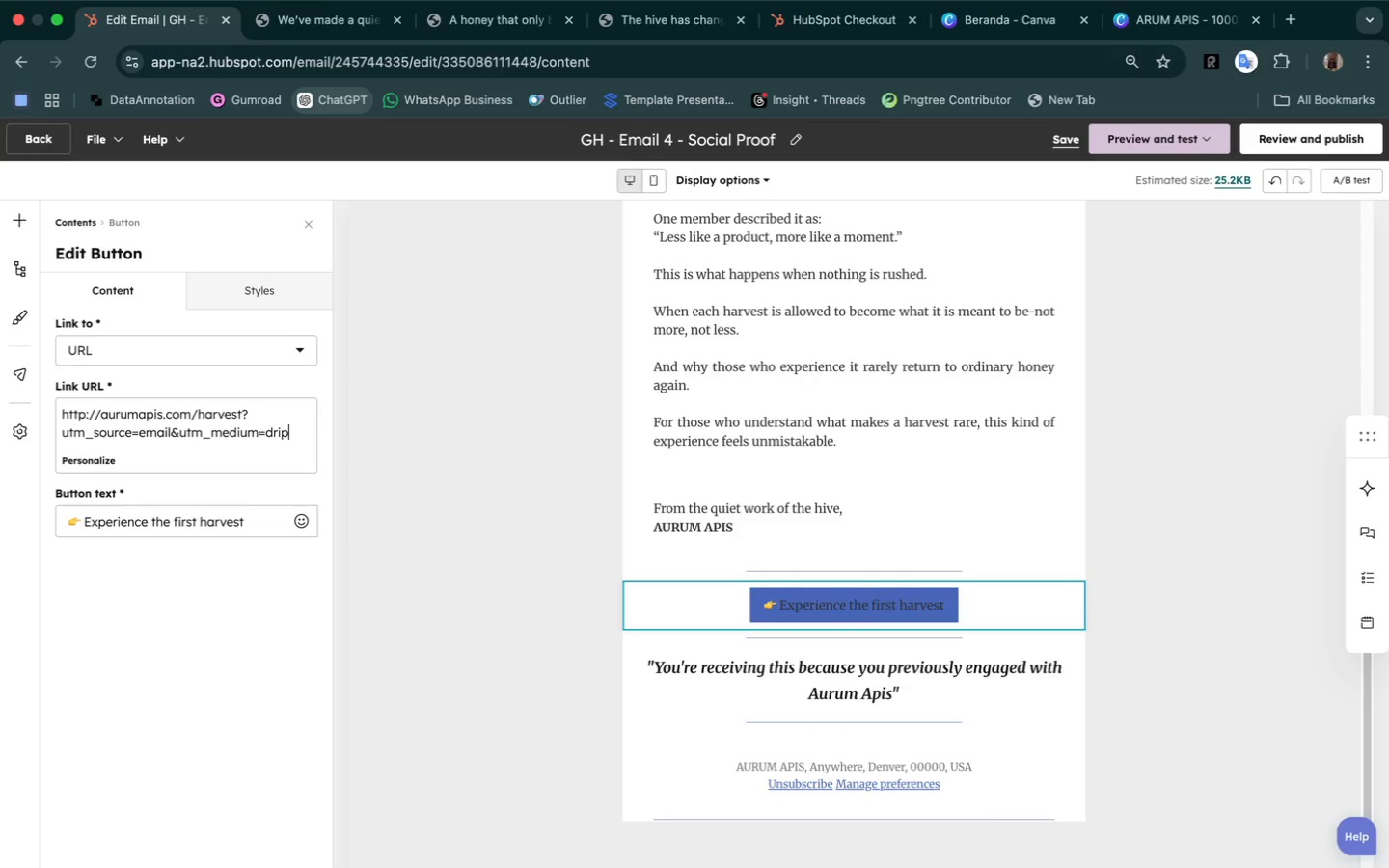 
type(&utm_campaign)
 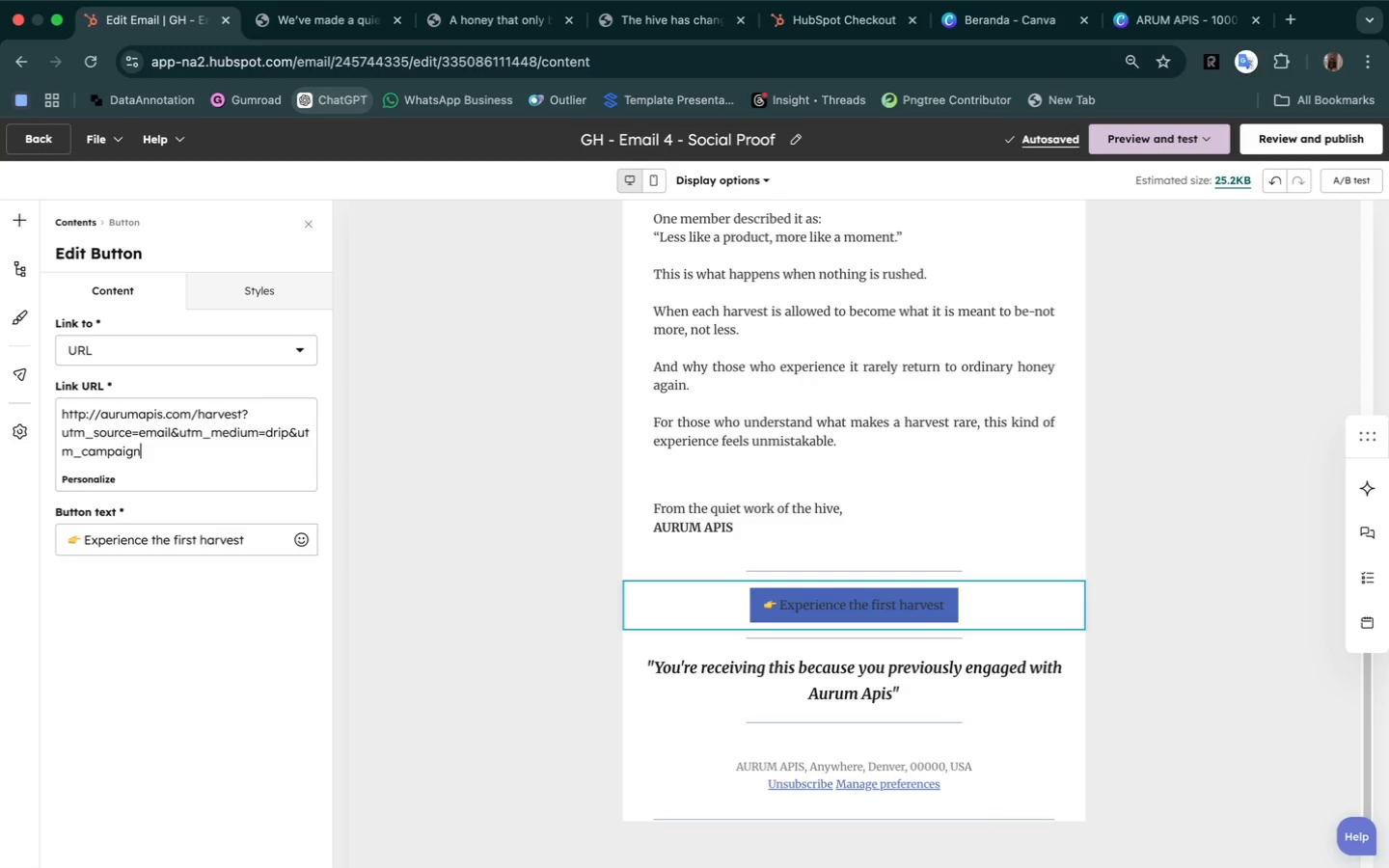 
wait(7.12)
 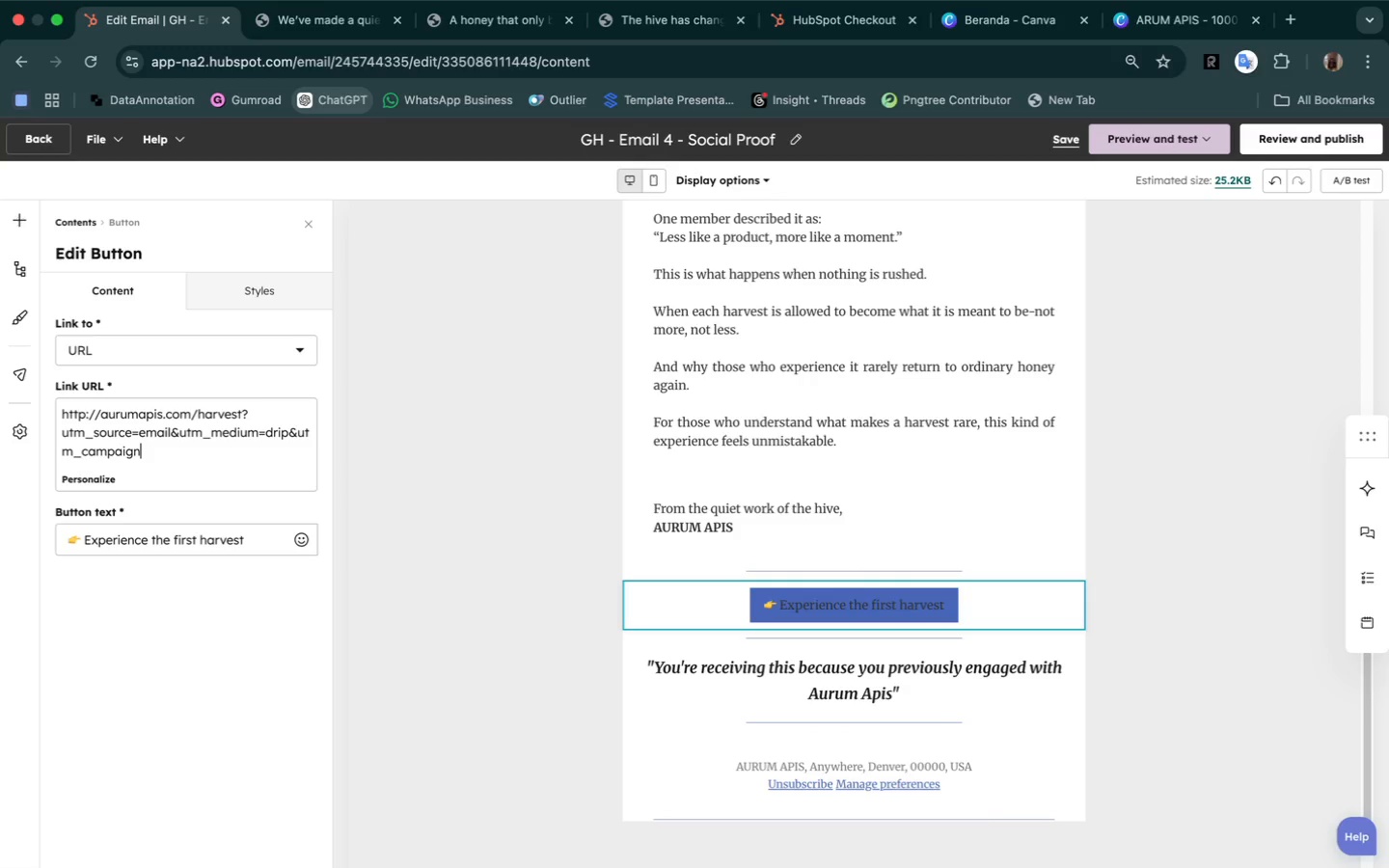 
type(=seasonal_)
 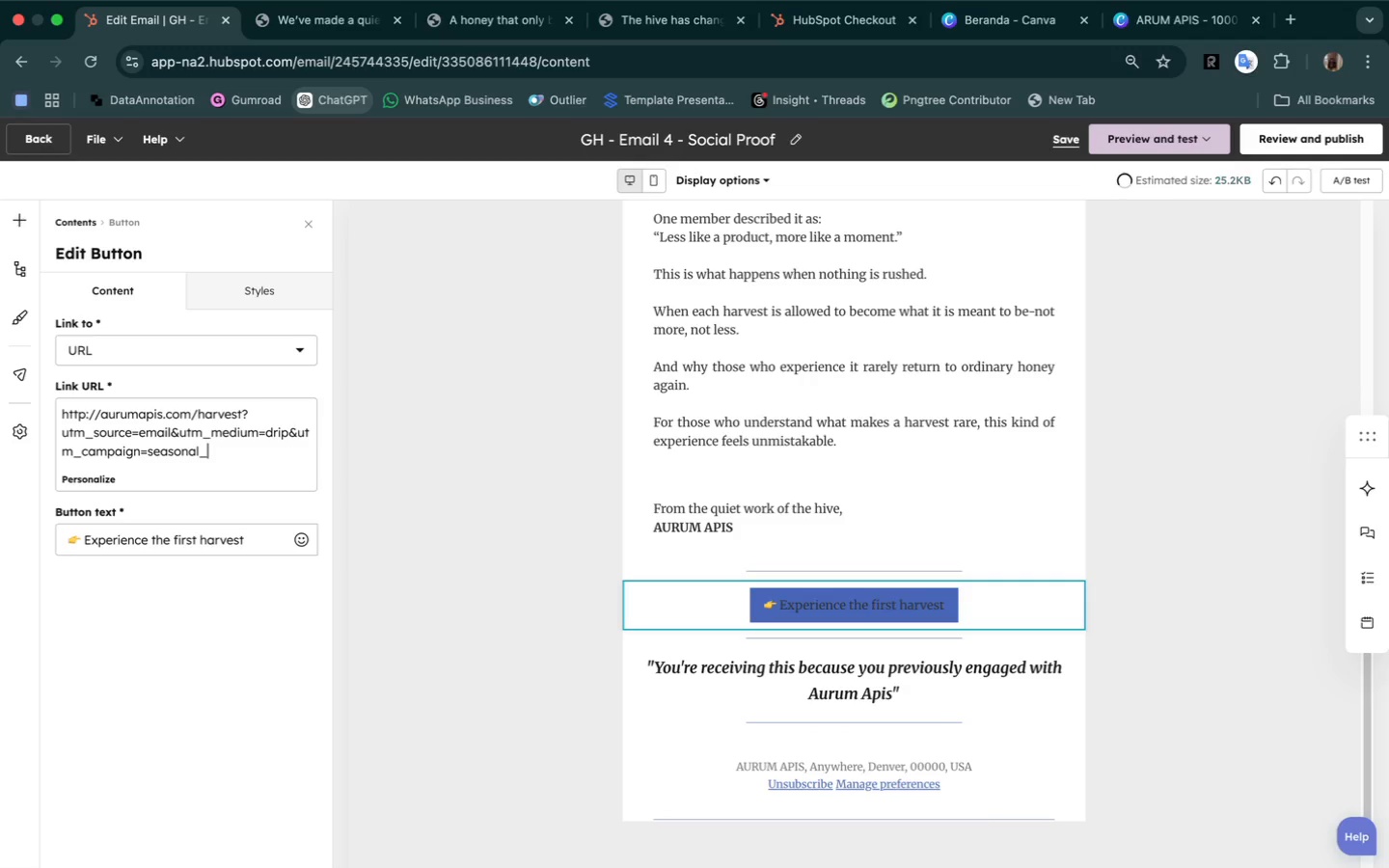 
wait(5.86)
 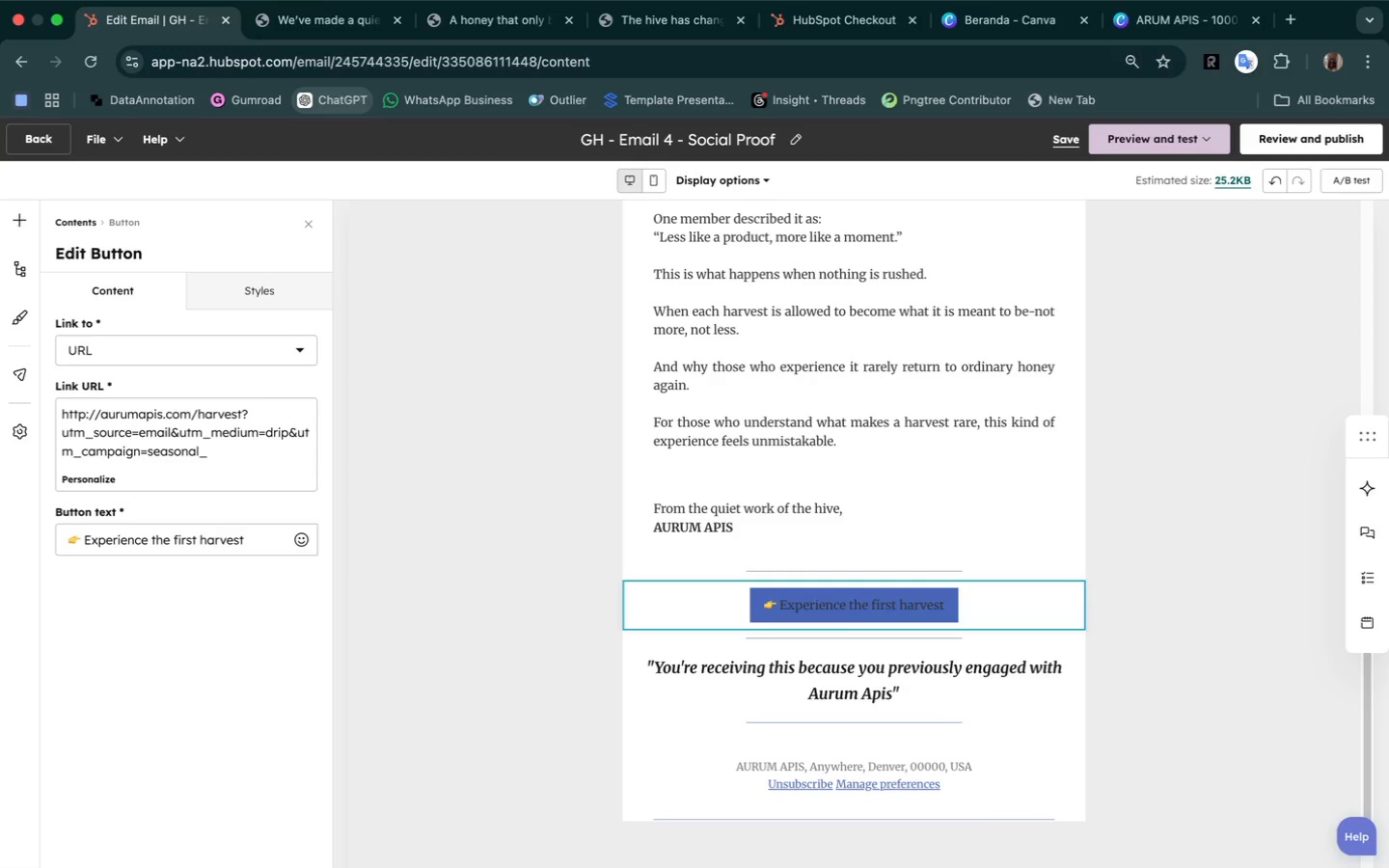 
type(harvest)
 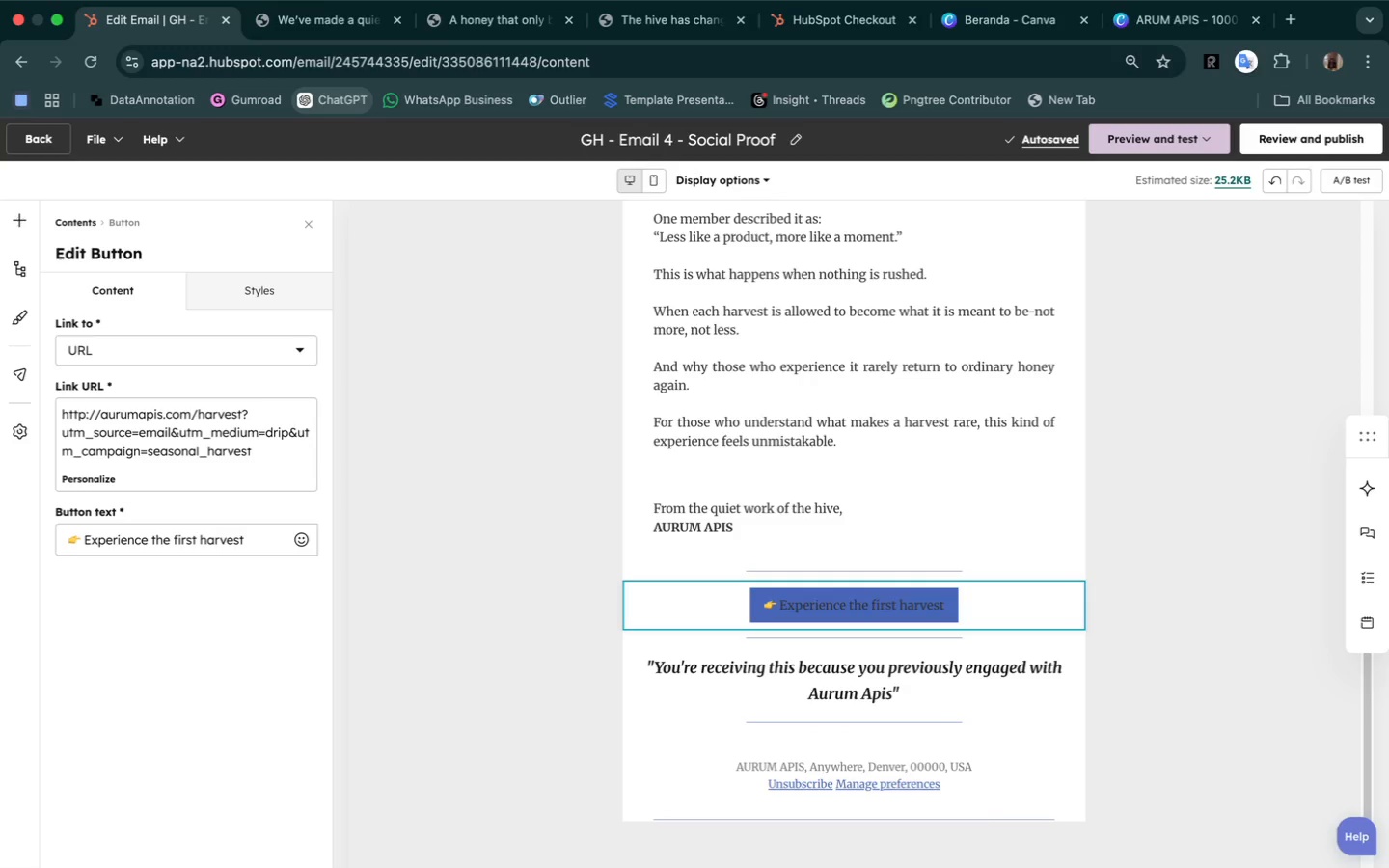 
wait(8.86)
 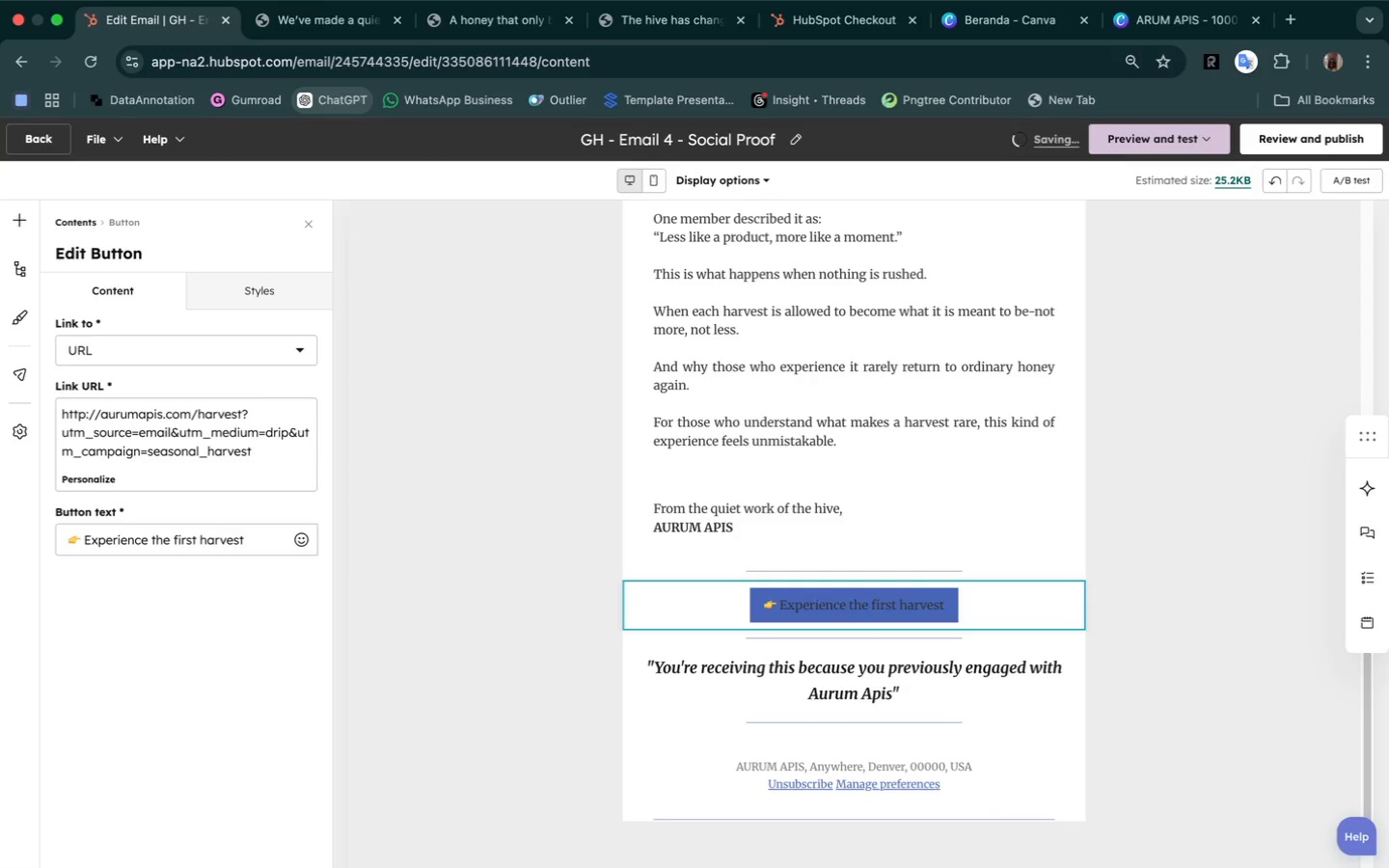 
type(&utm)
 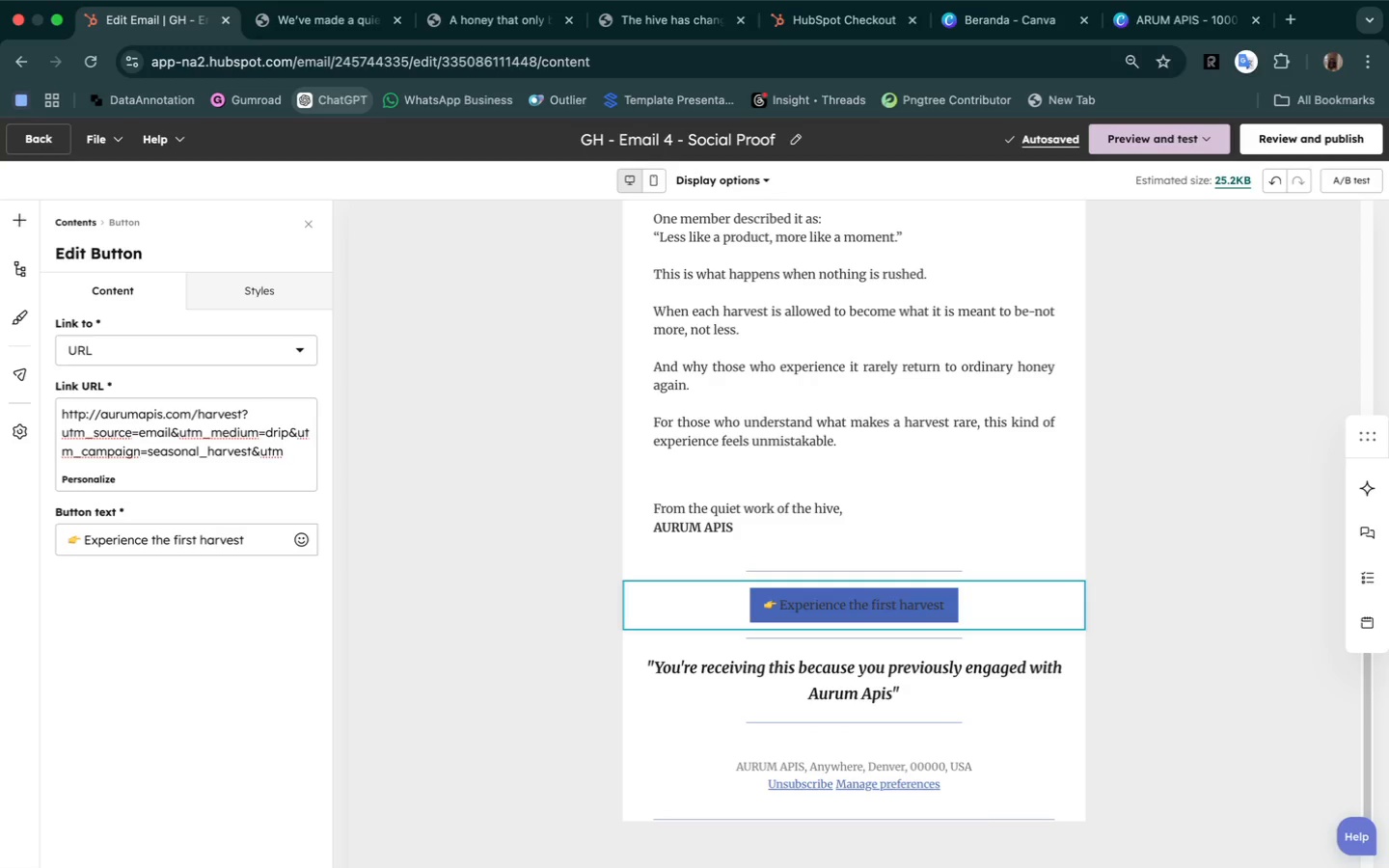 
wait(12.83)
 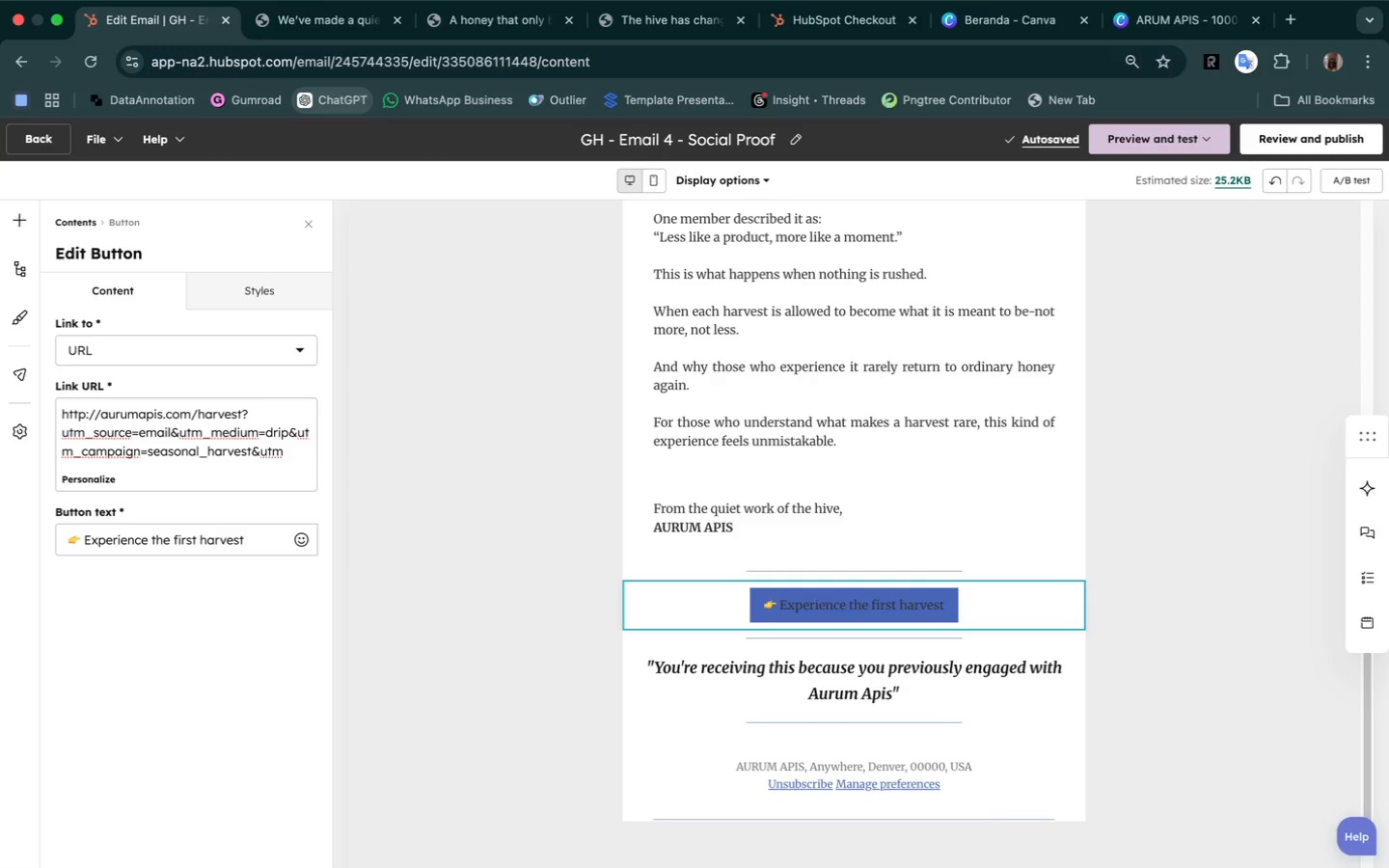 
type(_content)
 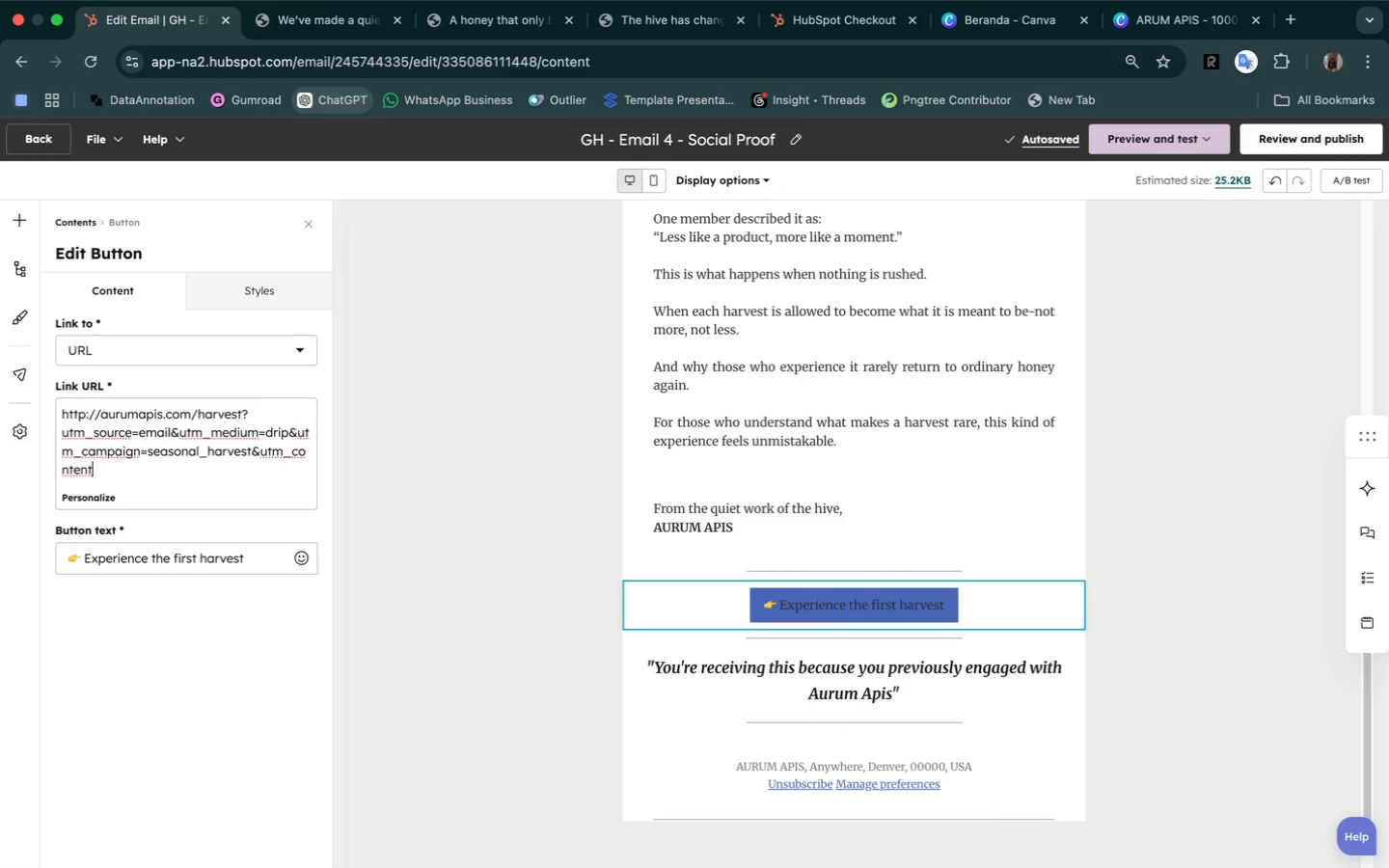 
wait(5.37)
 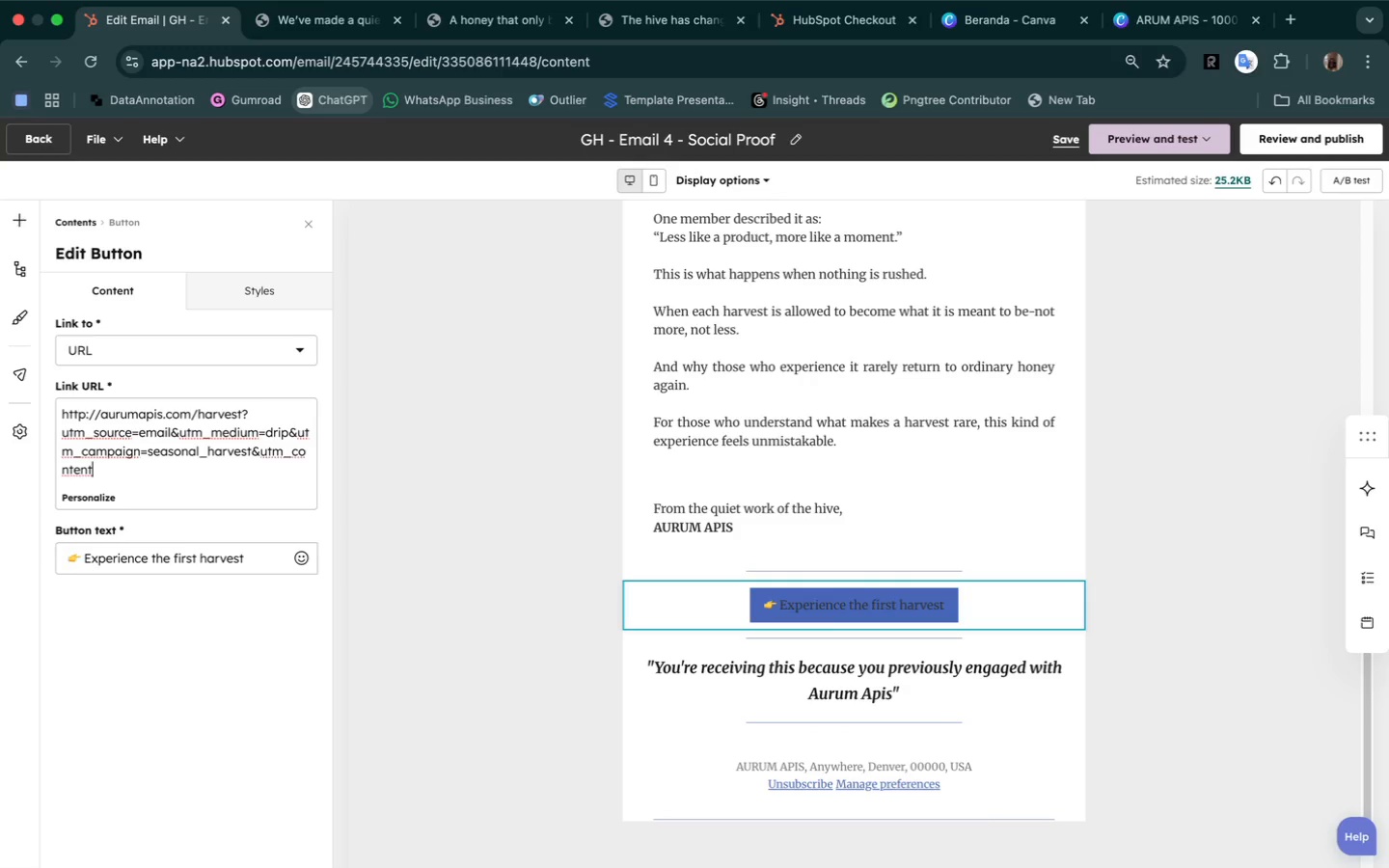 
type(=email_4)
 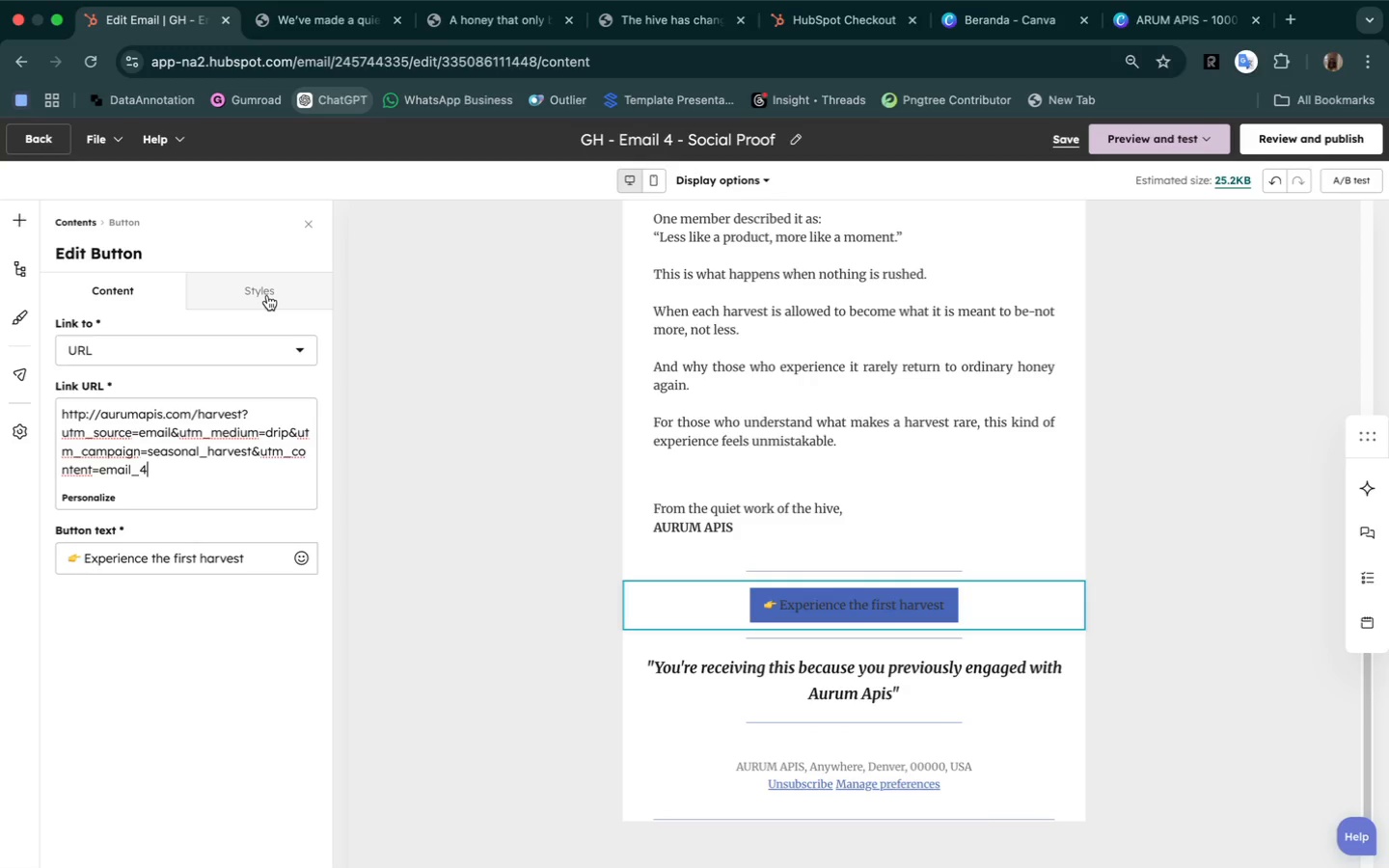 
left_click([267, 299])
 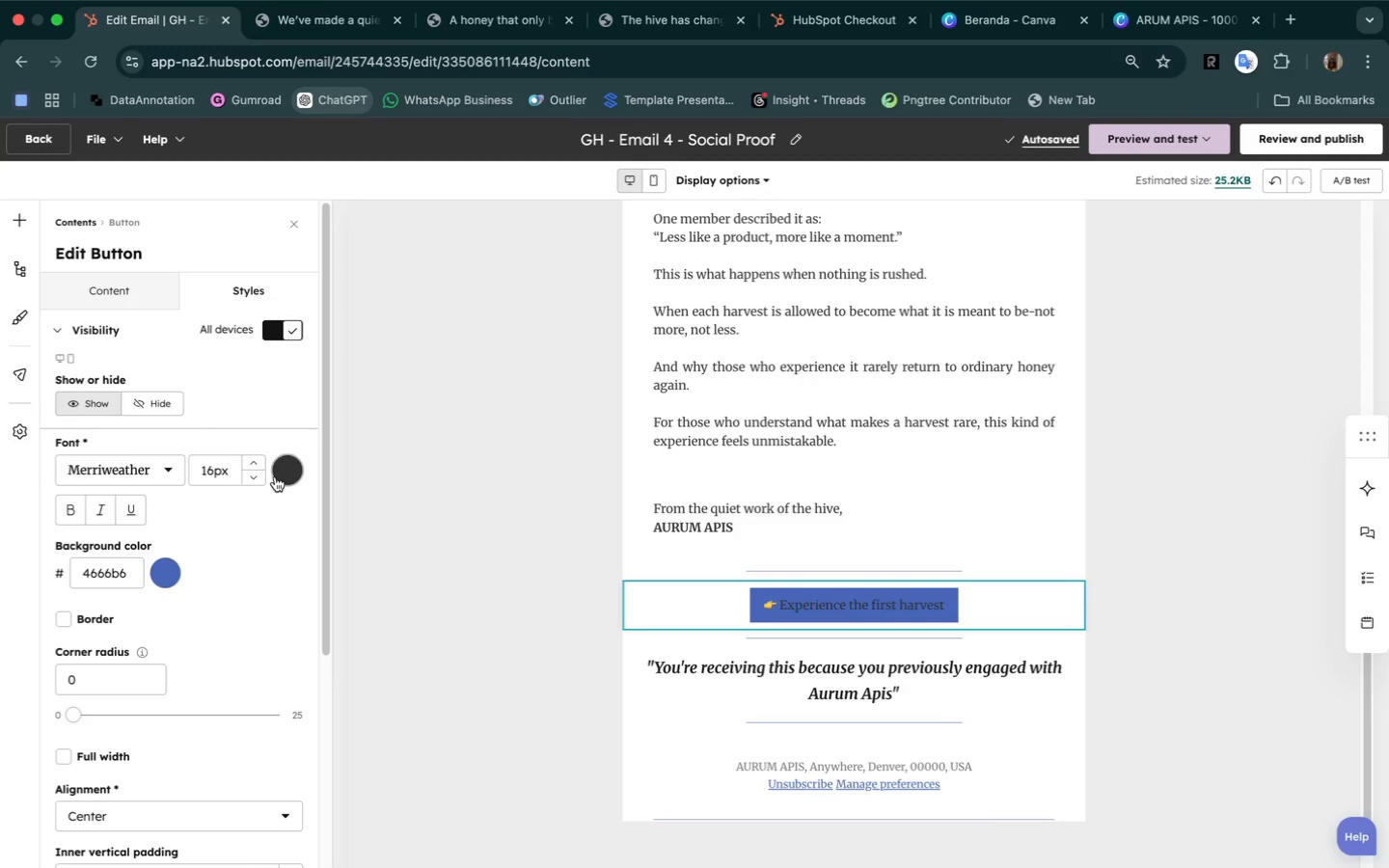 
left_click([282, 475])
 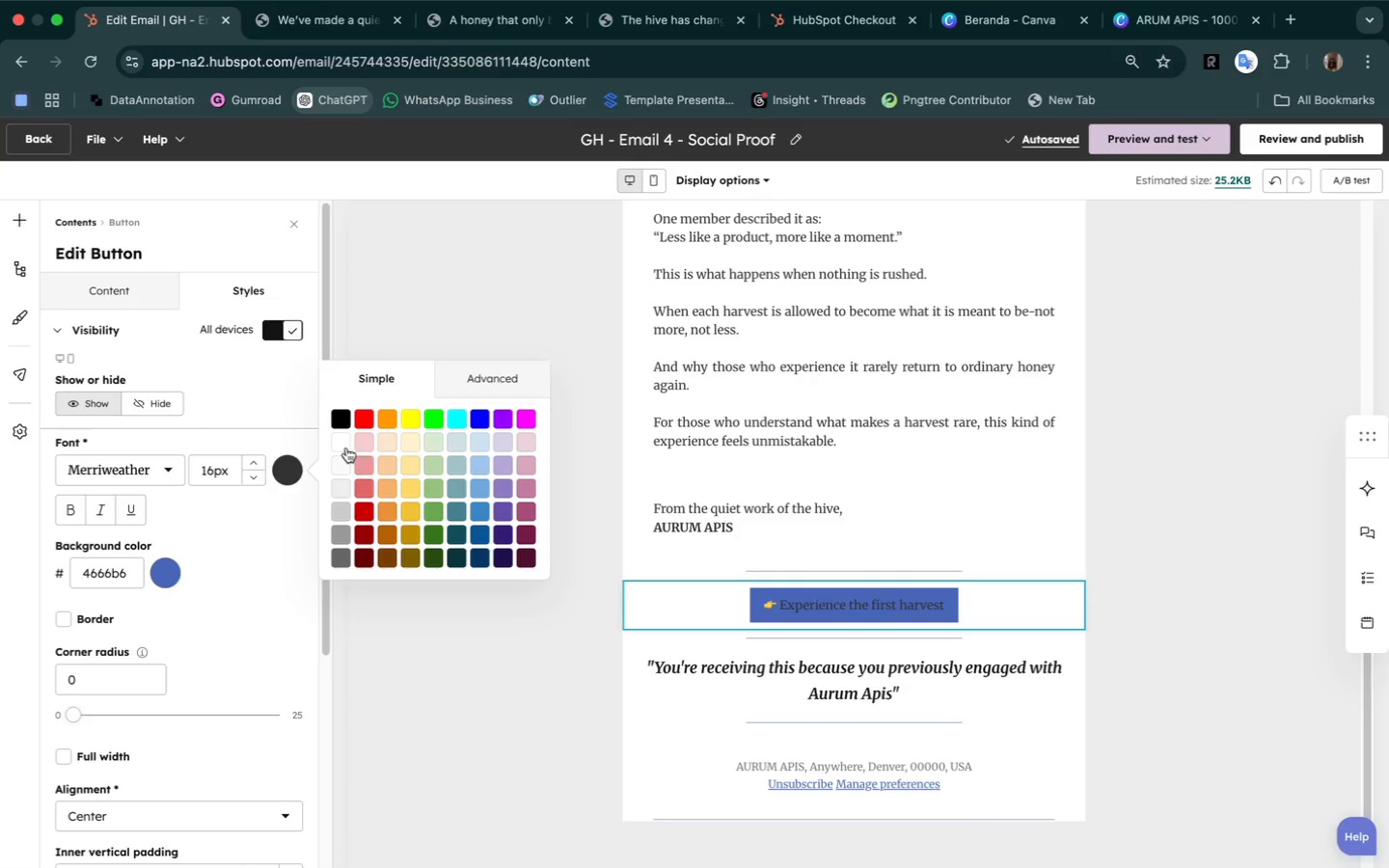 
left_click([341, 441])
 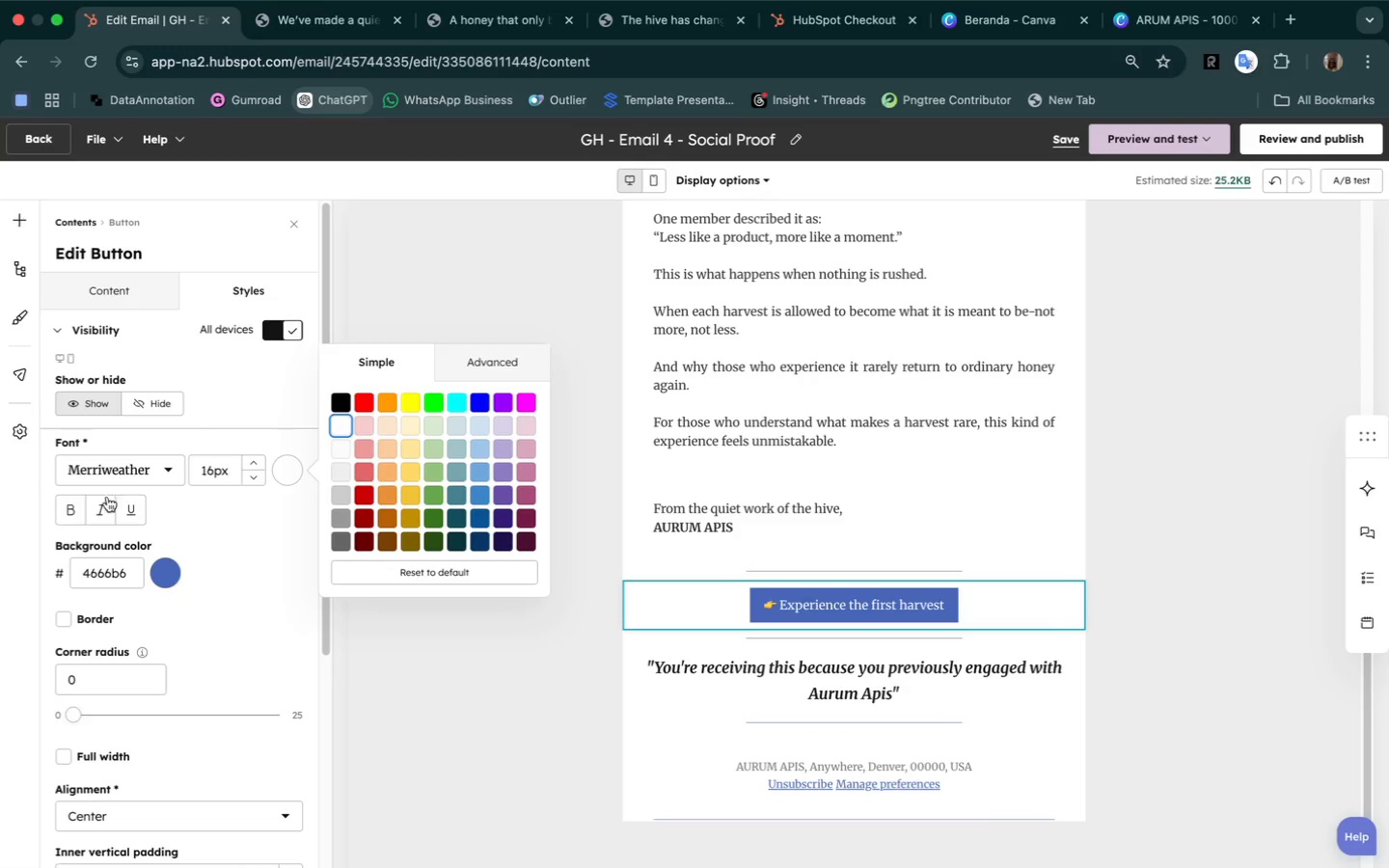 
left_click([68, 508])
 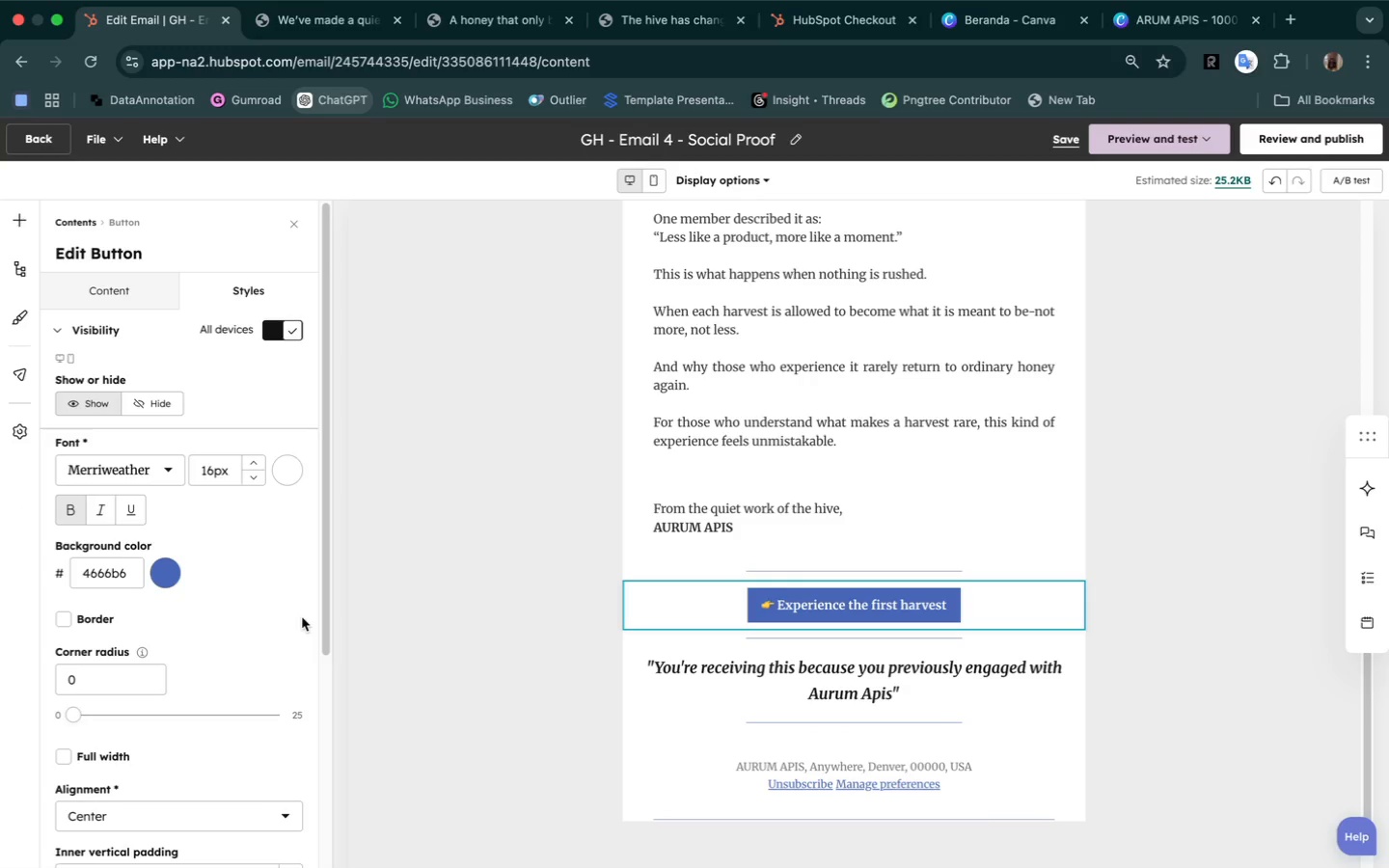 
left_click([163, 569])
 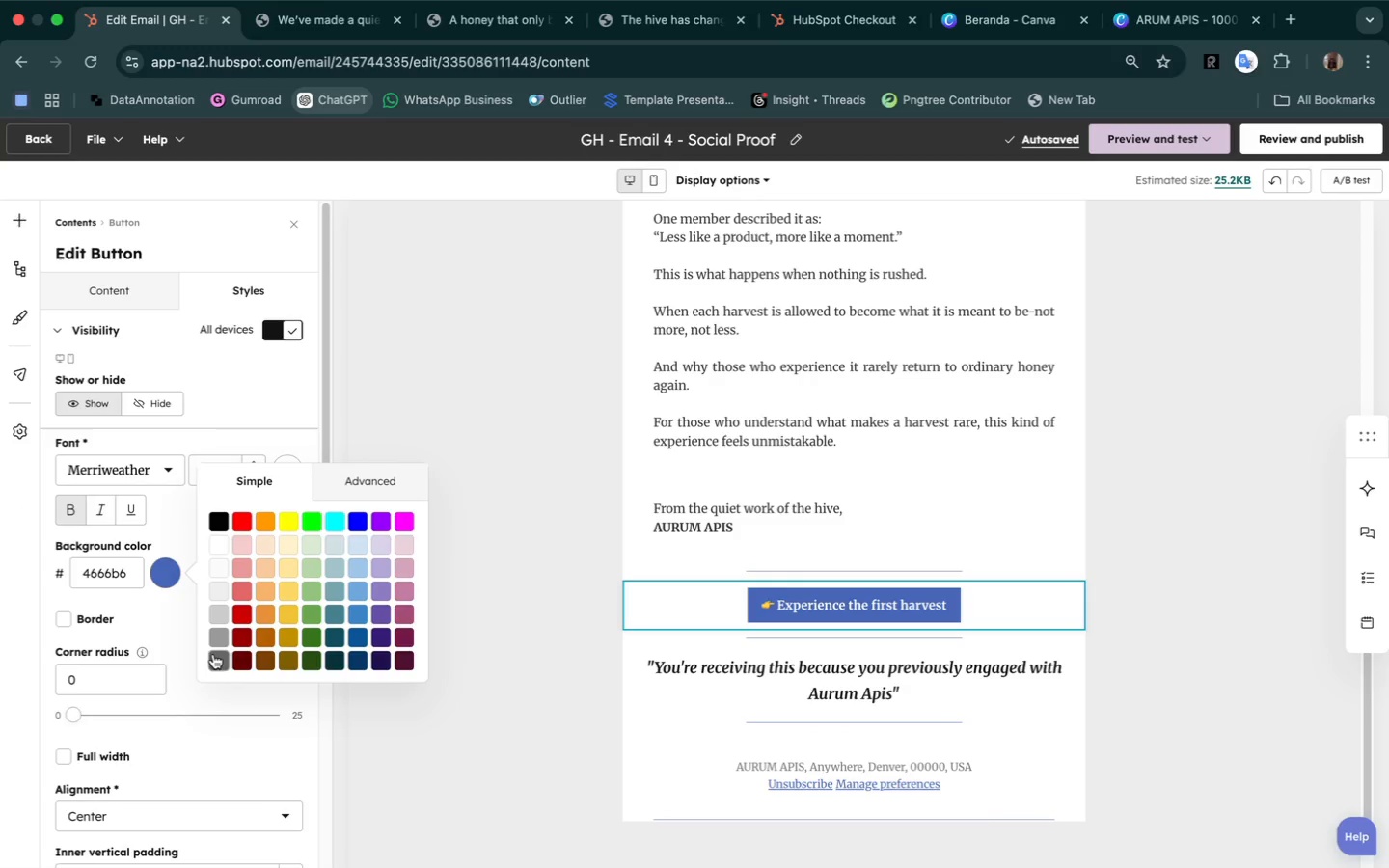 
left_click([215, 663])
 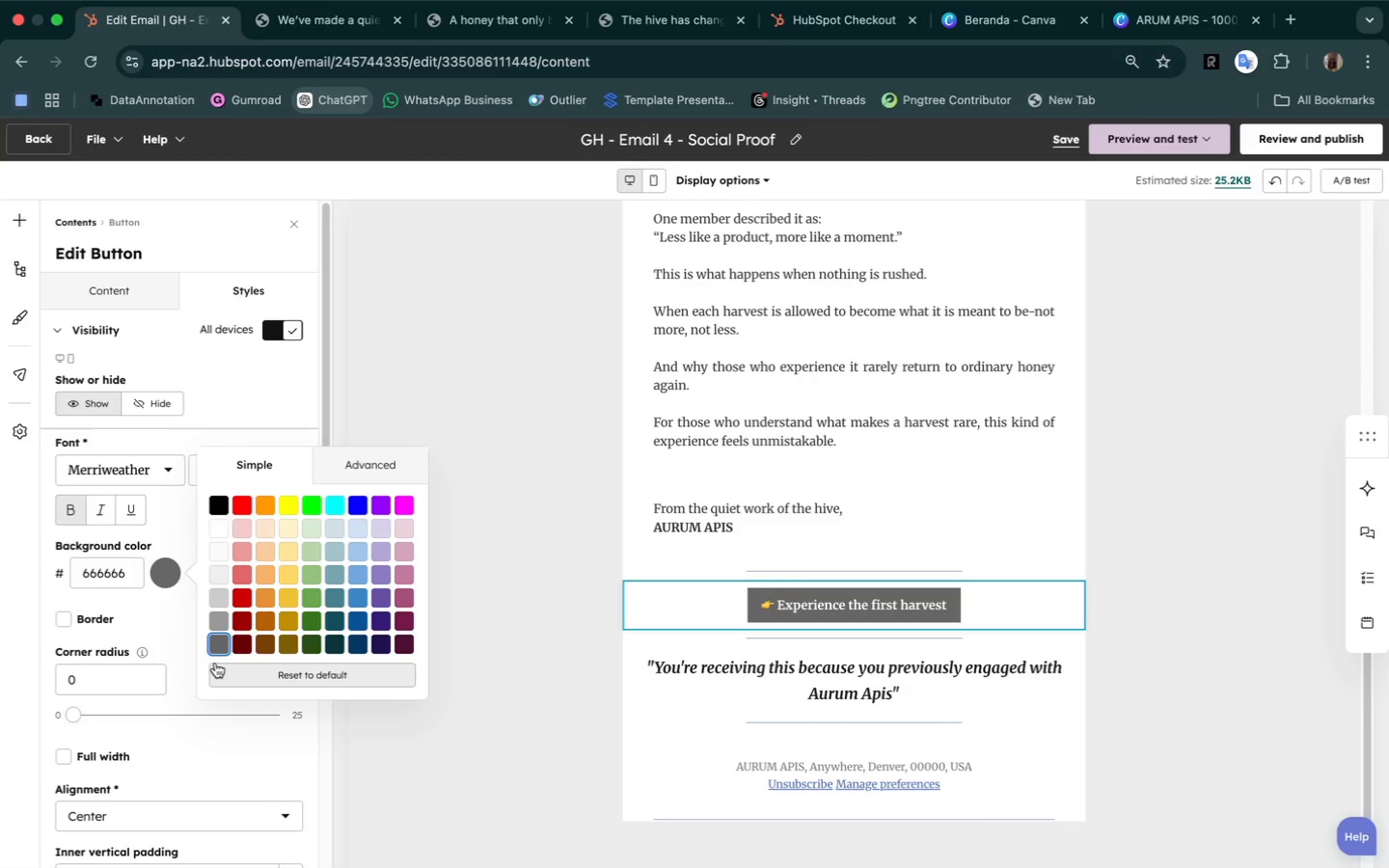 
scroll: coordinate [170, 767], scroll_direction: down, amount: 37.0
 